 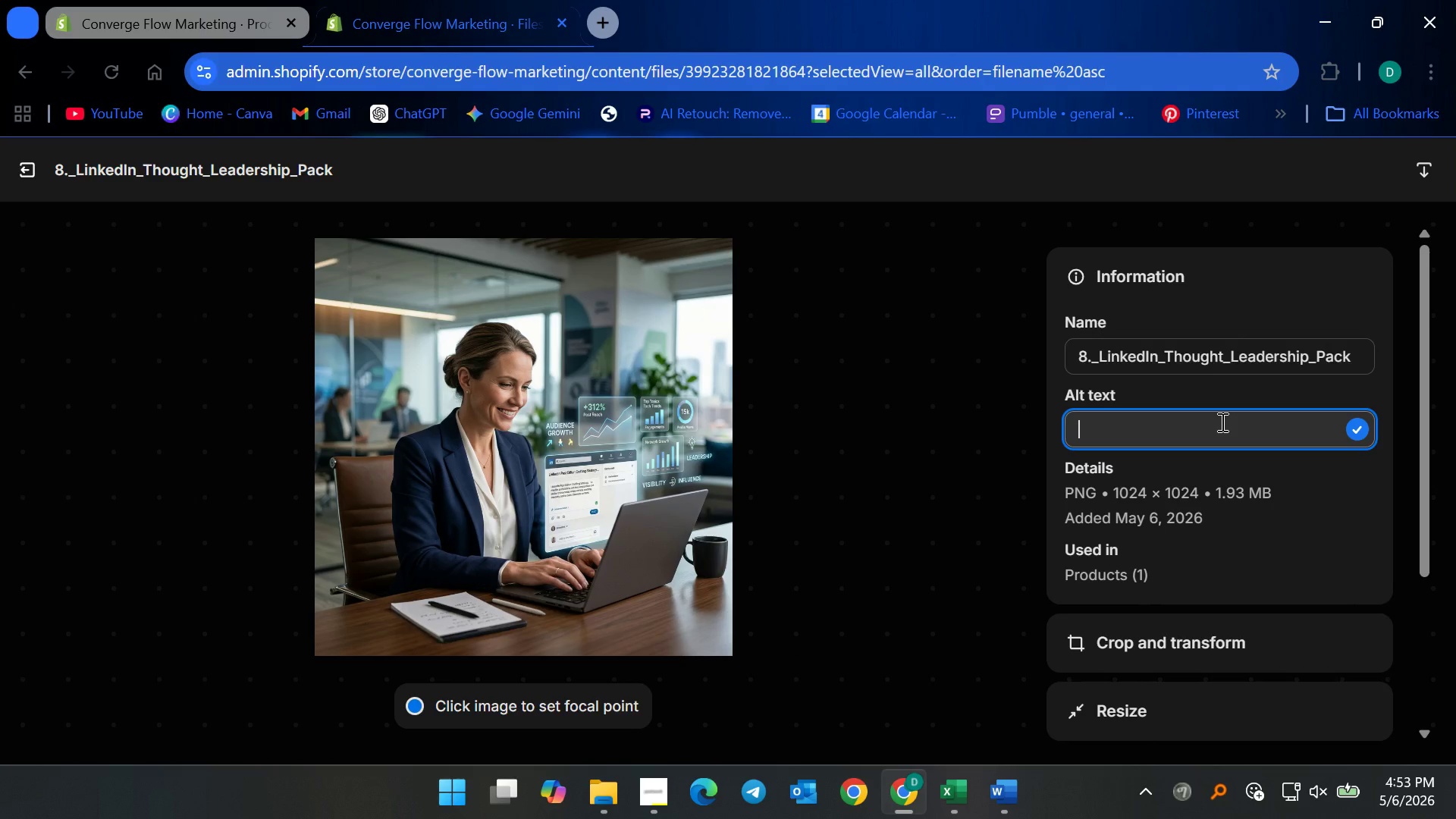 
type(A woma )
key(Backspace)
type(n working on linkedin)
key(Backspace)
key(Backspace)
type(In thought leadership content stratef)
key(Backspace)
type(gy )
 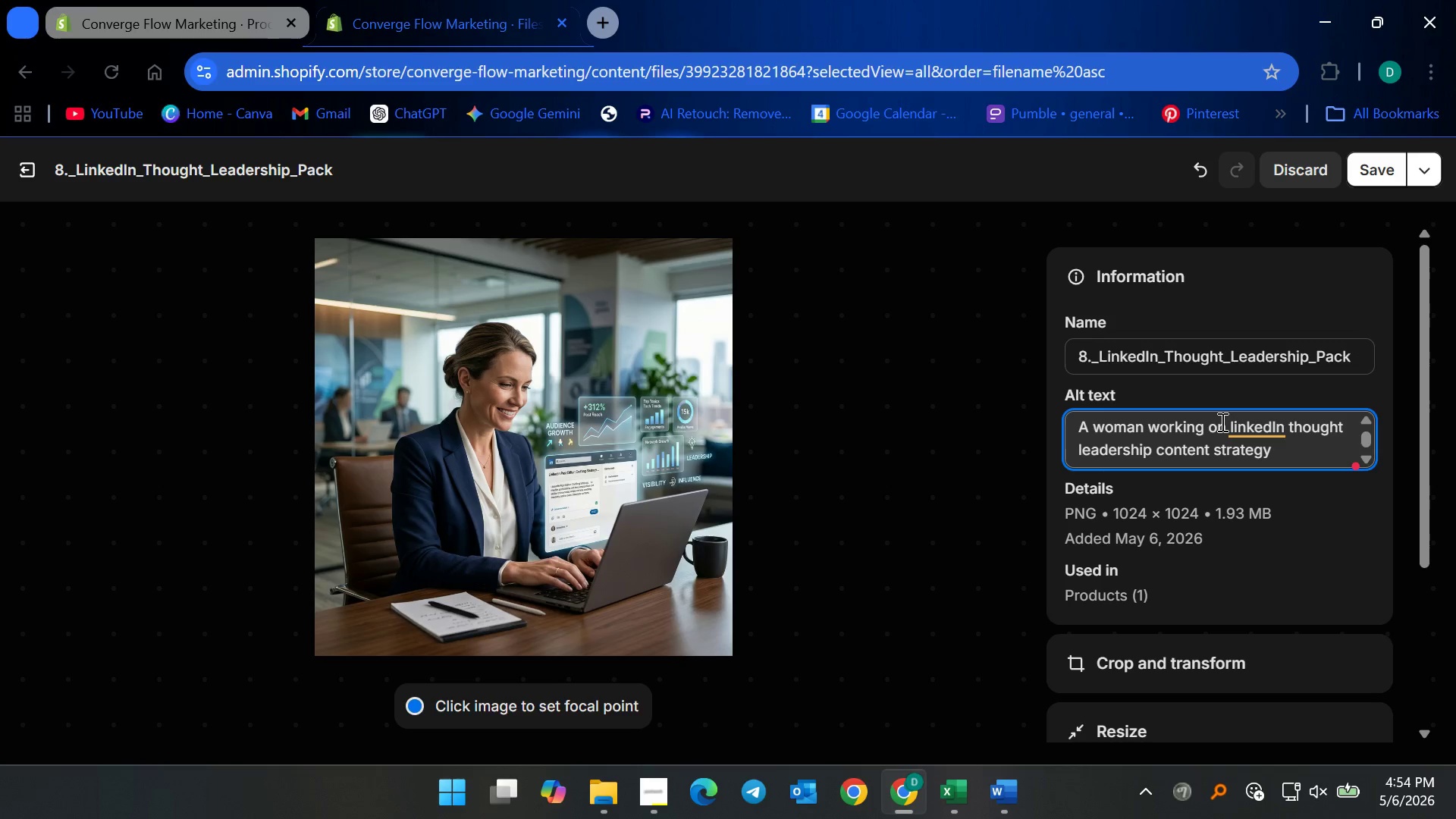 
type(workspace )
 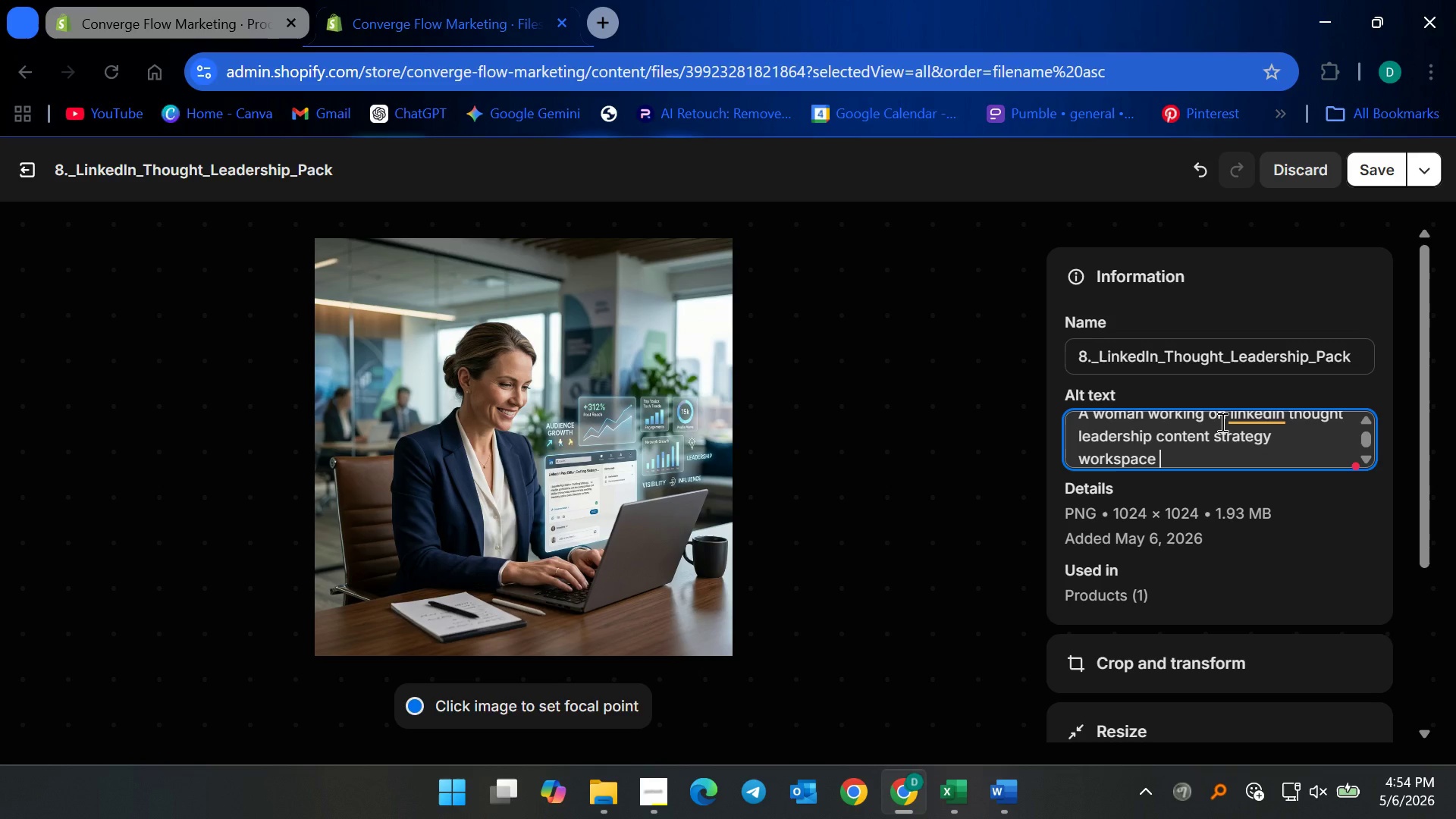 
scroll: coordinate [1225, 428], scroll_direction: up, amount: 1.0
 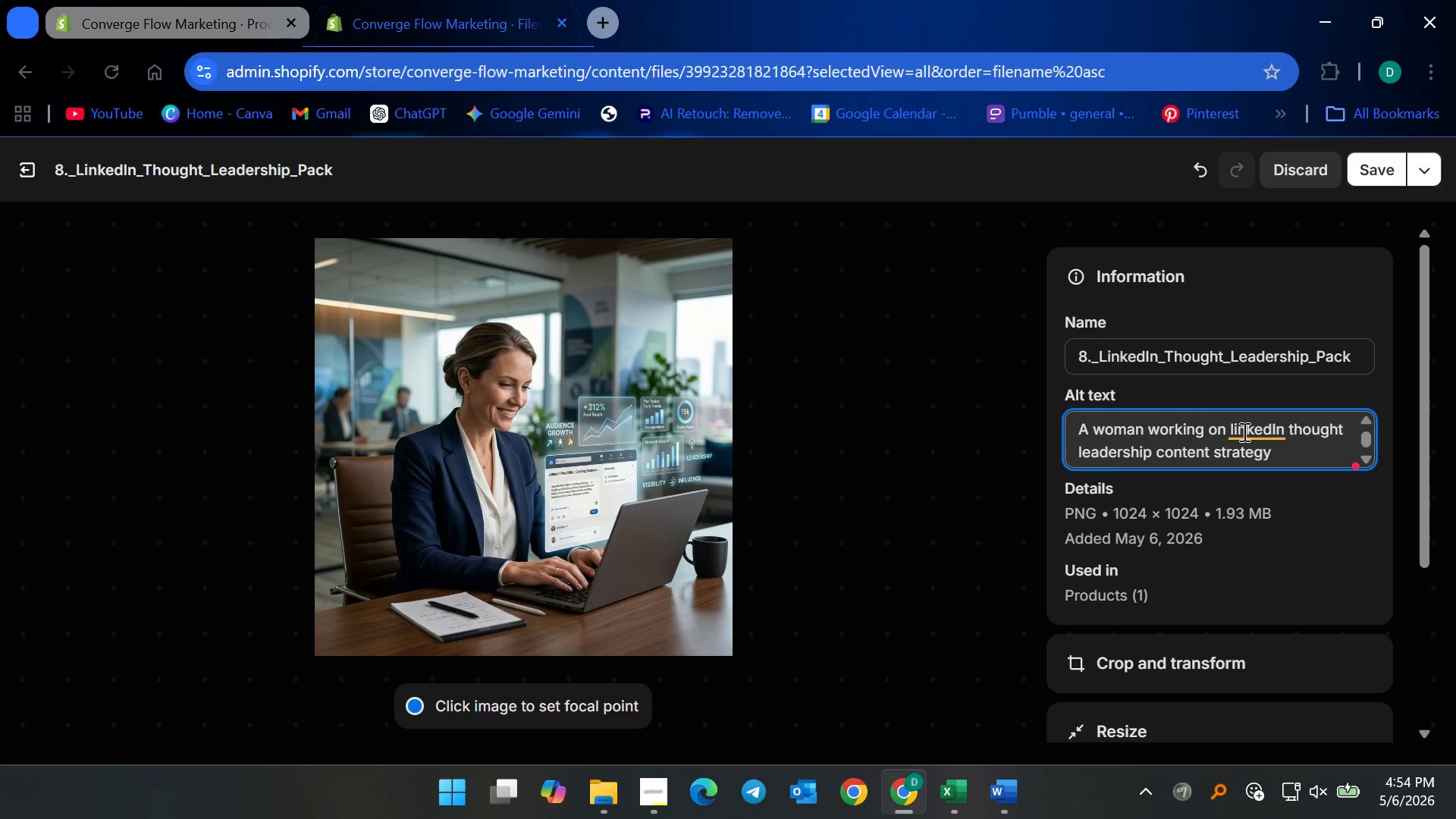 
left_click([1244, 431])
 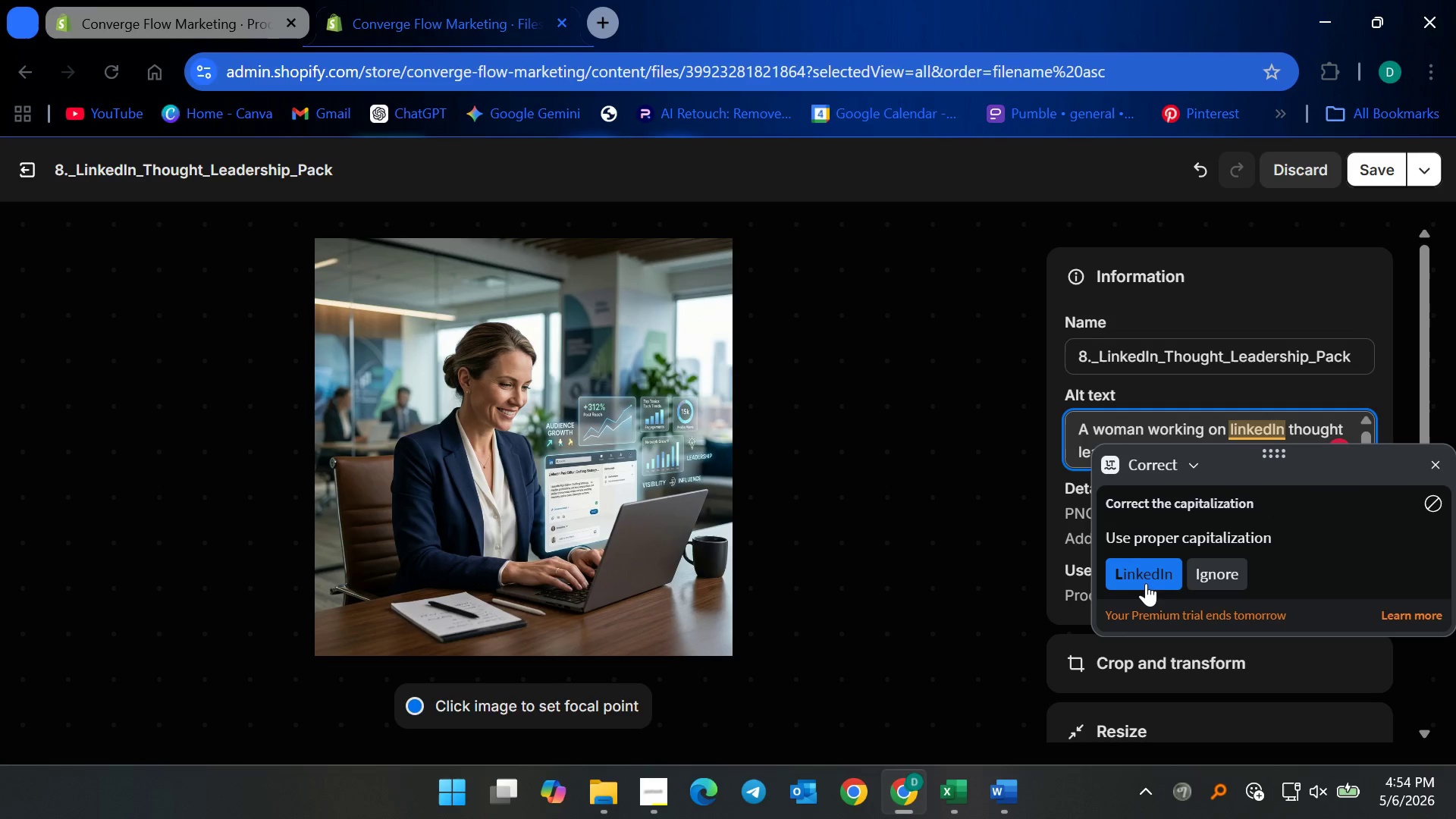 
left_click([1148, 576])
 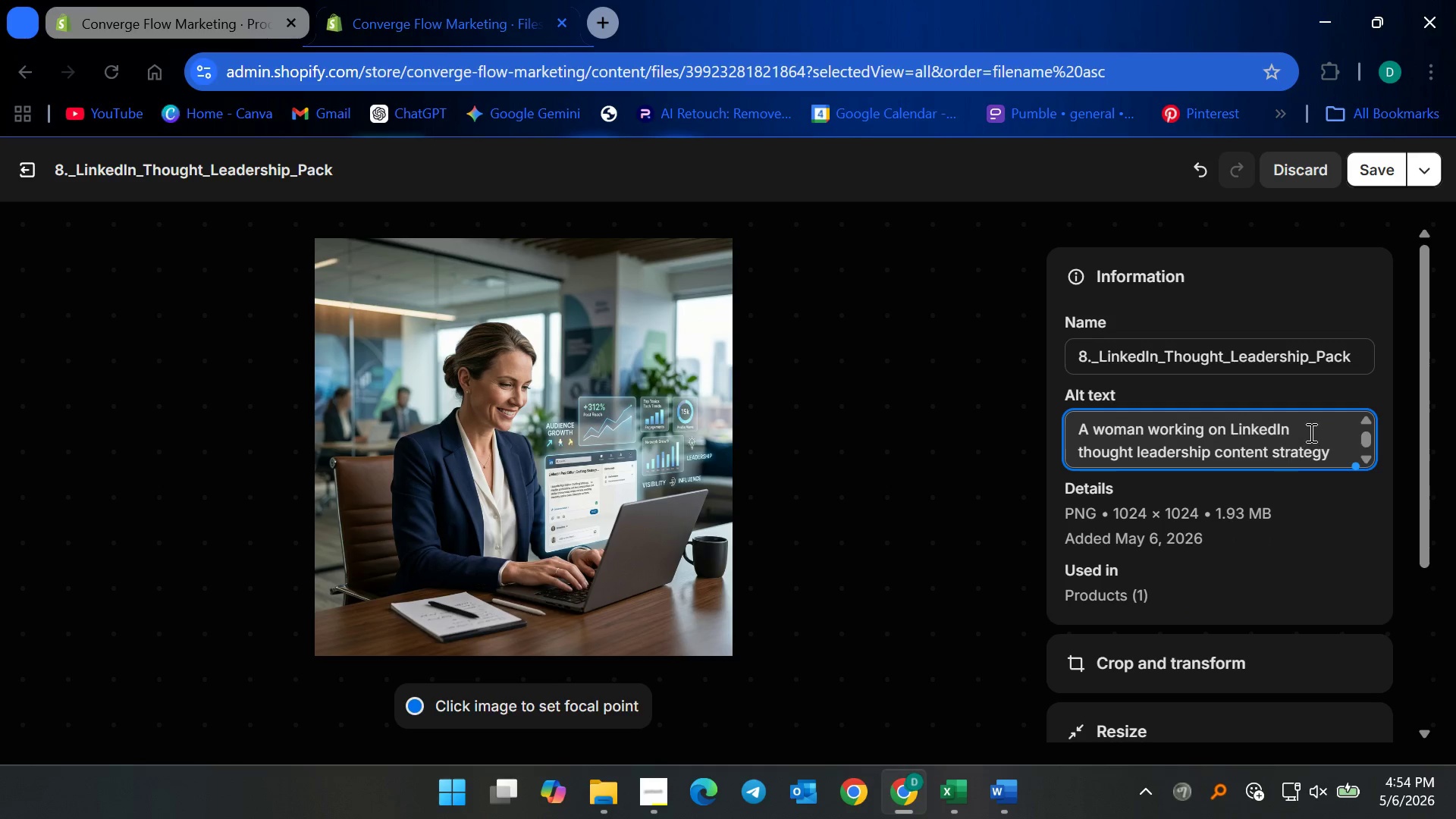 
scroll: coordinate [1260, 442], scroll_direction: none, amount: 0.0
 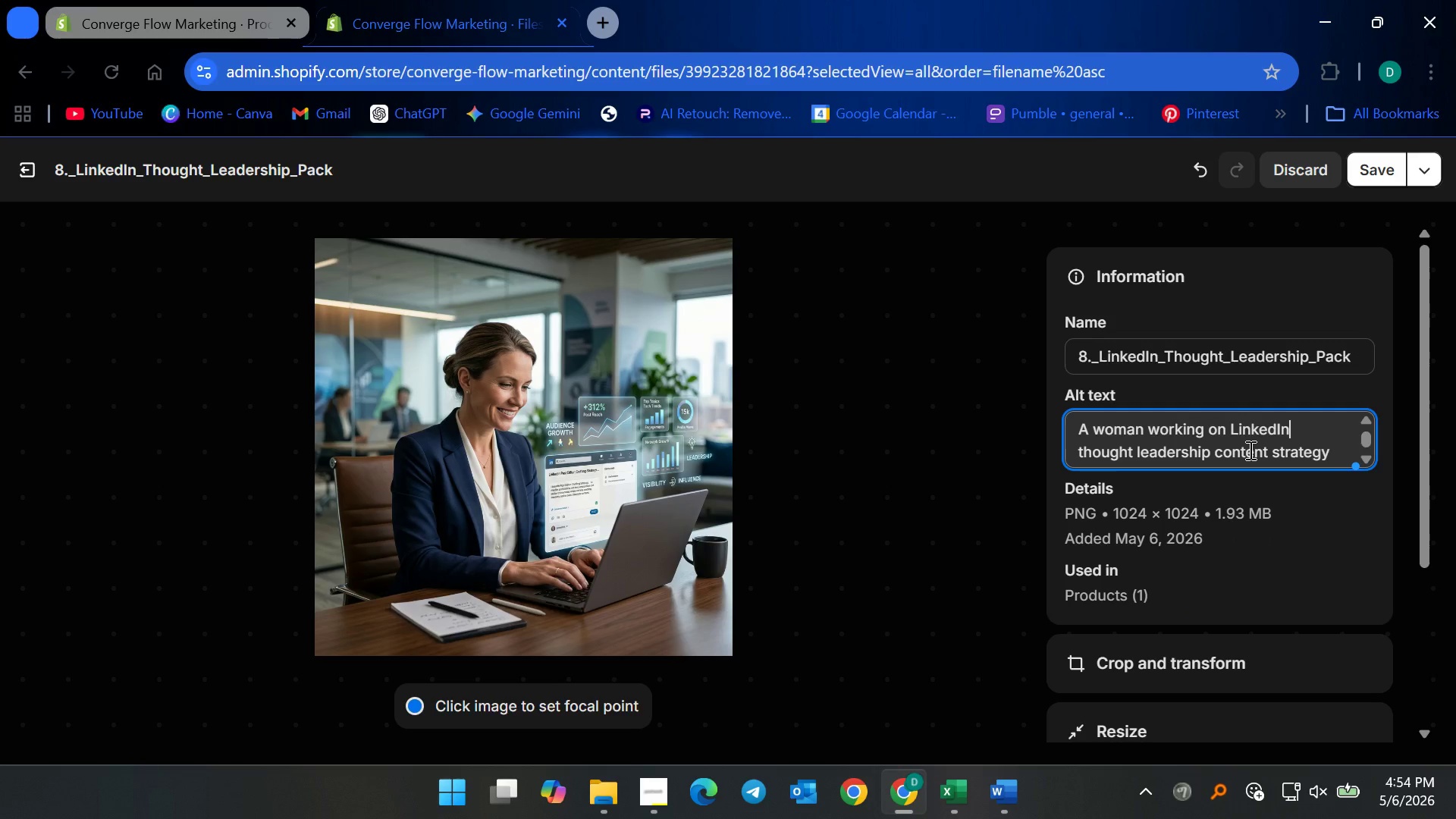 
scroll: coordinate [1250, 449], scroll_direction: down, amount: 1.0
 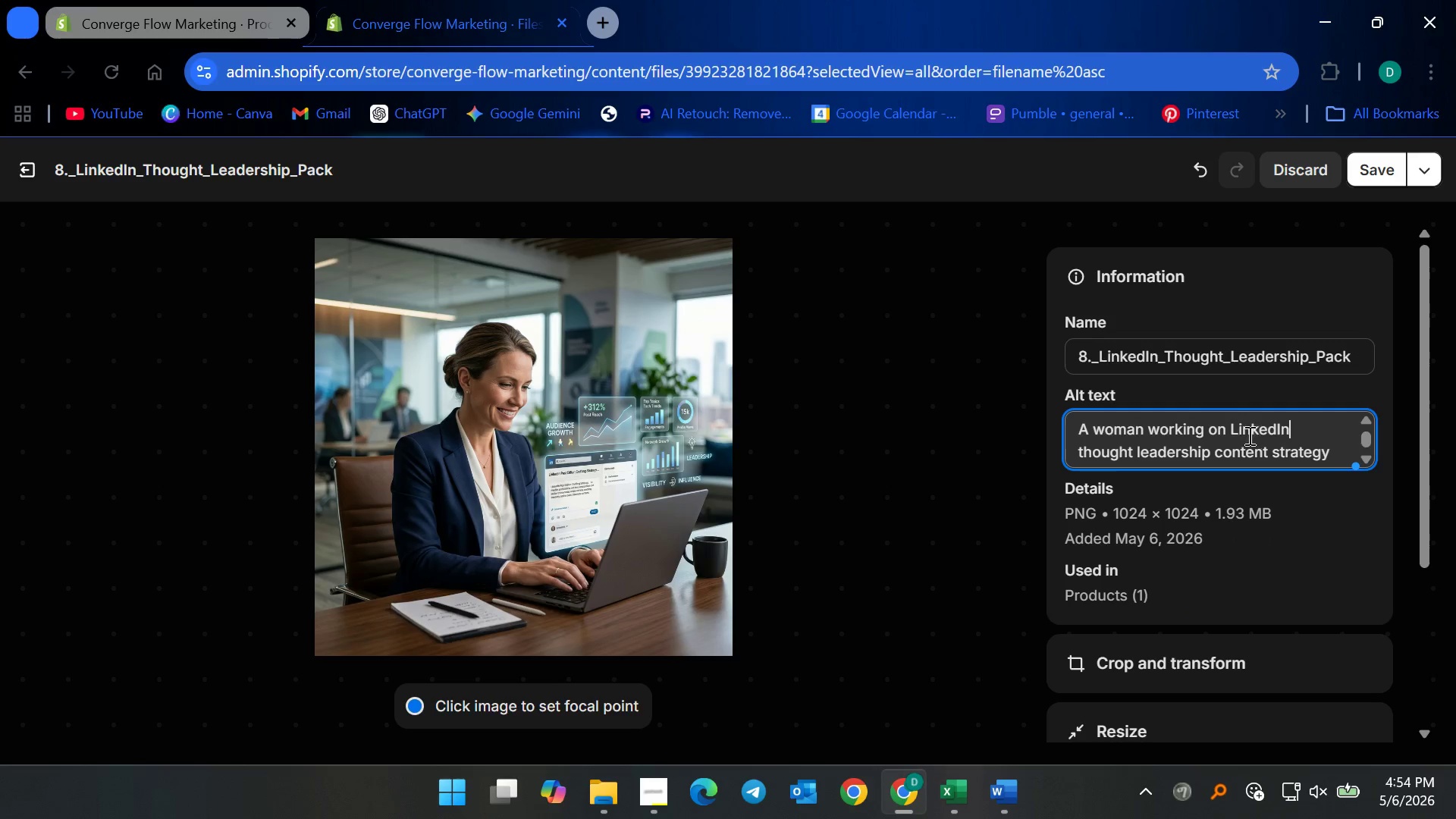 
wait(5.74)
 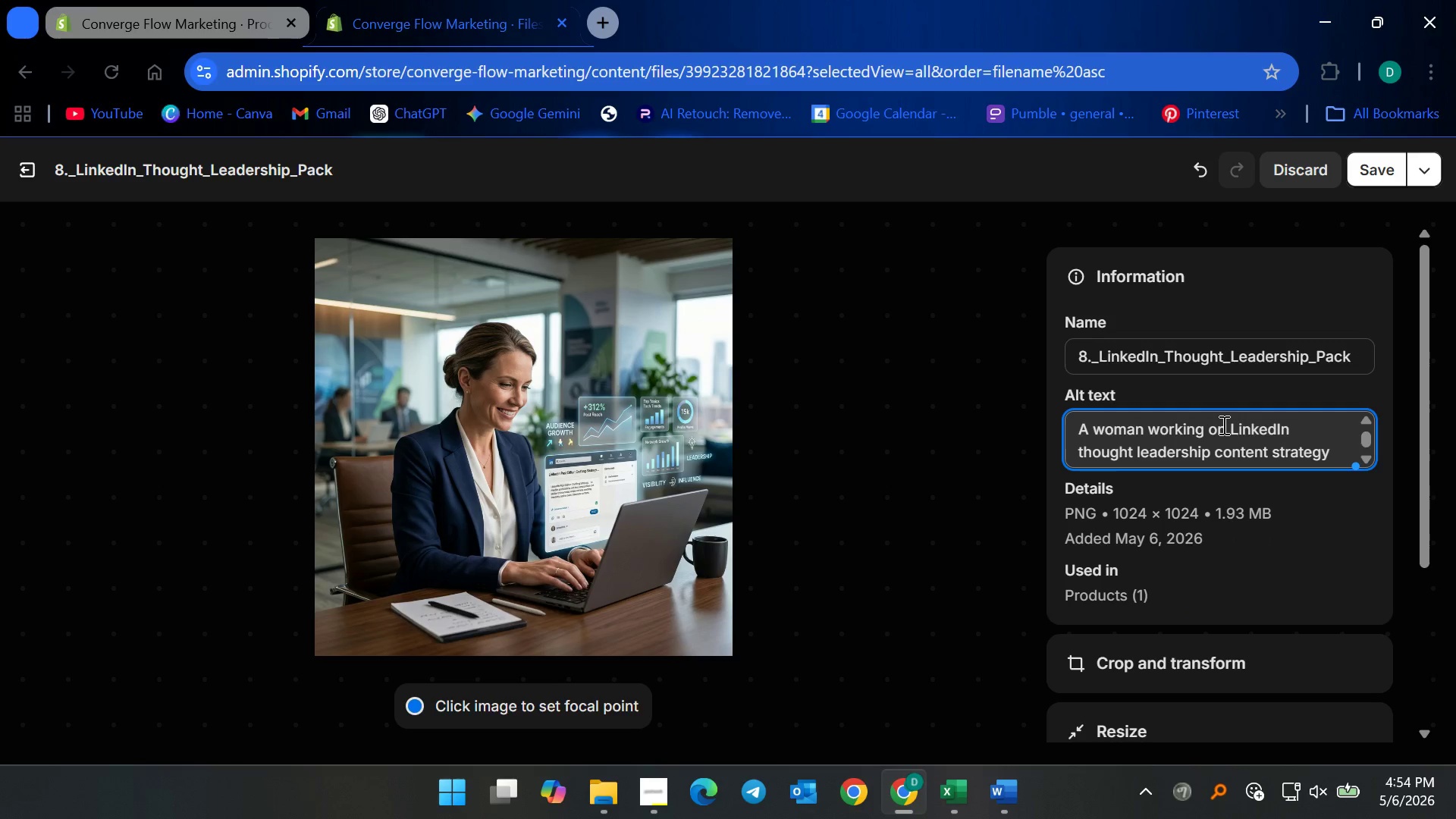 
scroll: coordinate [1218, 442], scroll_direction: down, amount: 2.0
 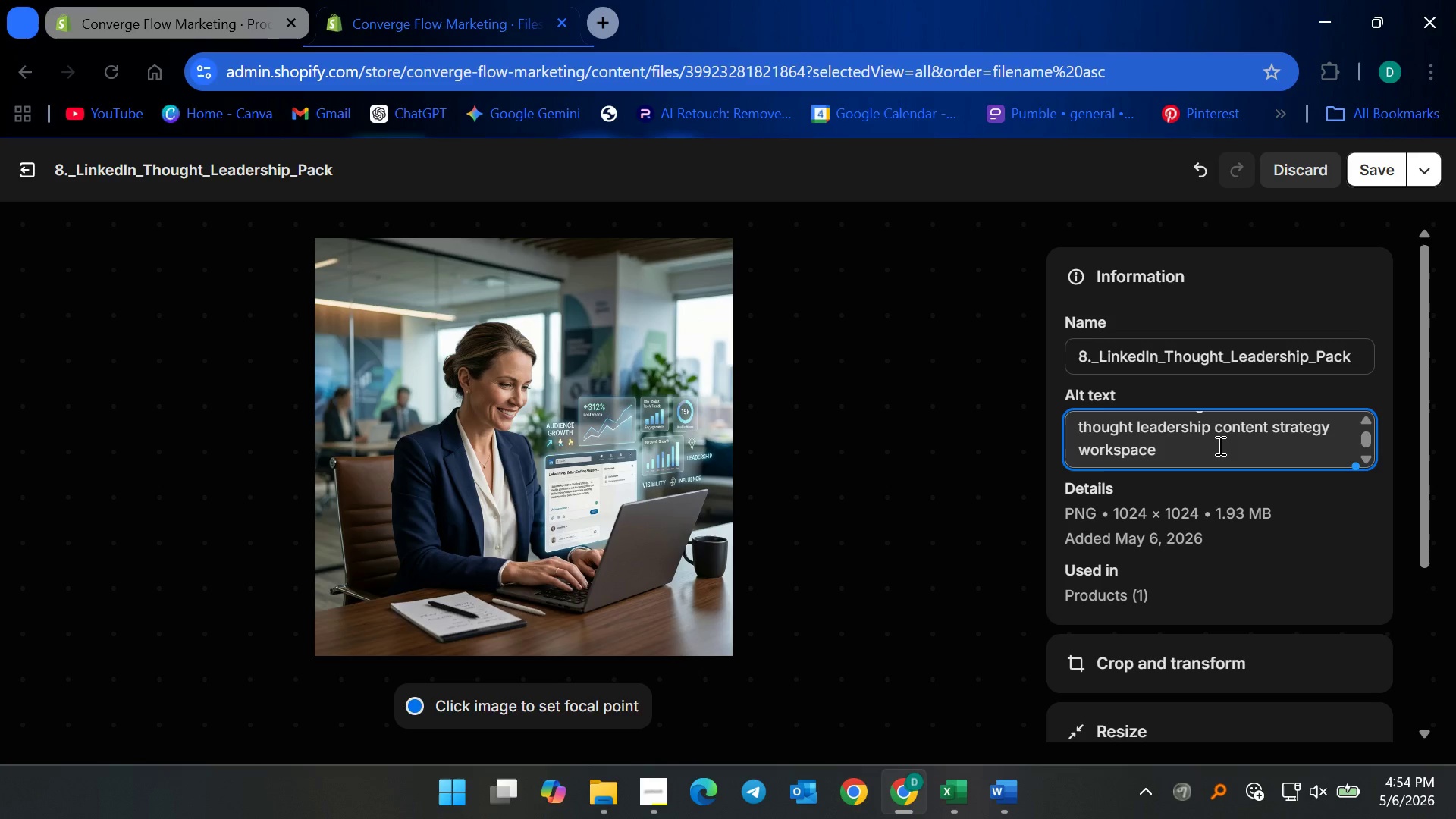 
left_click([1219, 445])
 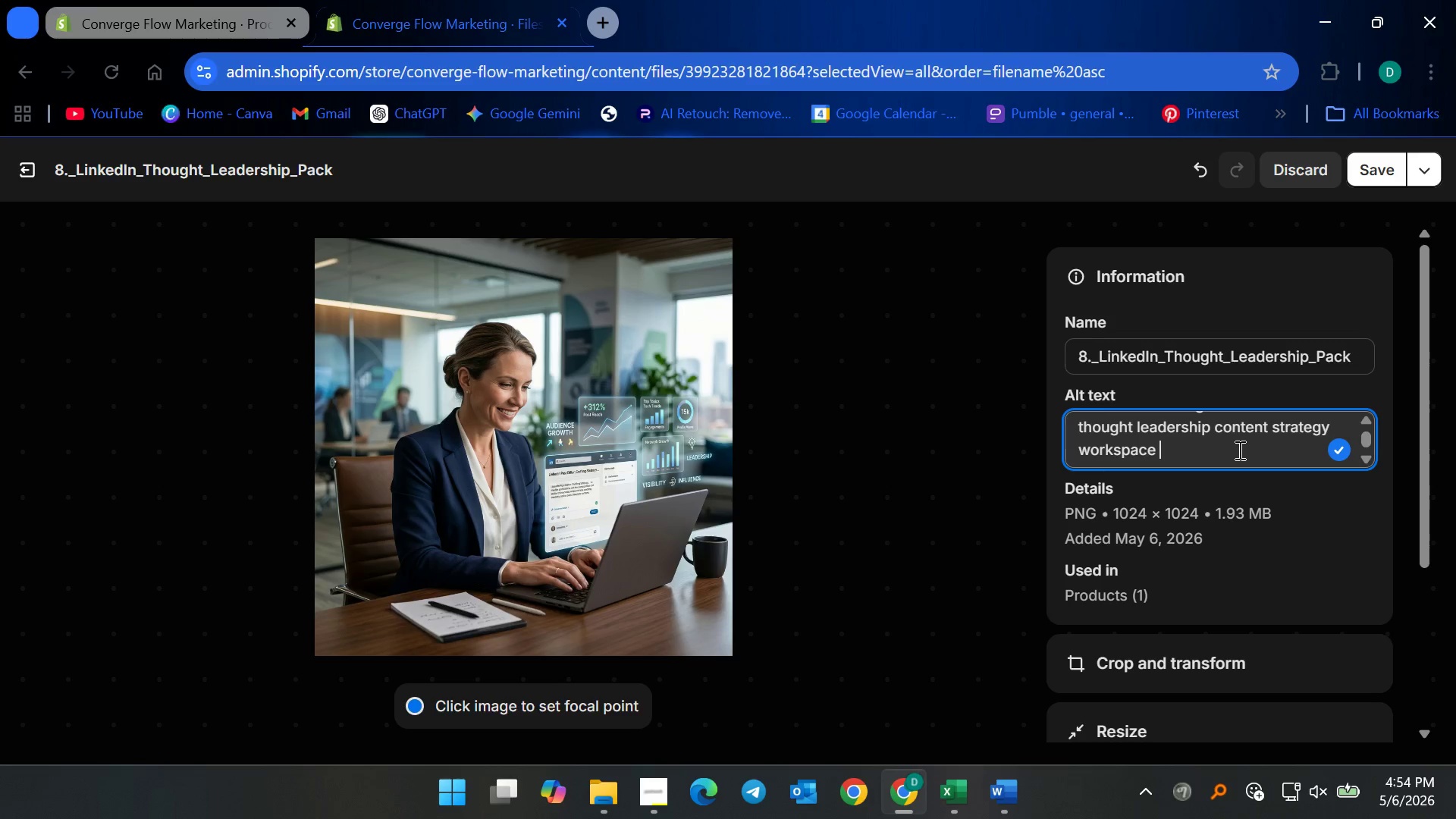 
left_click_drag(start_coordinate=[1238, 450], to_coordinate=[1065, 452])
 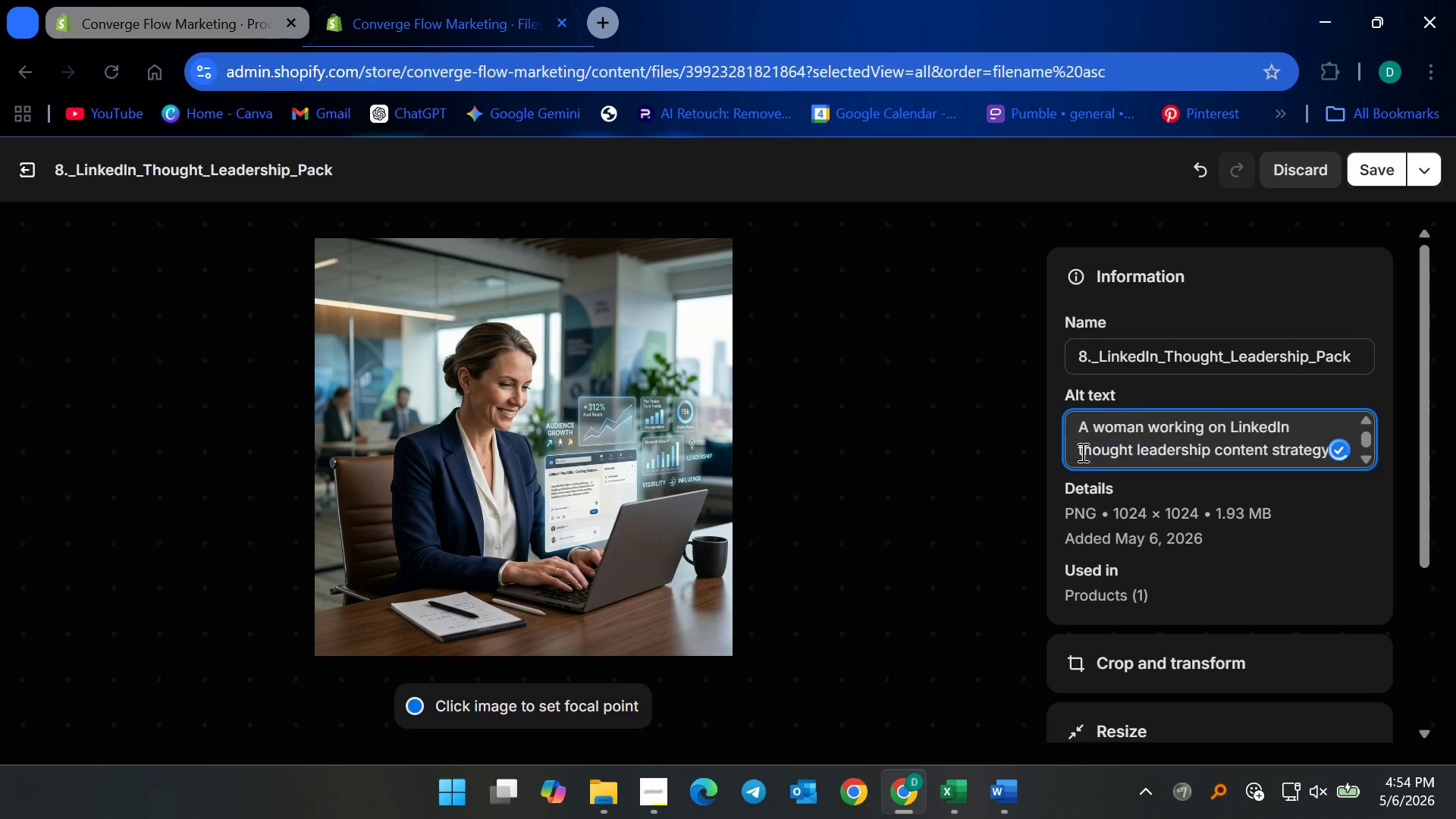 
key(Backspace)
 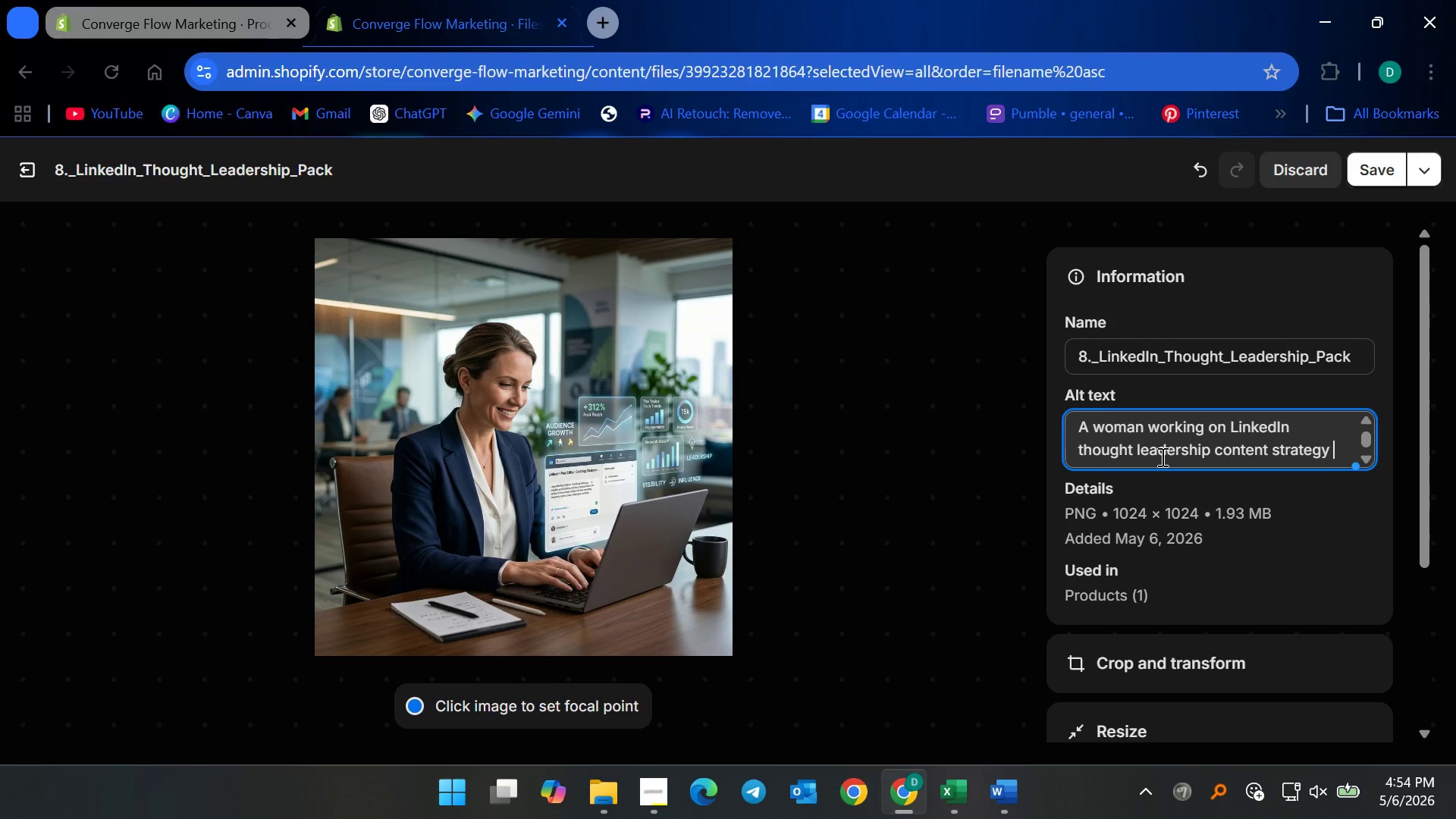 
wait(9.23)
 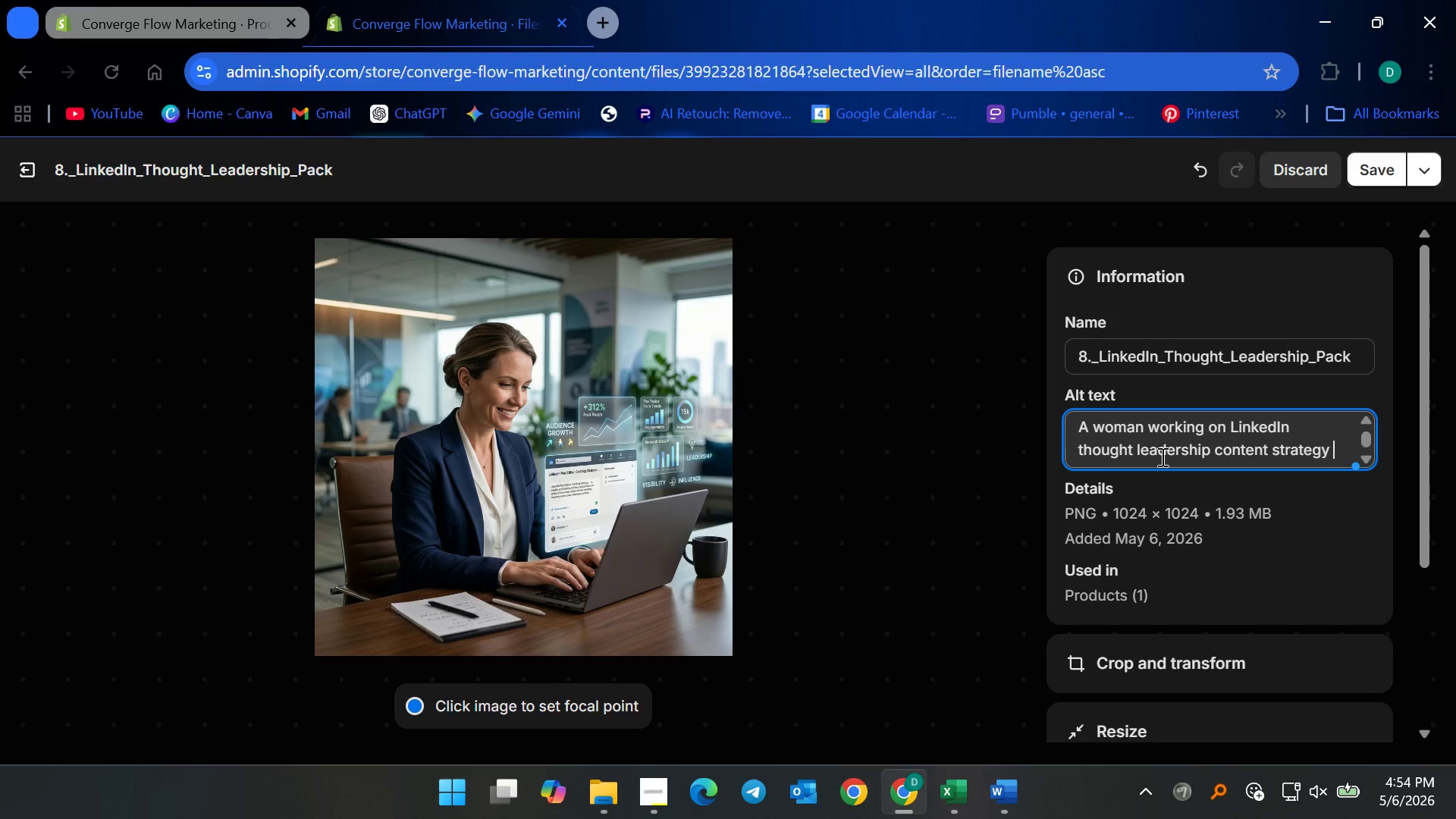 
type(including professional branding, )
 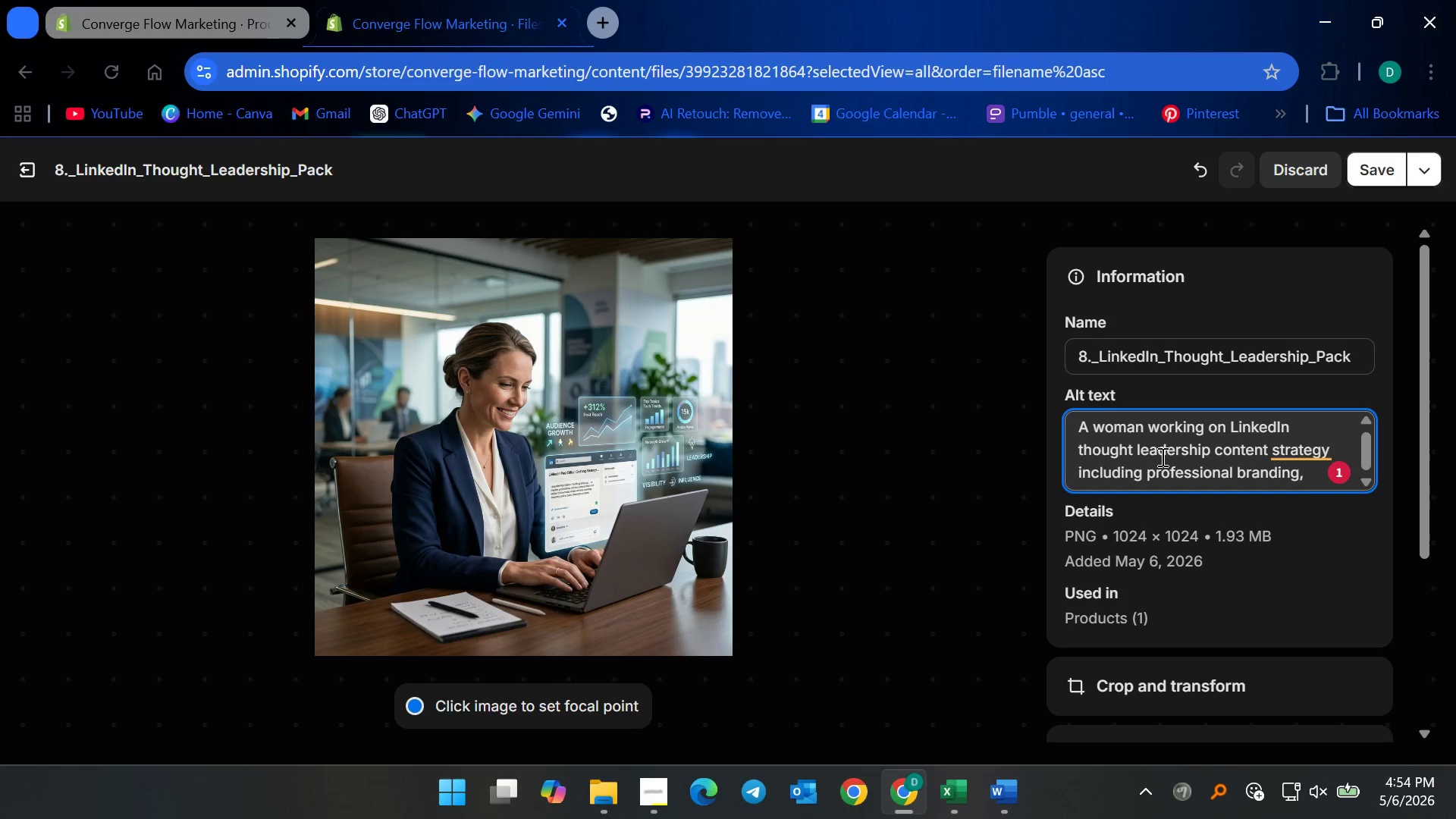 
wait(13.05)
 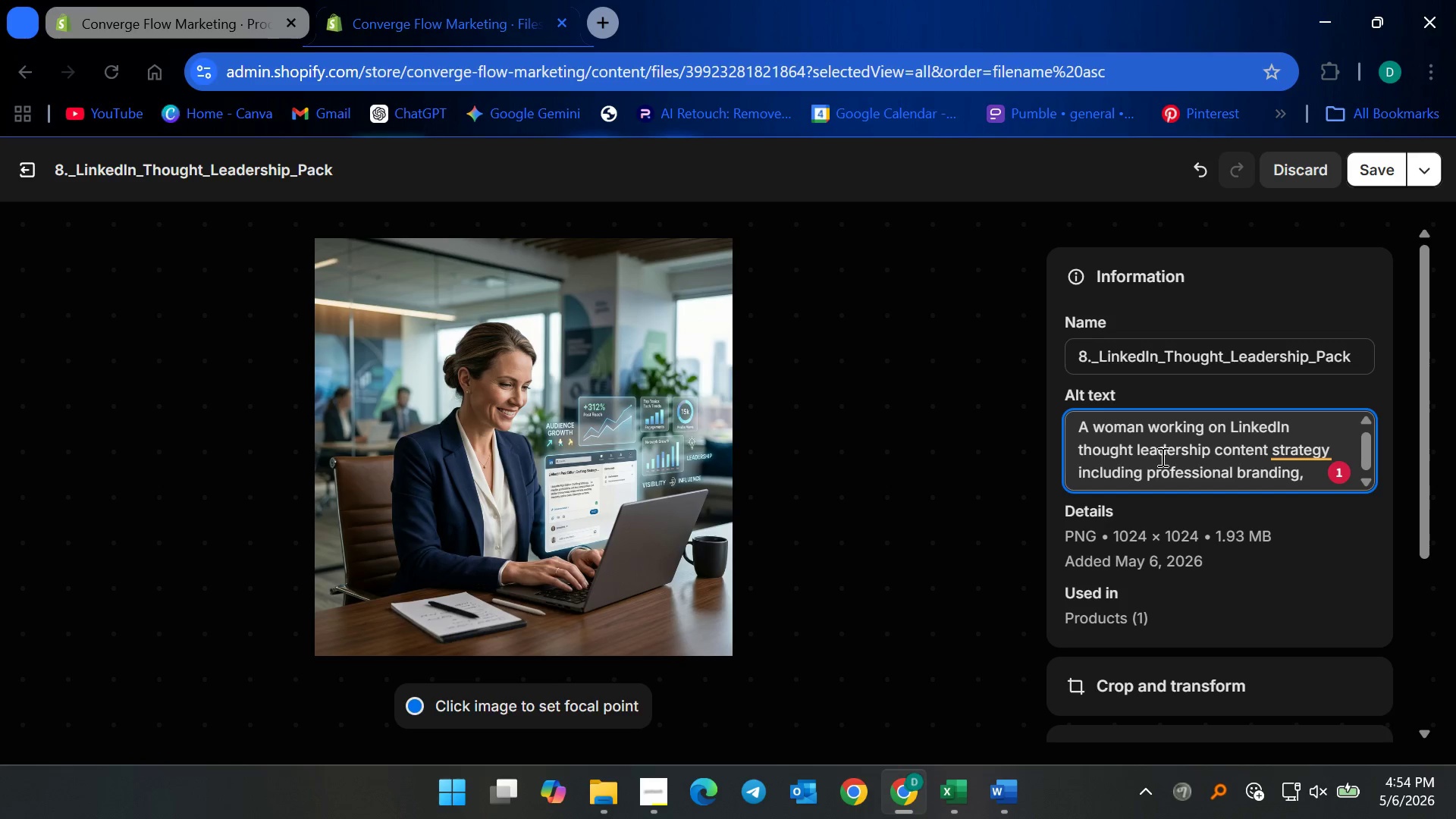 
type(visibility and  audience growth)
 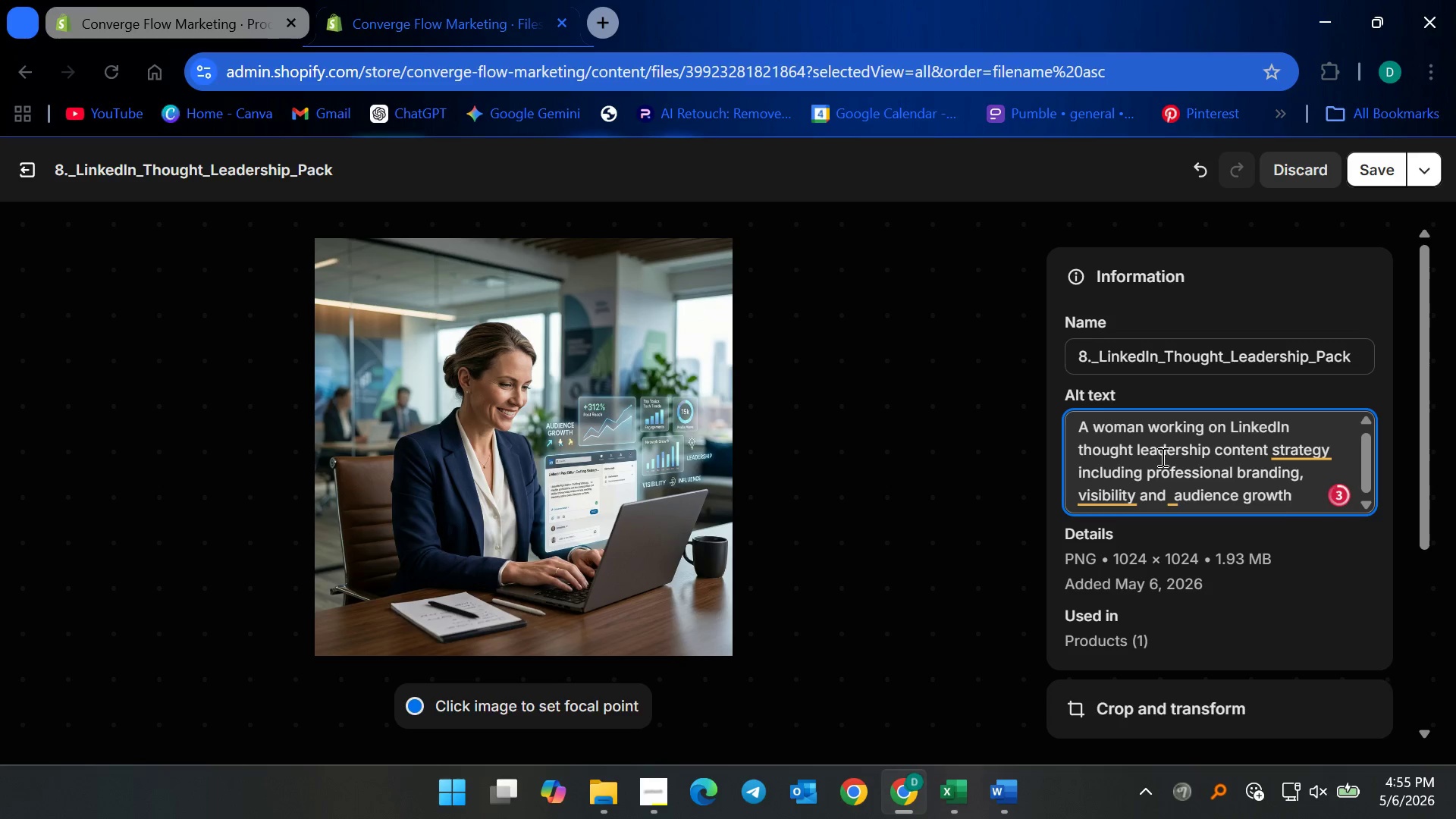 
key(Space)
 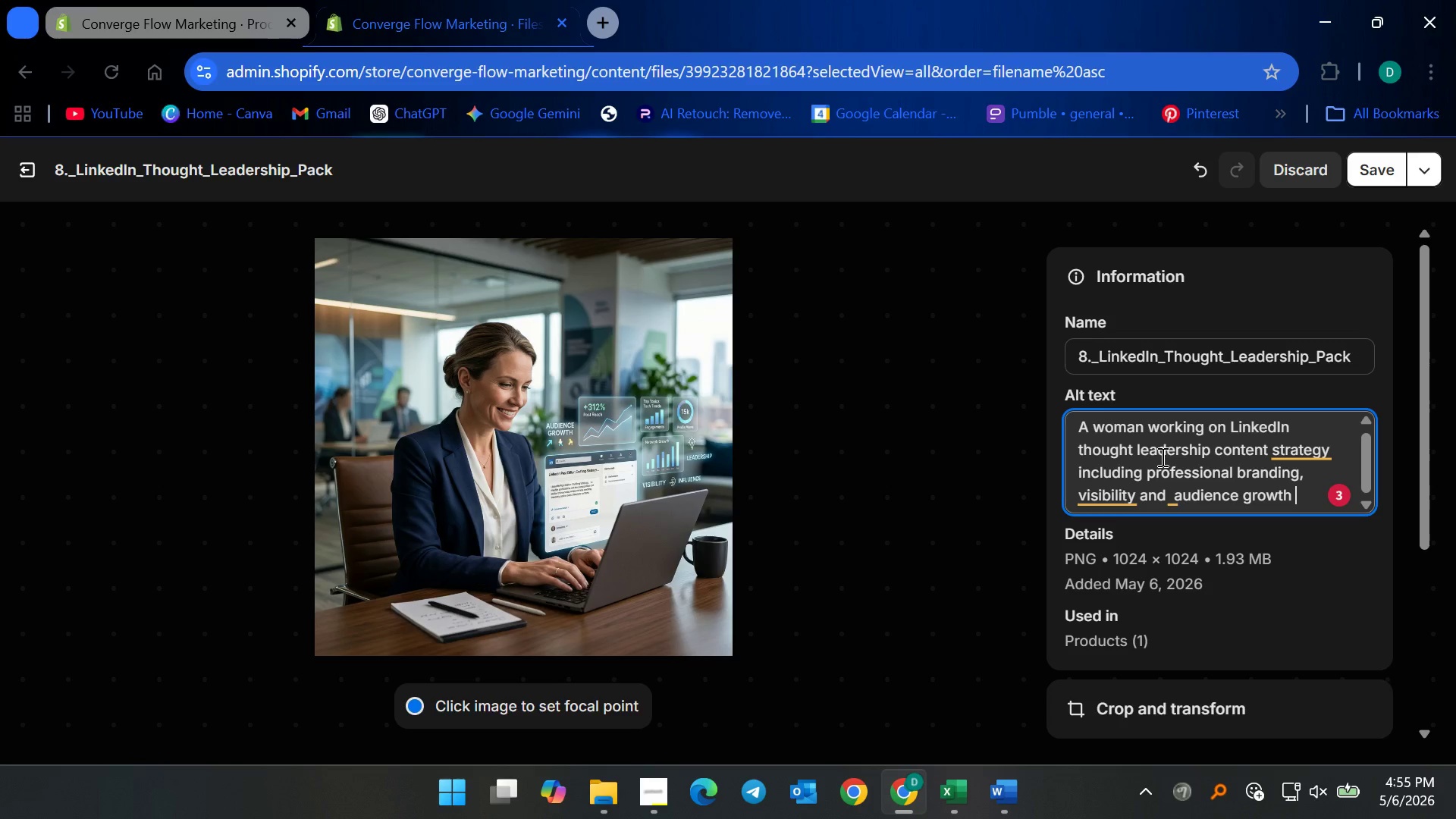 
left_click([1285, 450])
 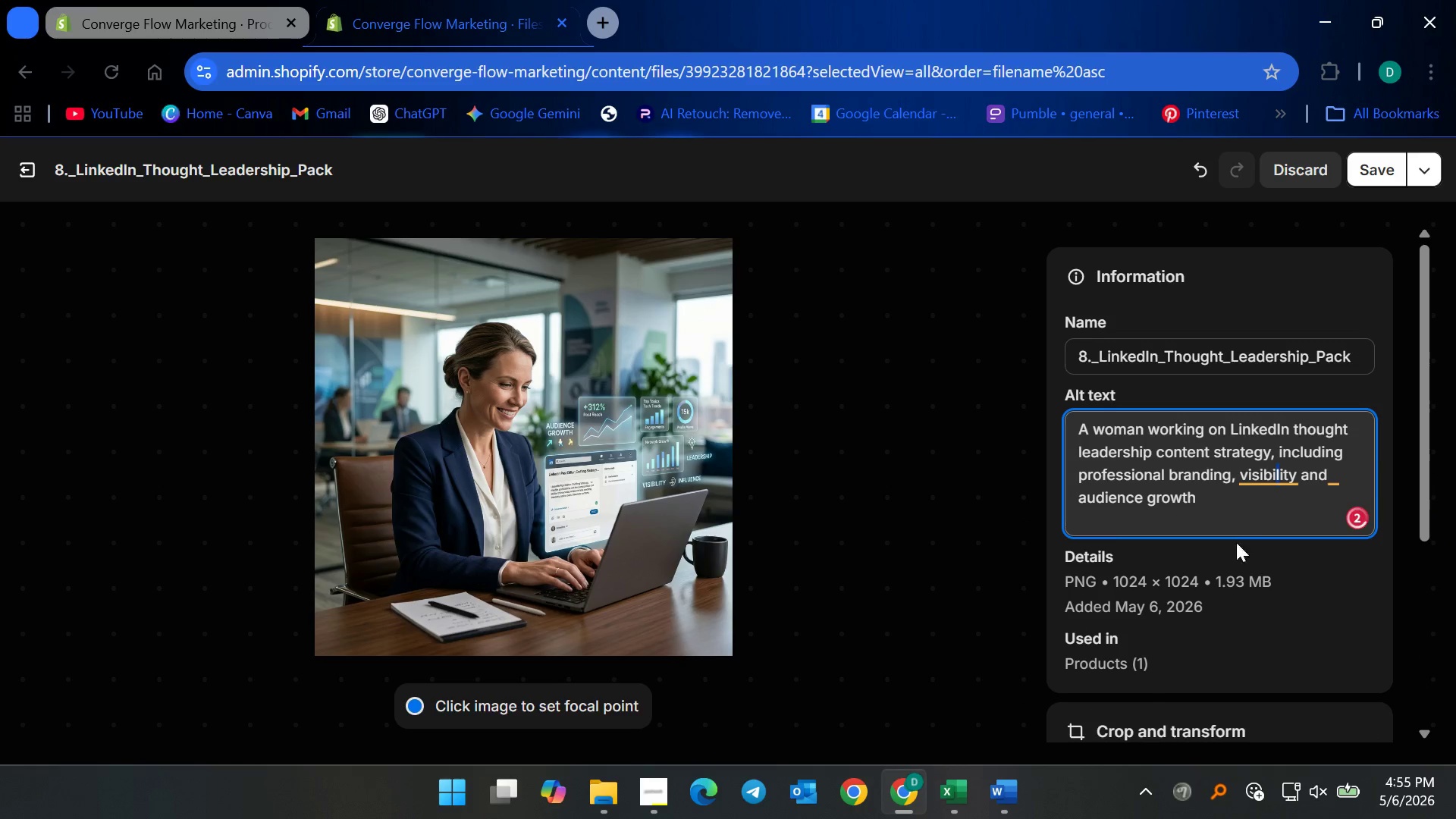 
left_click([1286, 485])
 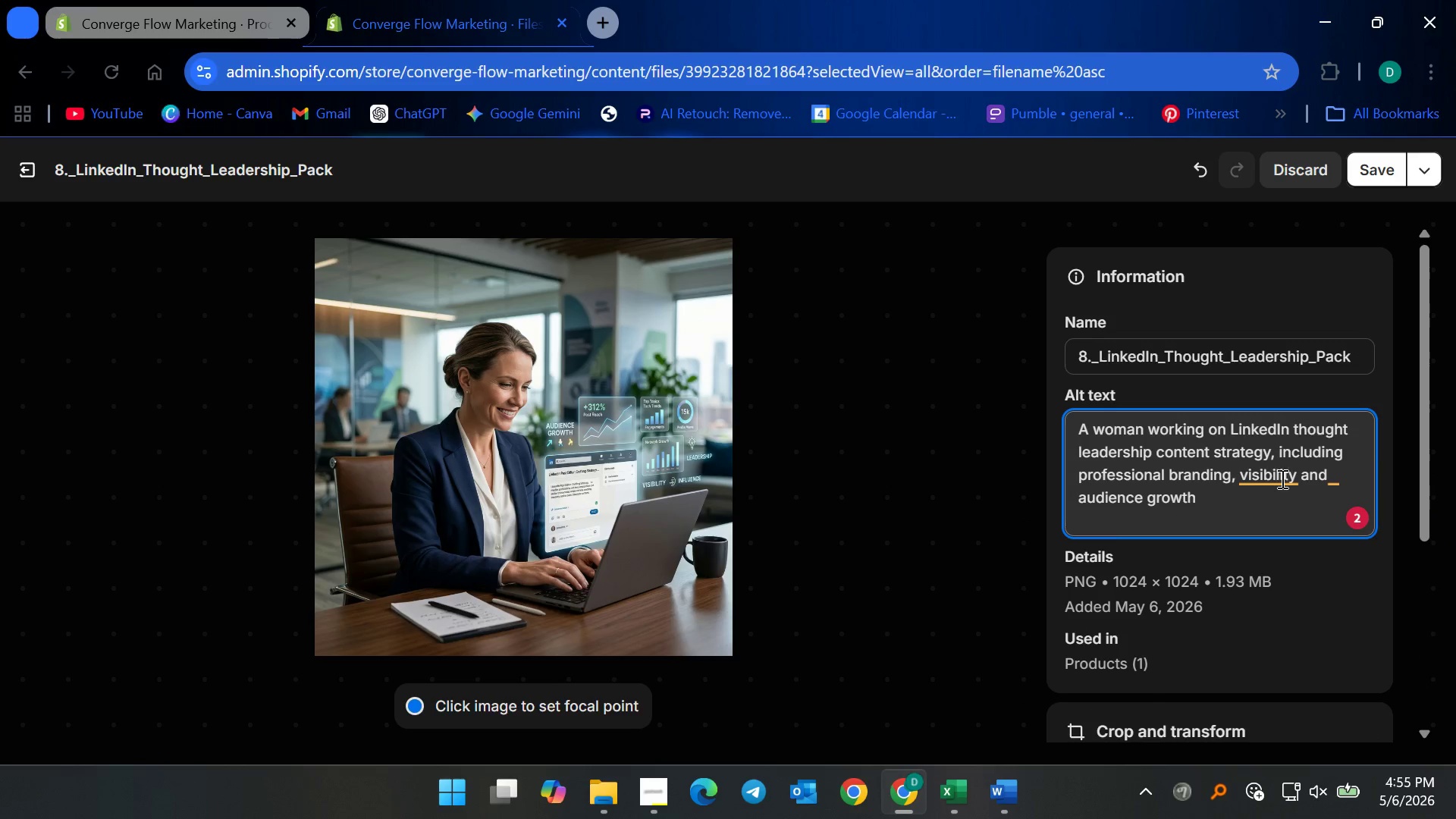 
left_click([1281, 478])
 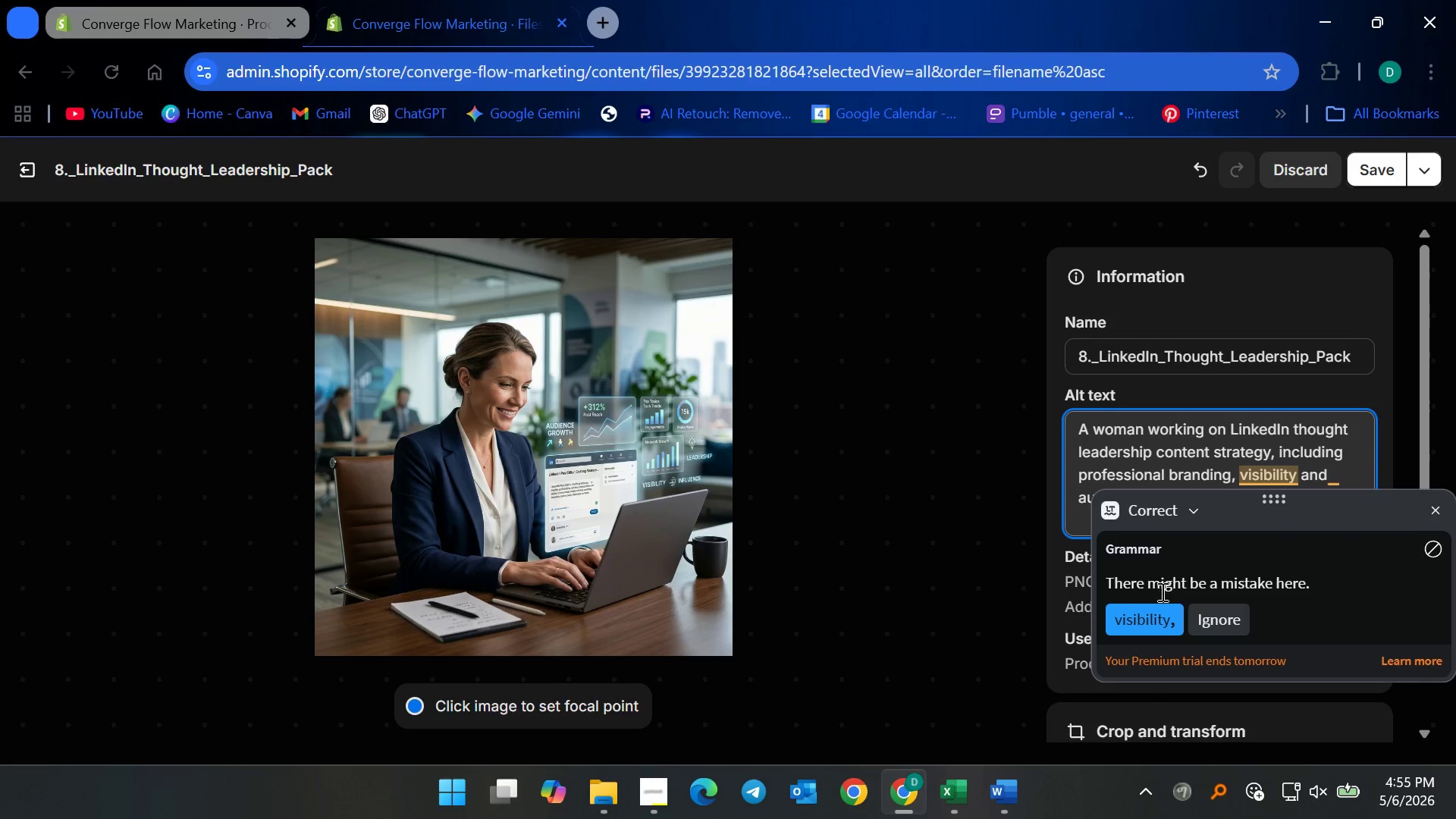 
left_click([1161, 628])
 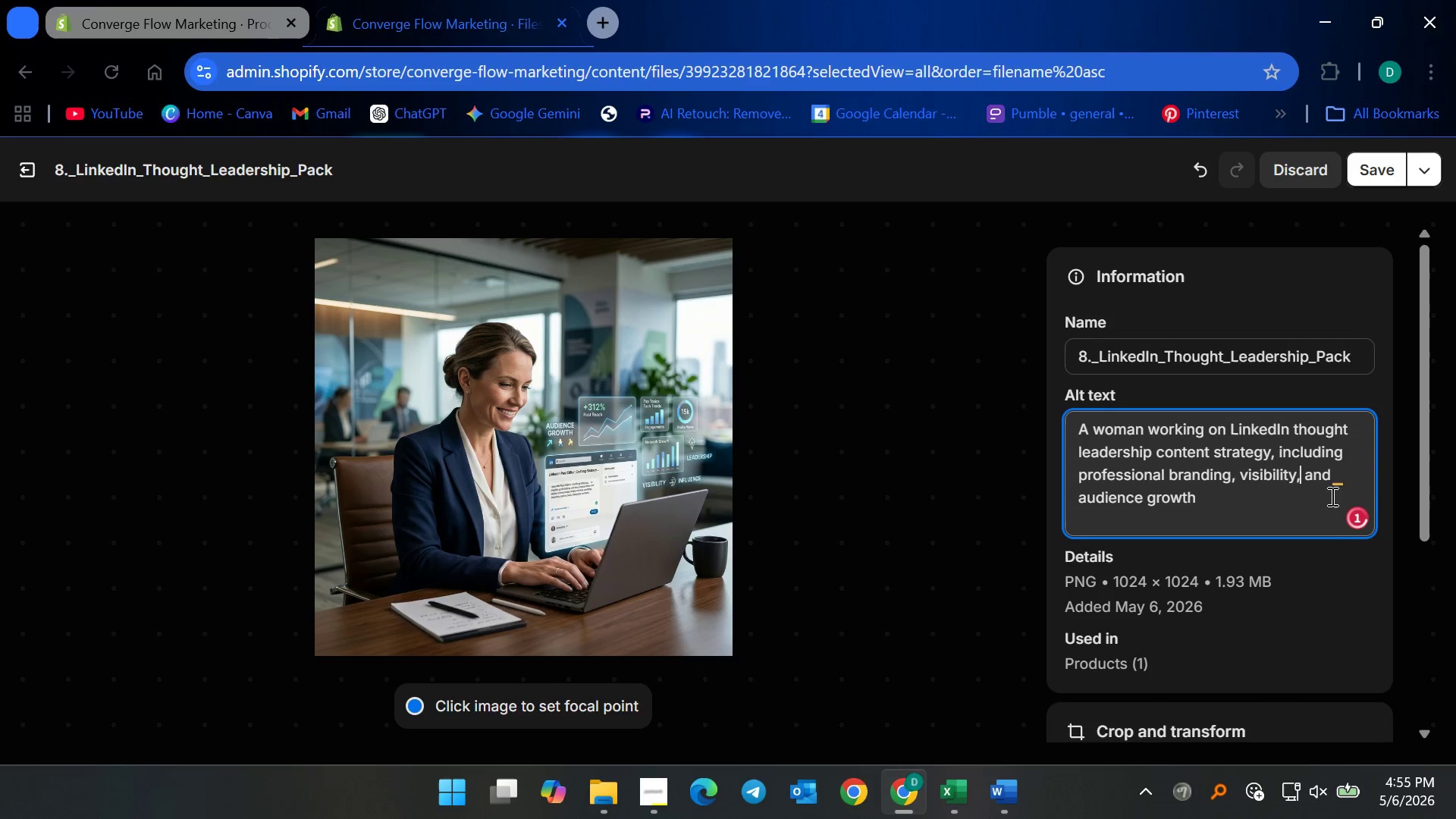 
left_click([1339, 480])
 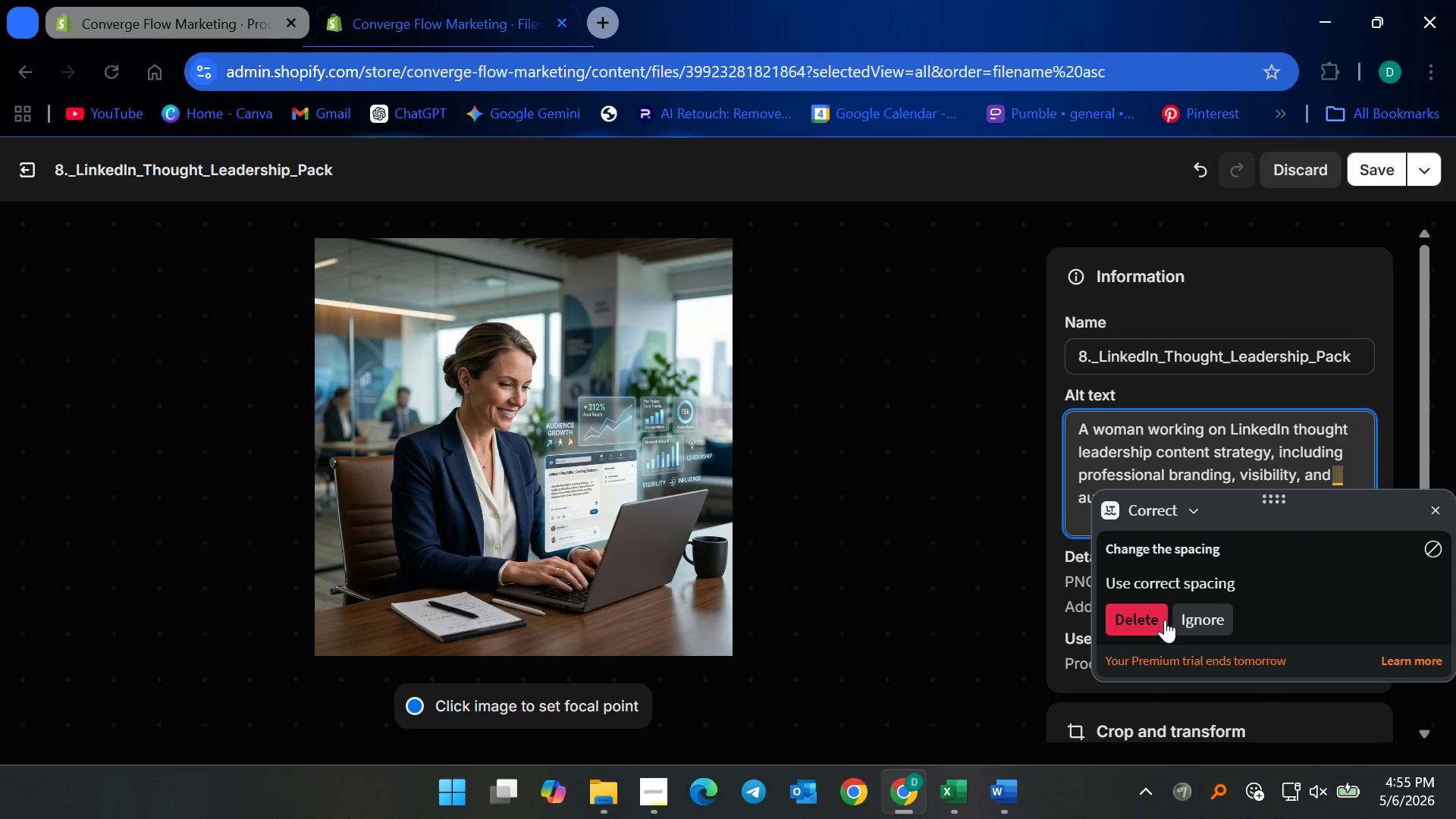 
left_click([1163, 618])
 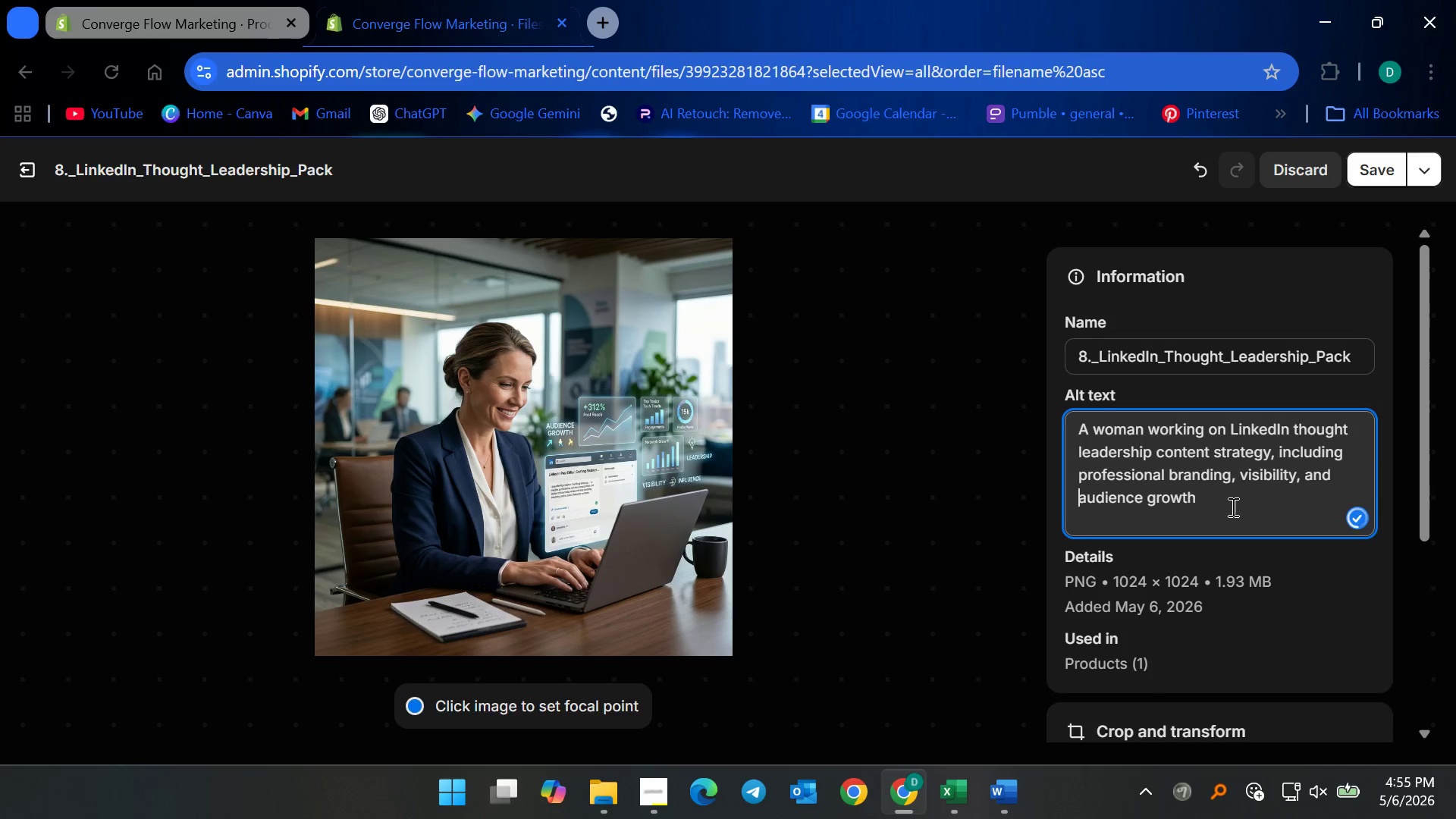 
left_click([1230, 506])
 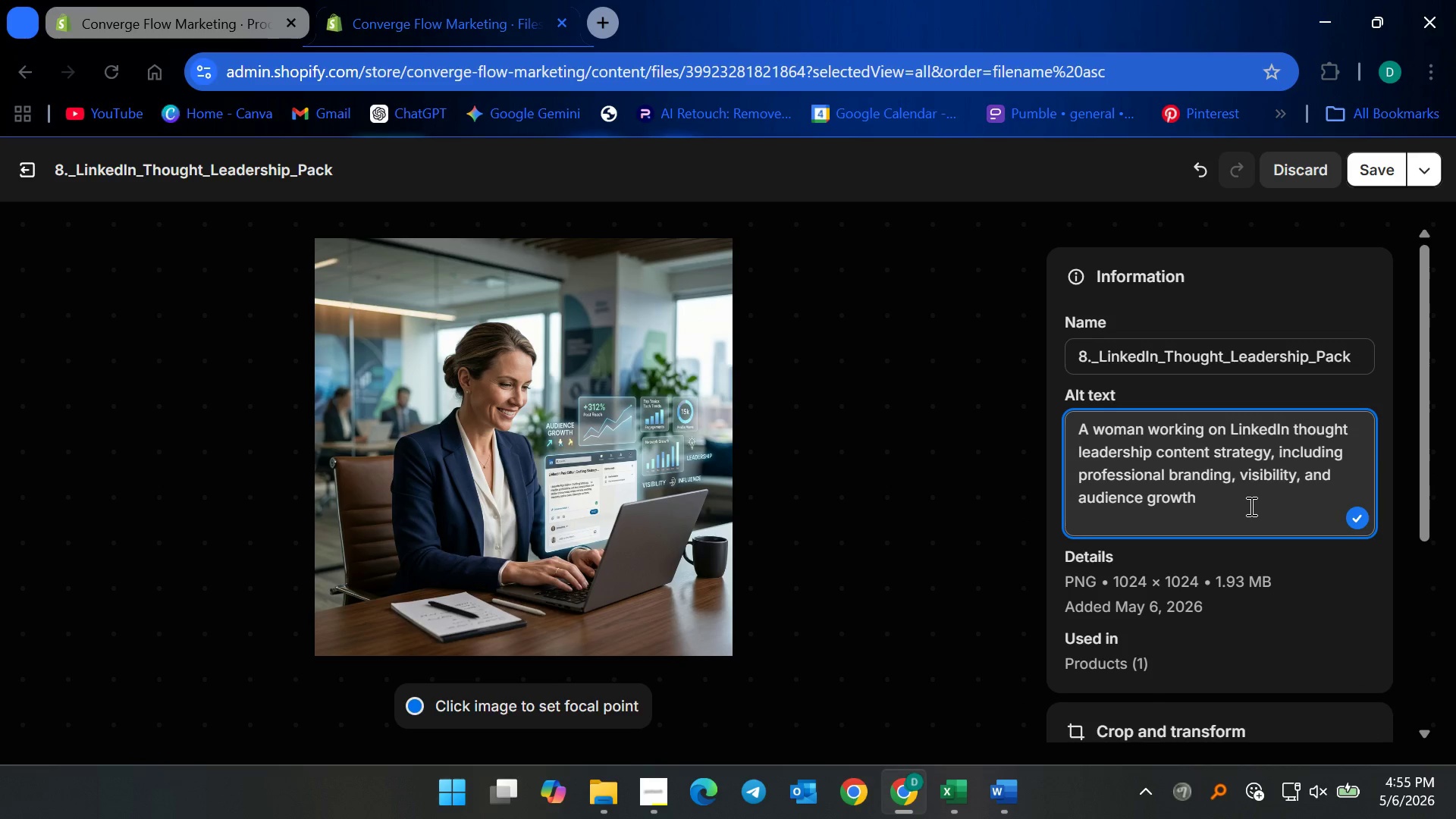 
type(in a minimalistic office setting)
 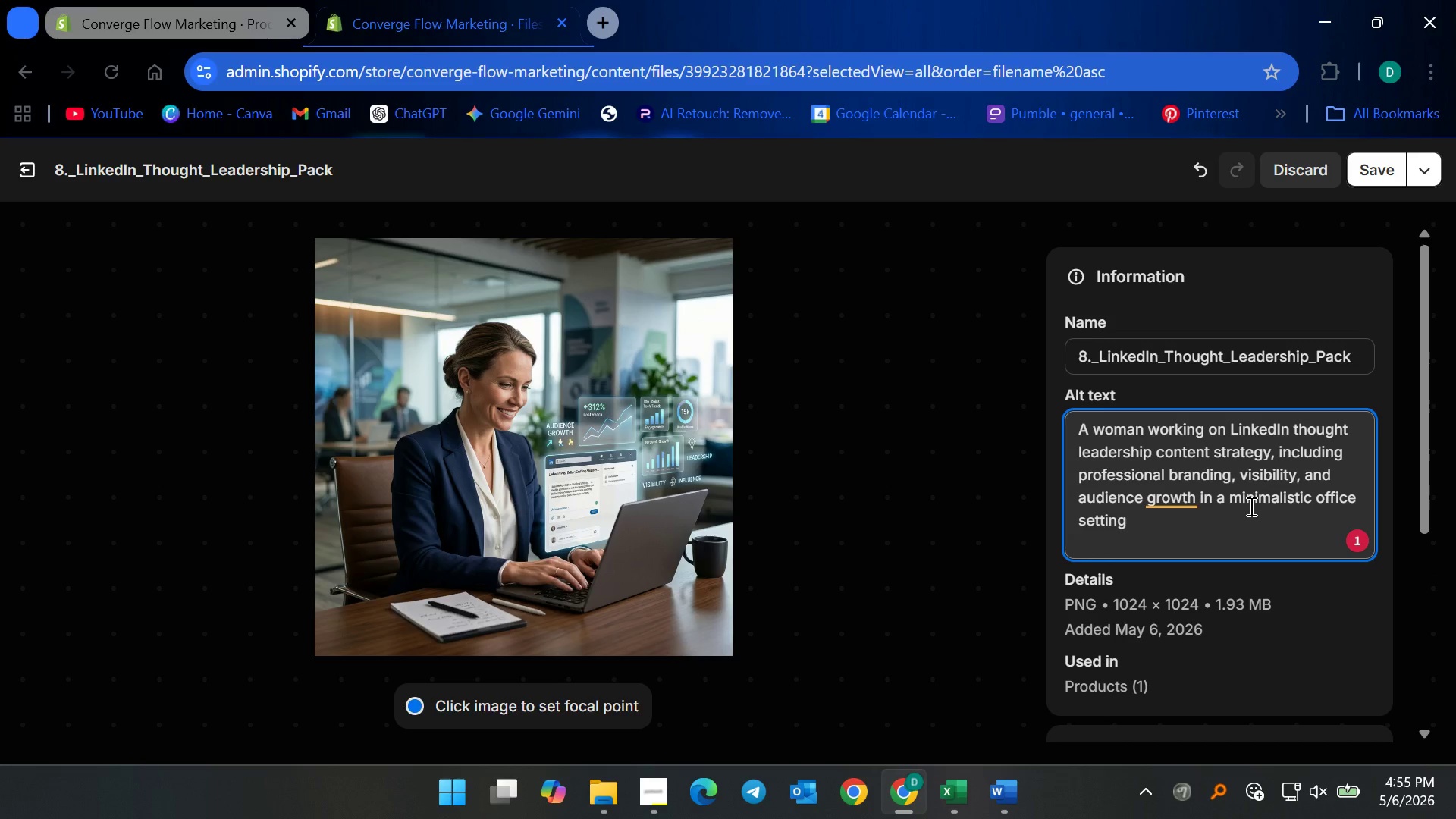 
left_click([1191, 495])
 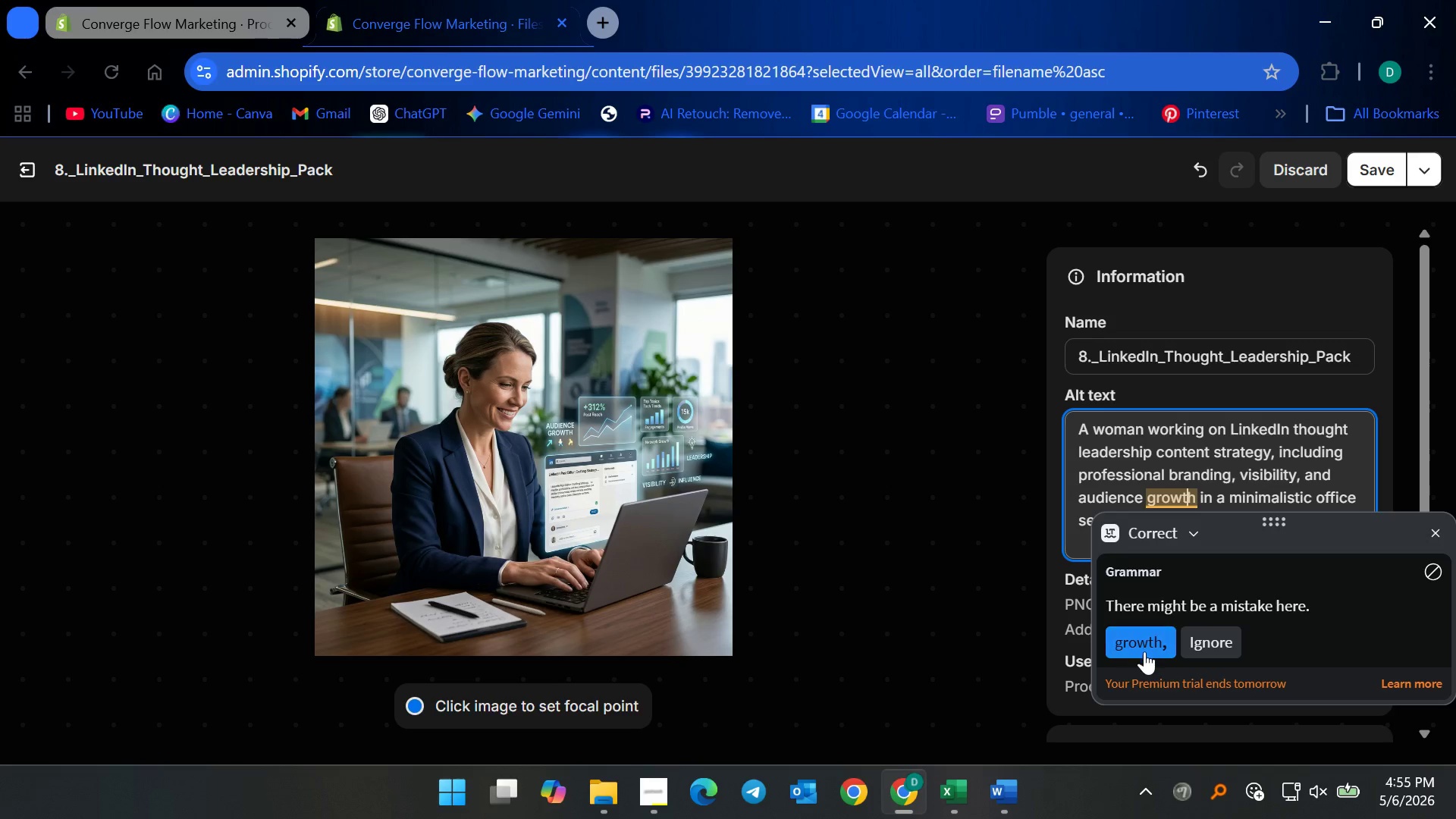 
left_click([1144, 651])
 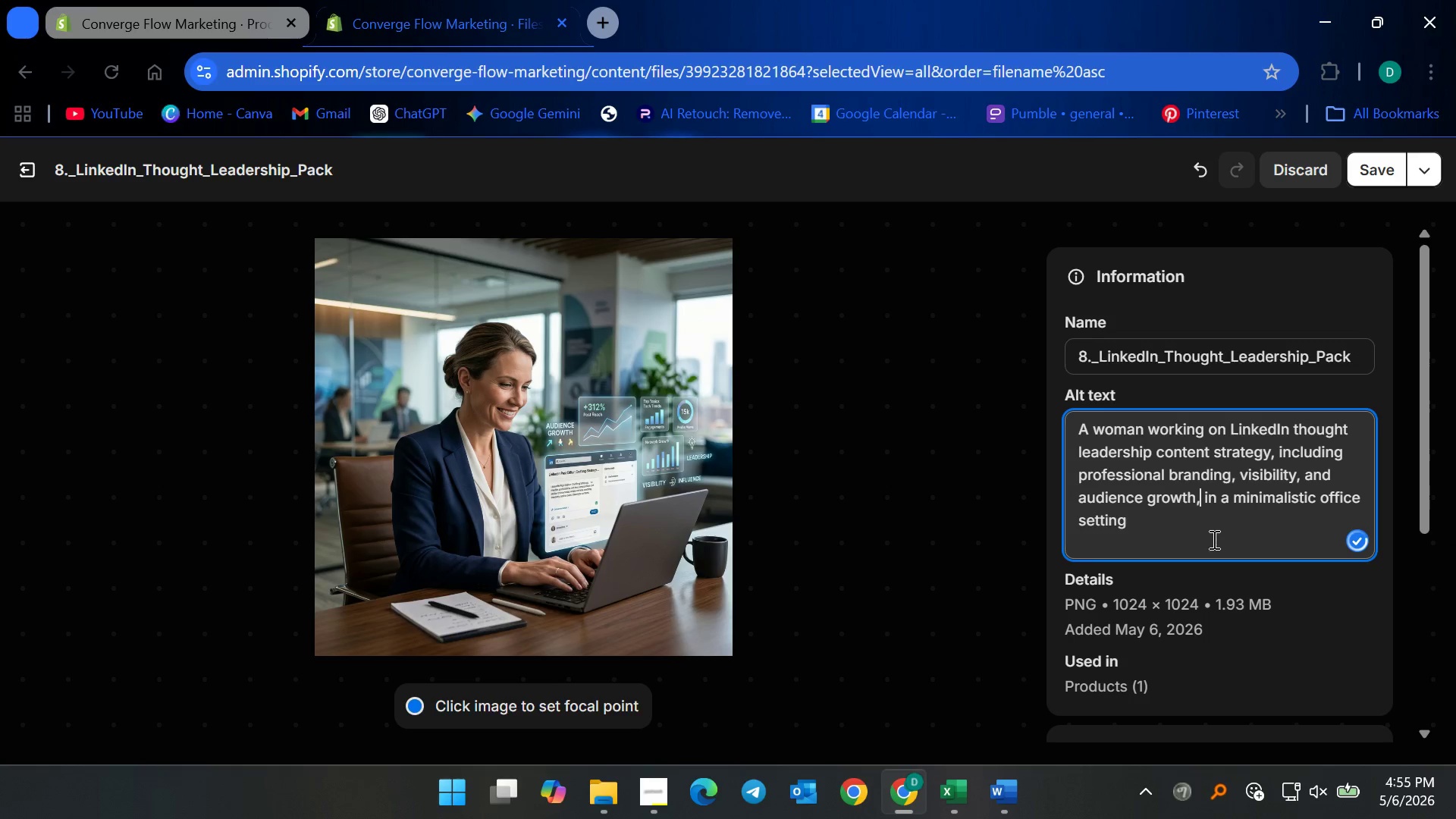 
left_click([1219, 522])
 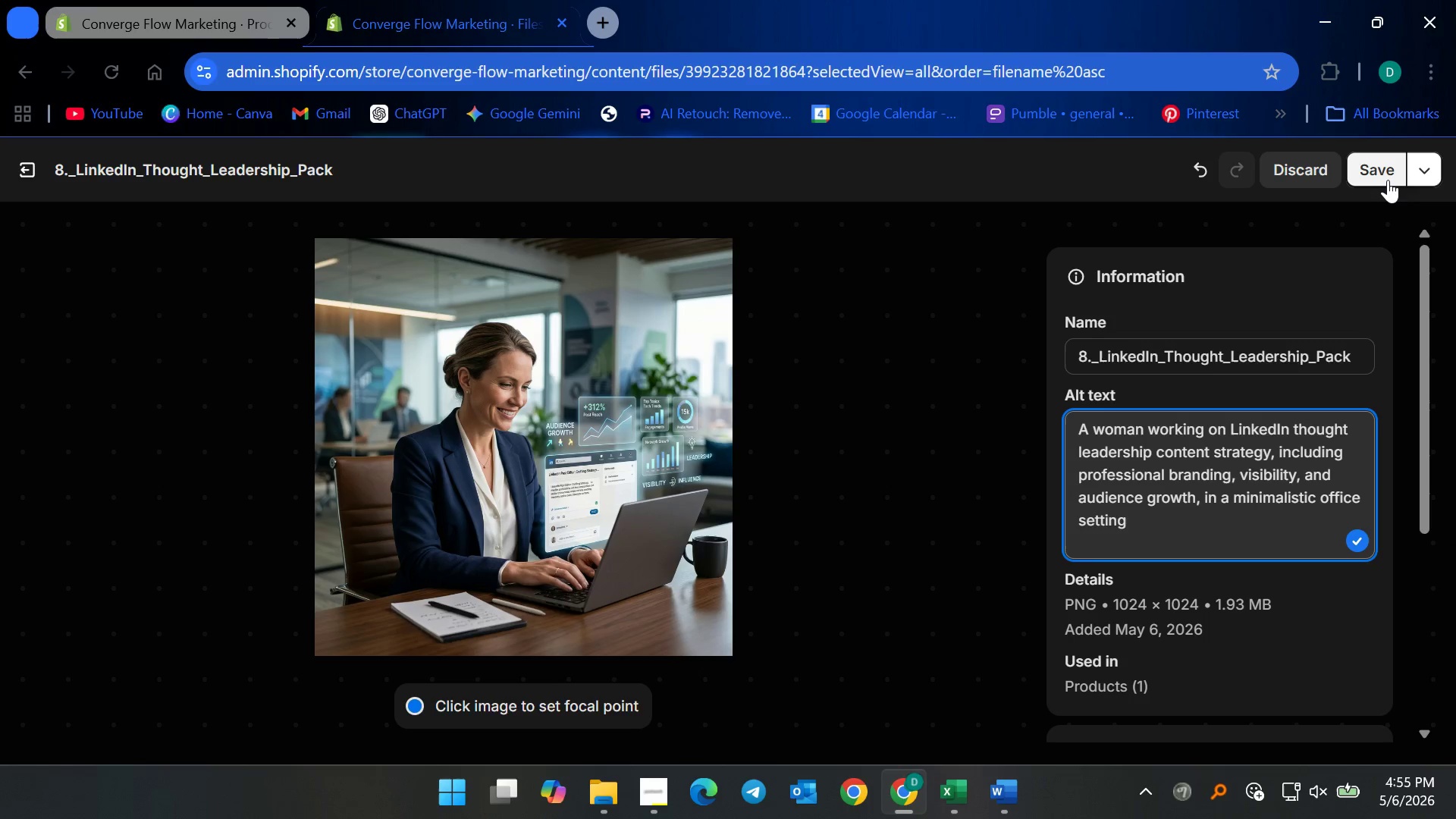 
left_click([1388, 180])
 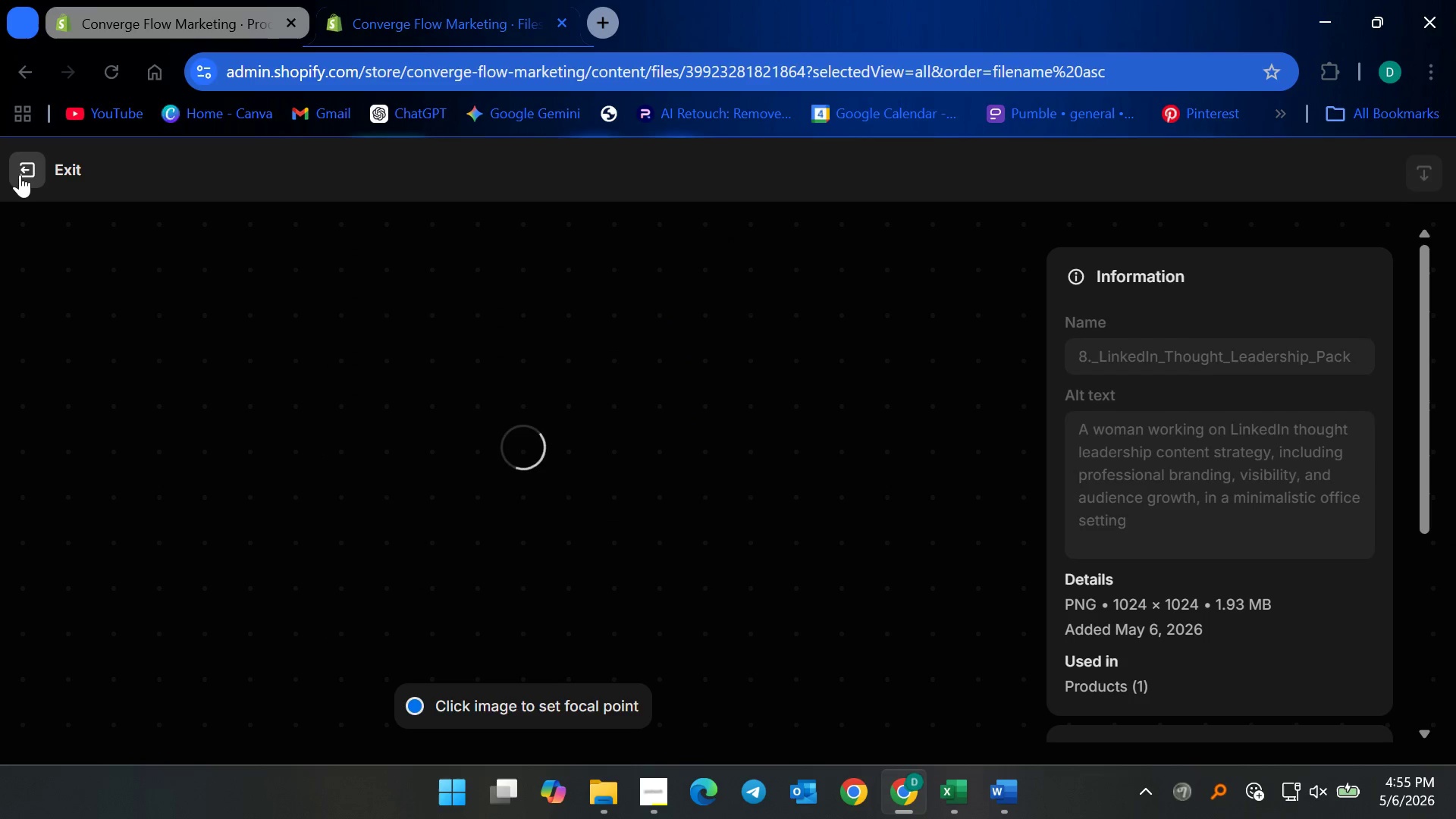 
left_click([20, 174])
 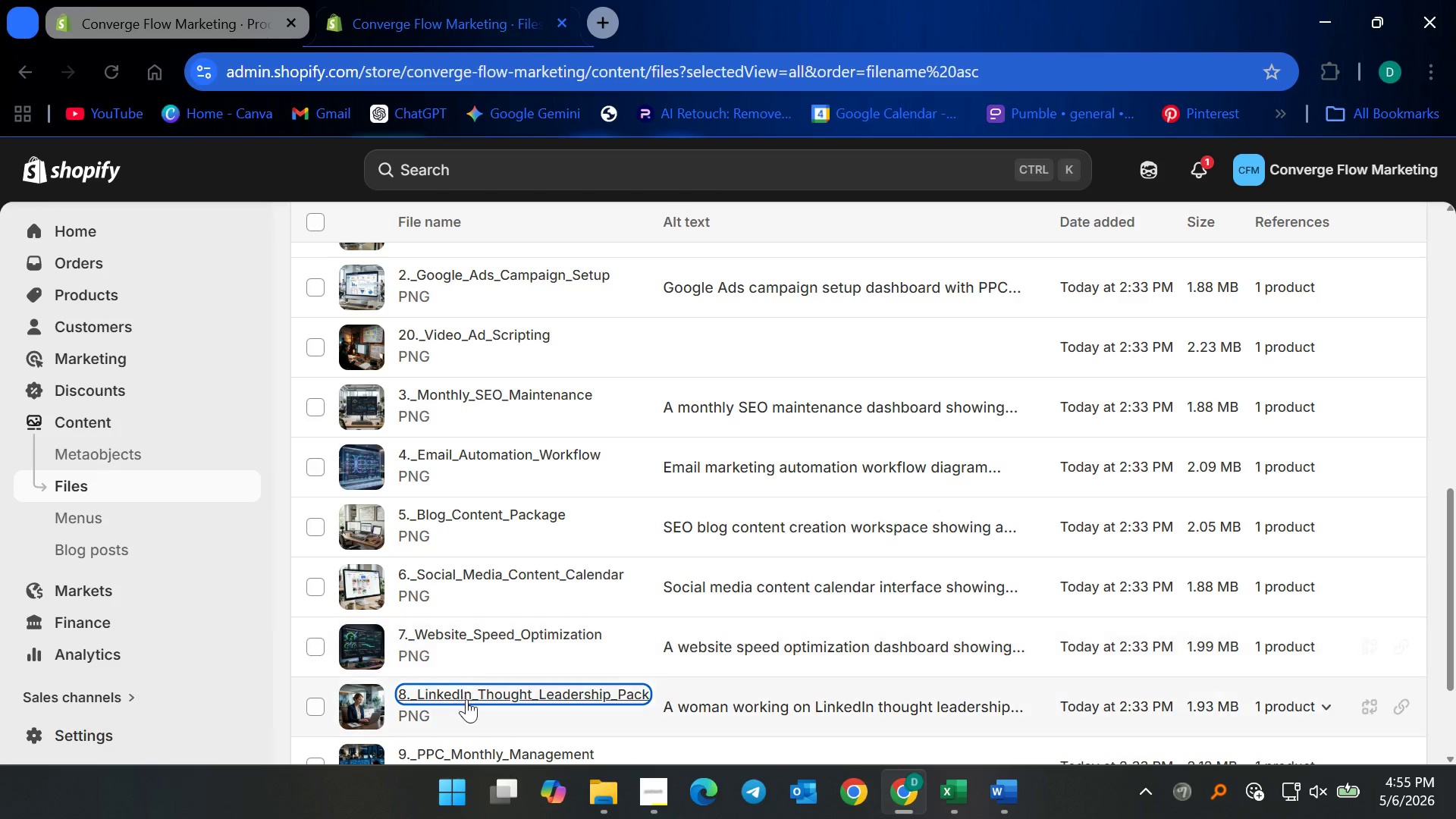 
scroll: coordinate [475, 635], scroll_direction: down, amount: 2.0
 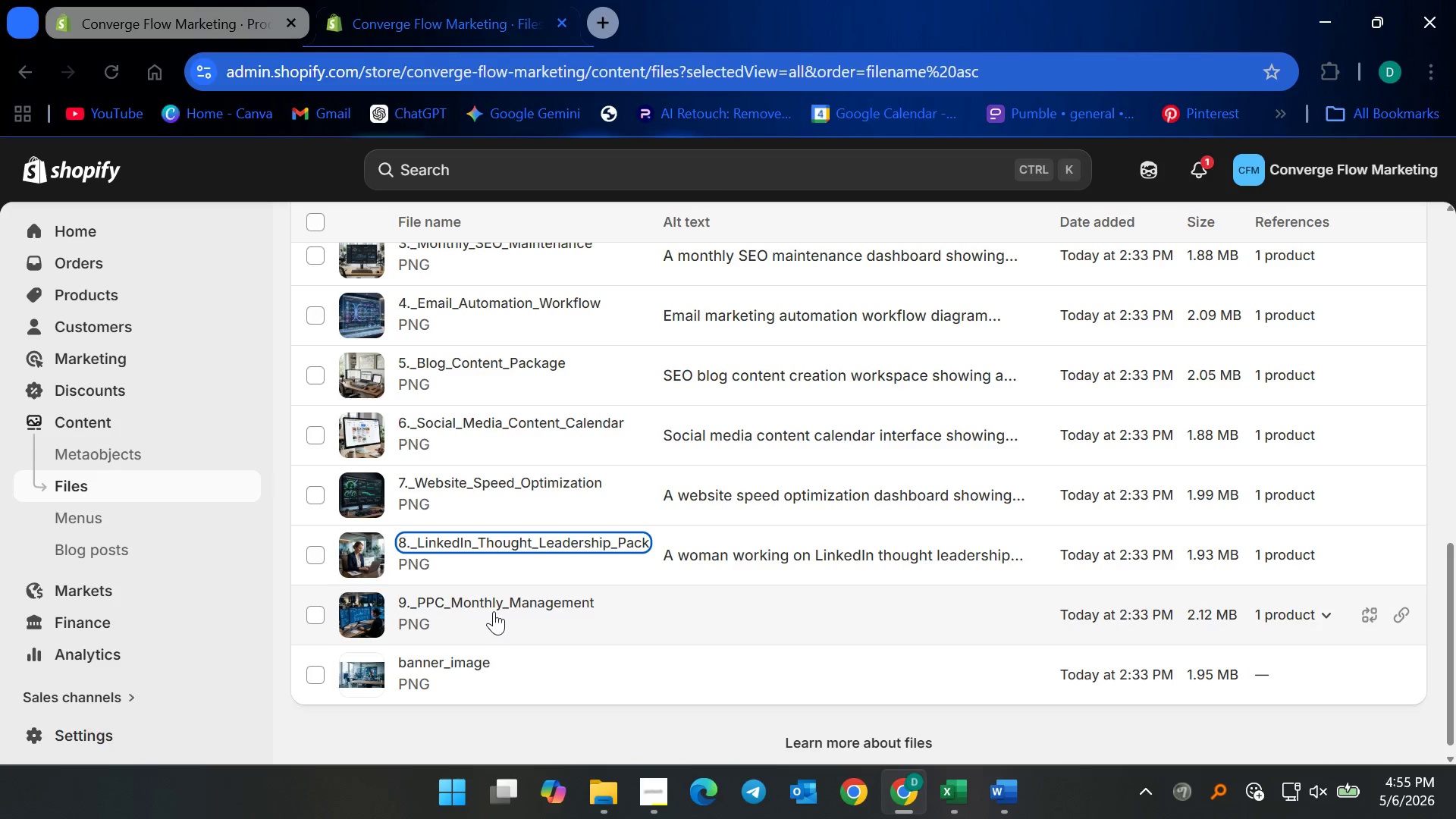 
left_click([494, 604])
 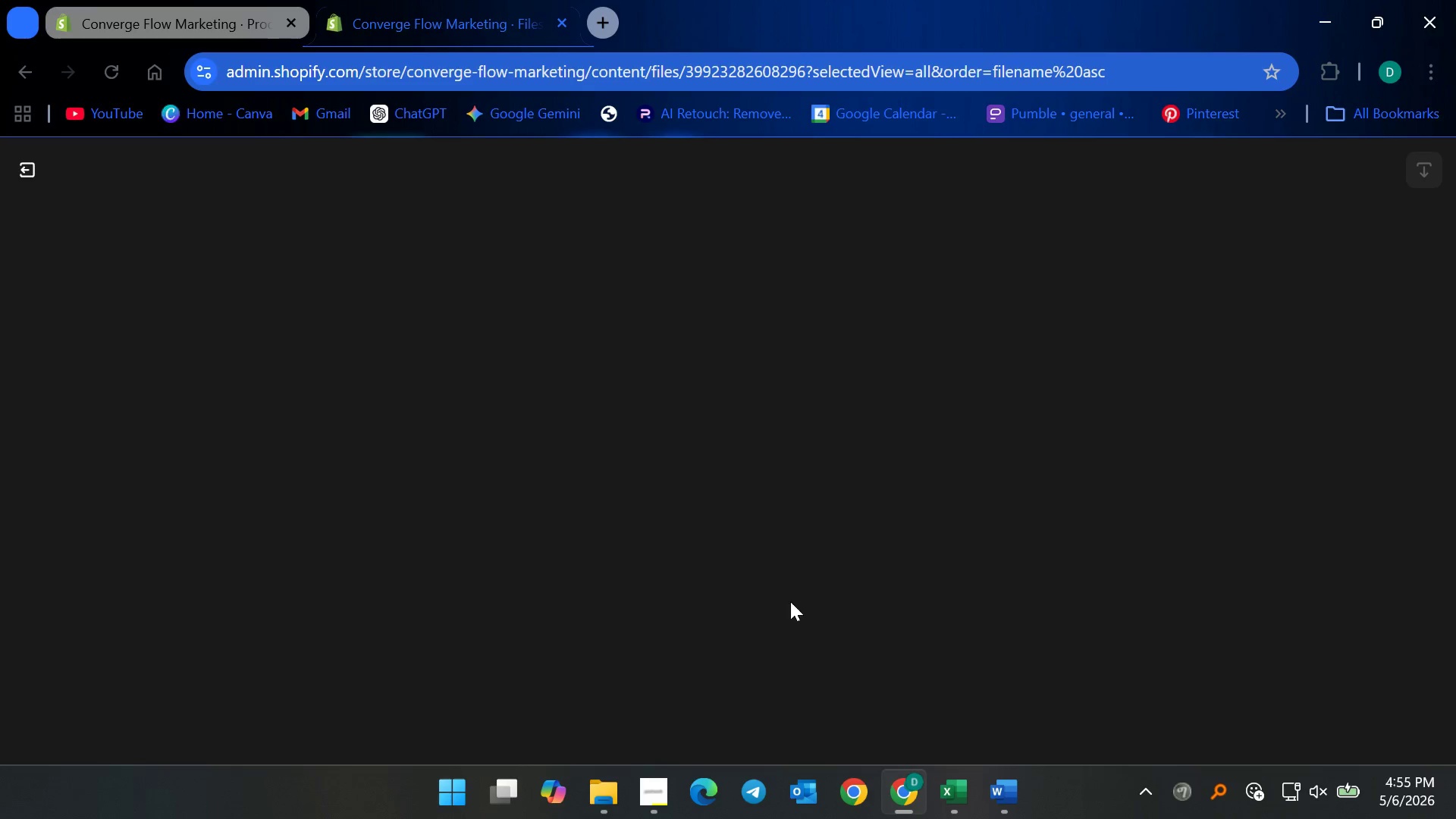 
wait(7.39)
 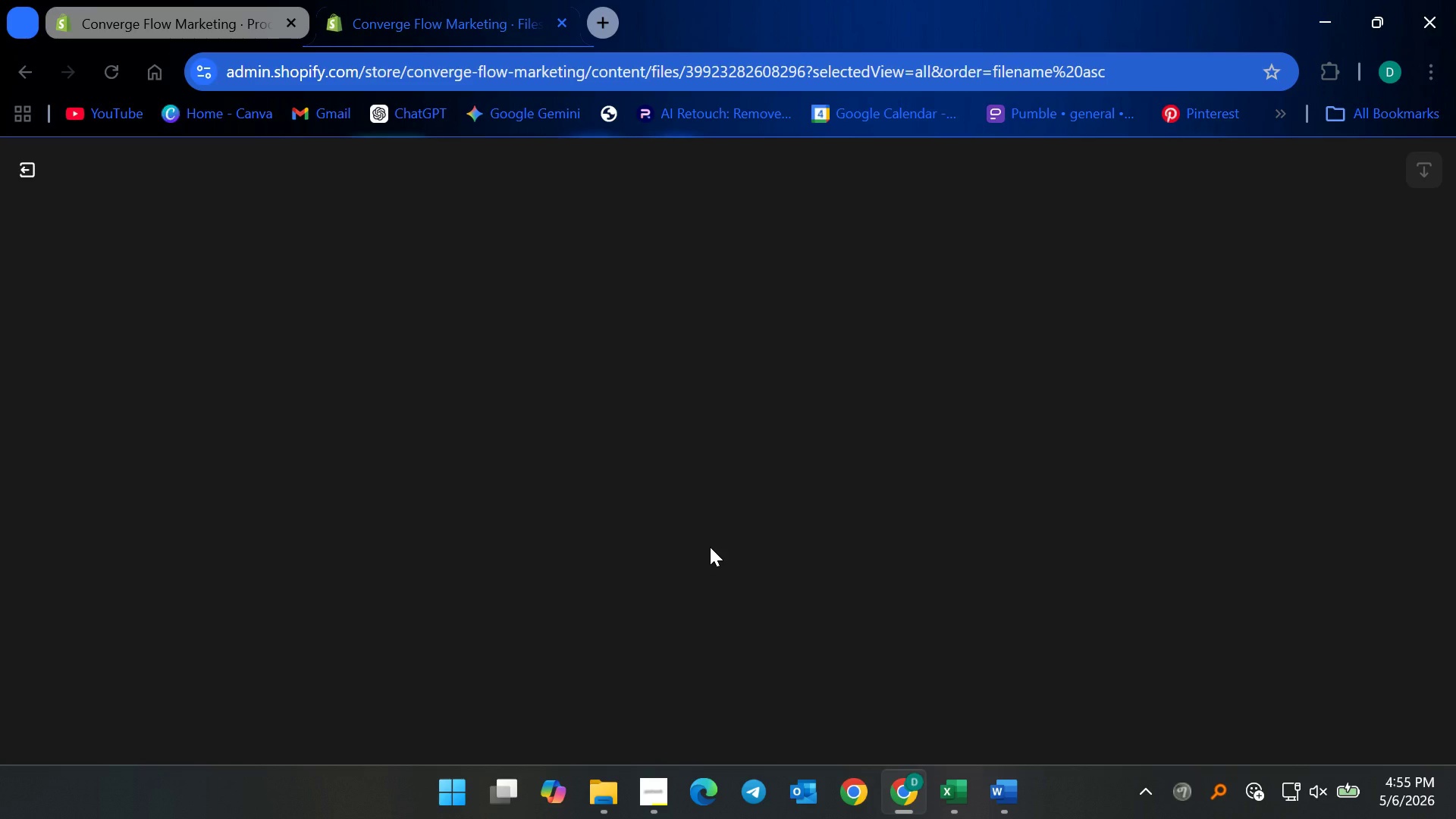 
left_click([1166, 423])
 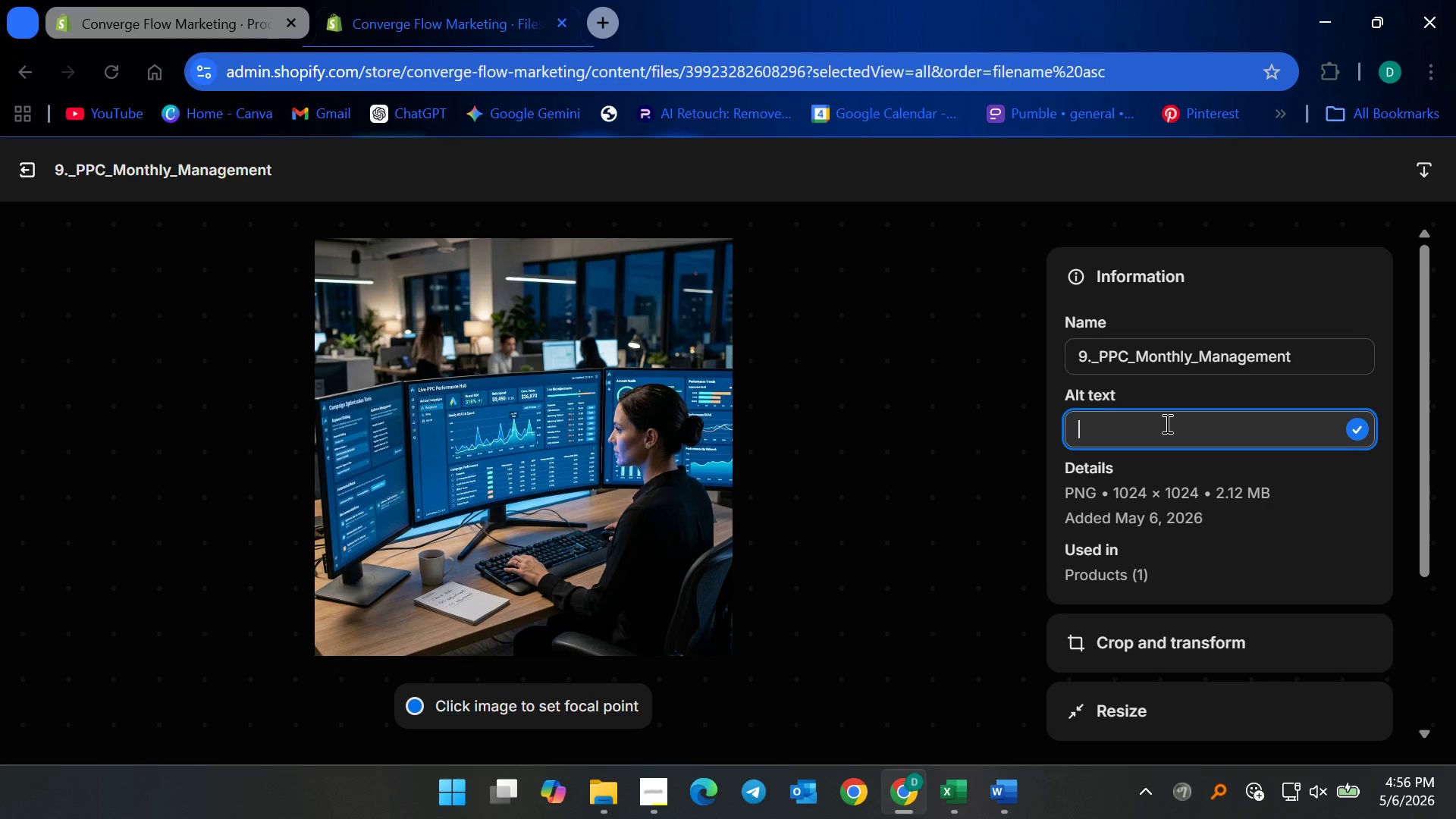 
wait(6.03)
 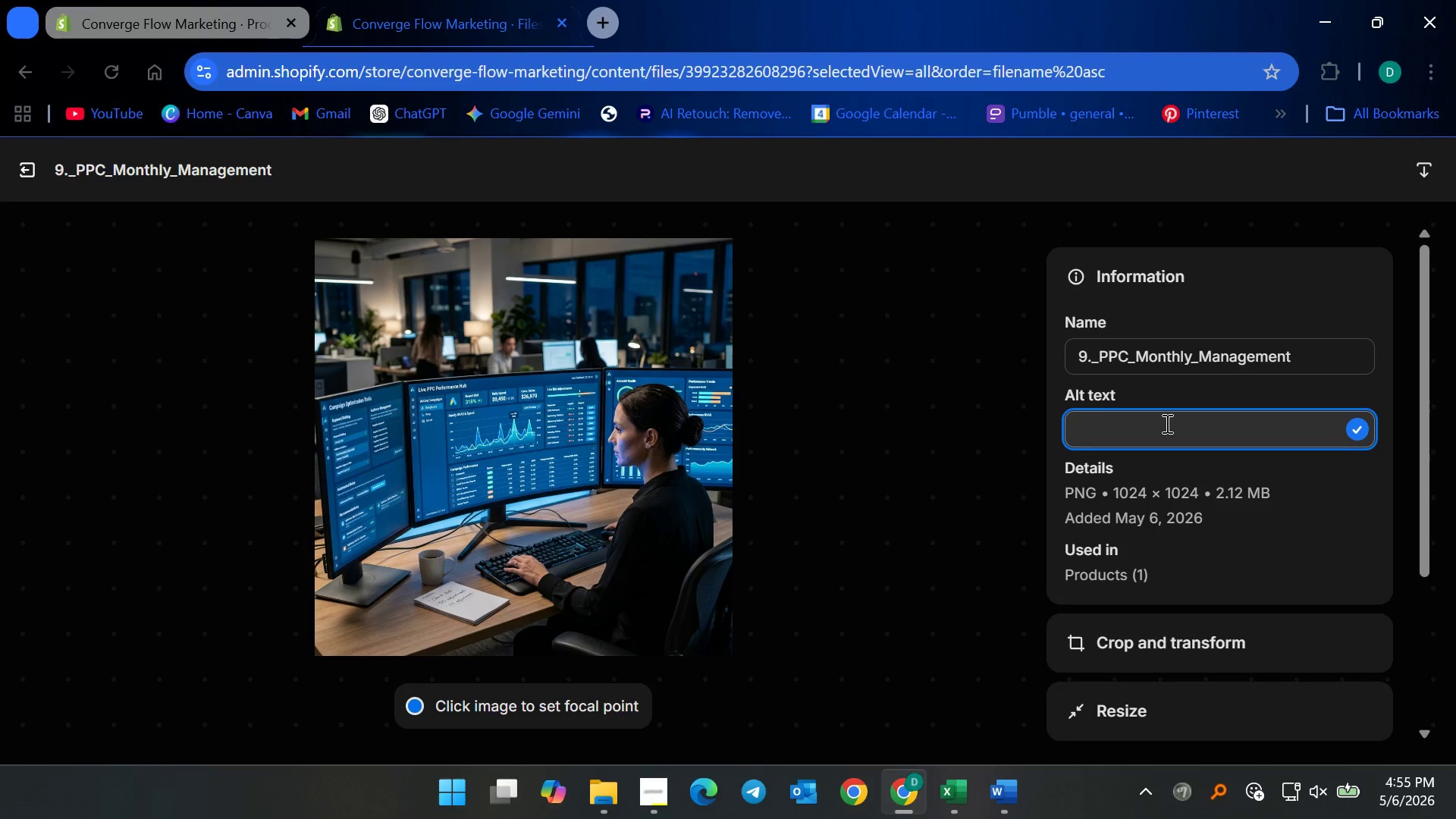 
hold_key(key=ShiftRight, duration=0.53)
 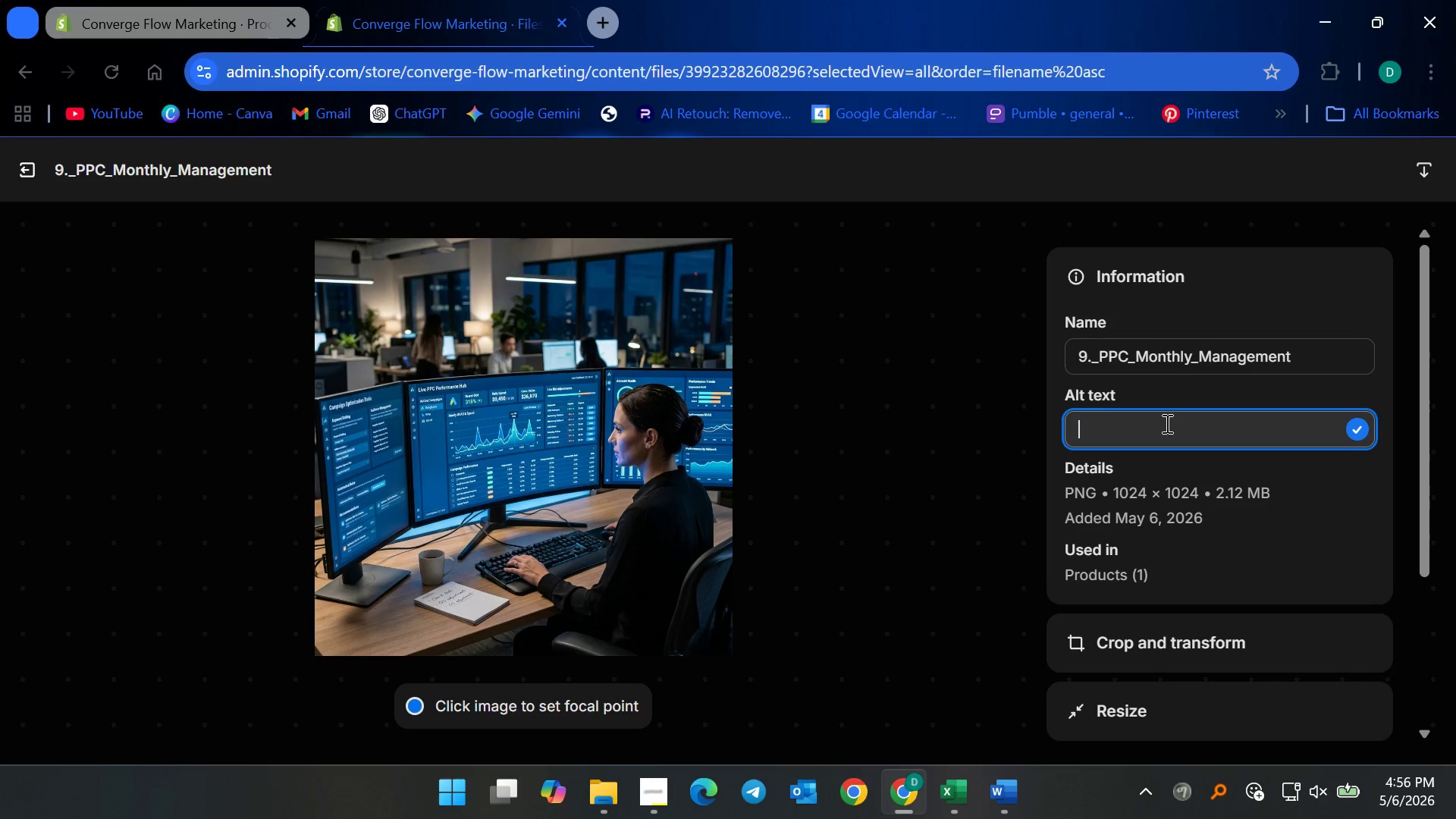 
type(A woman working on PPC monthly management dashboard )
 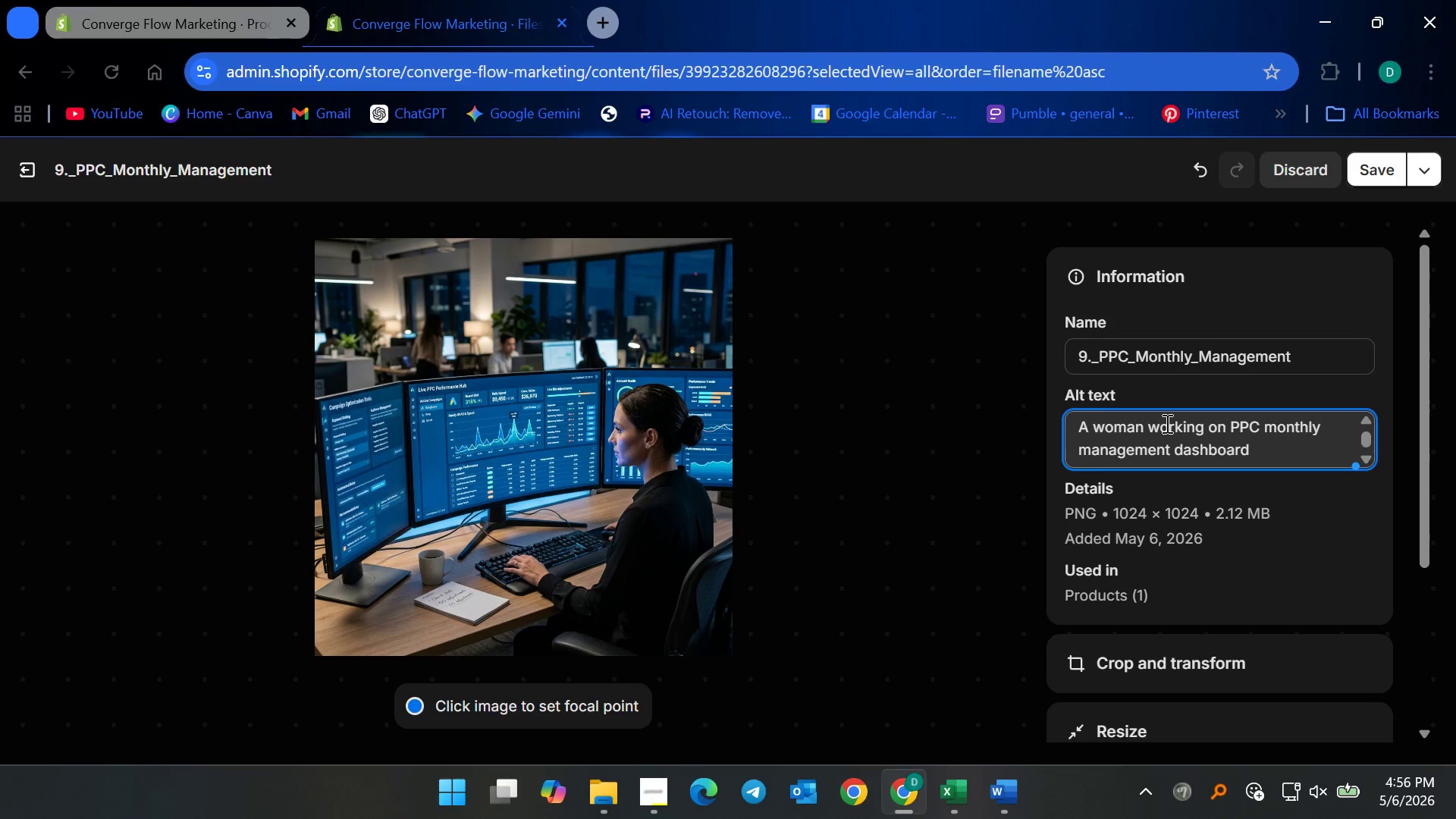 
wait(12.12)
 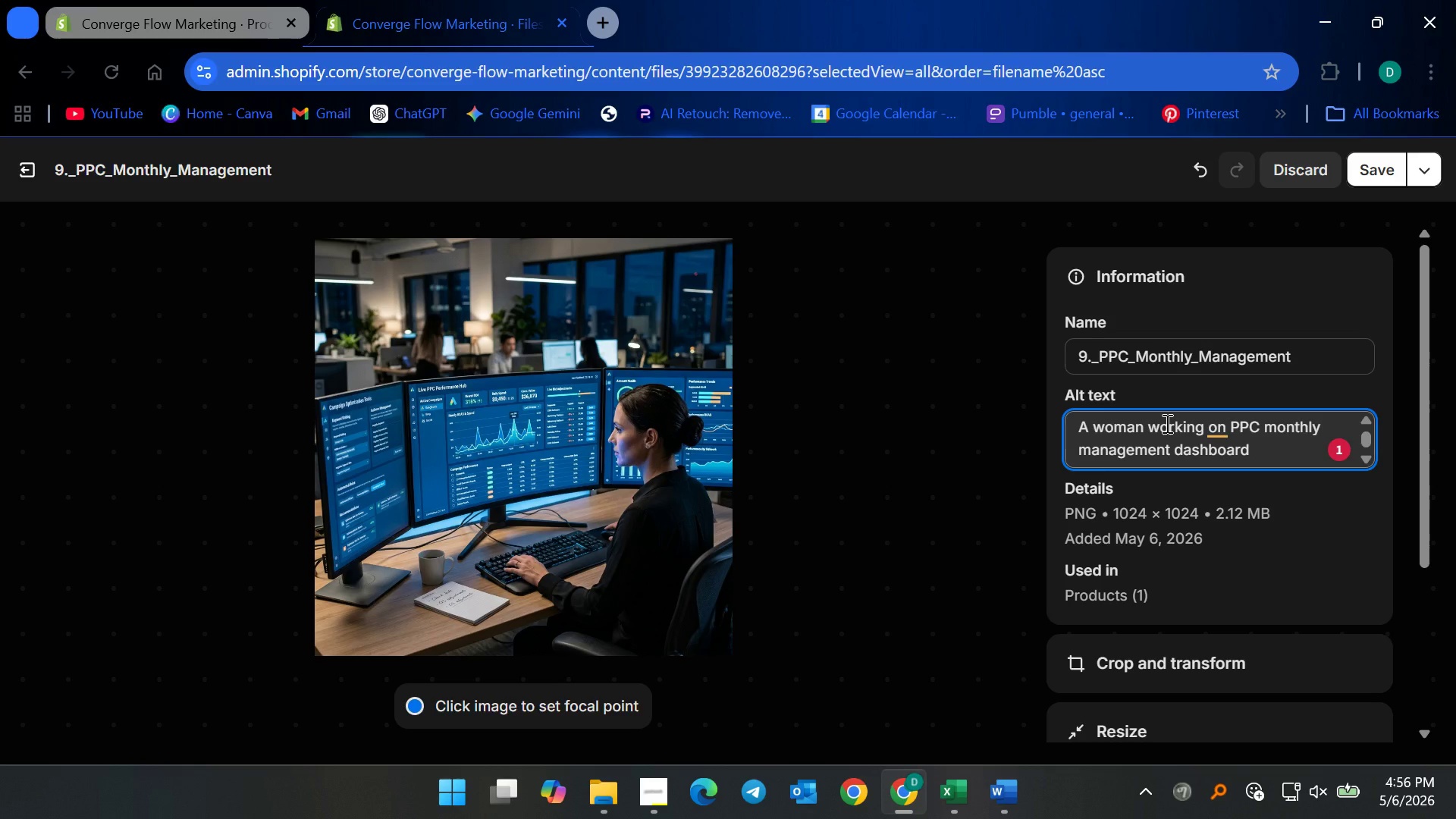 
left_click([1215, 428])
 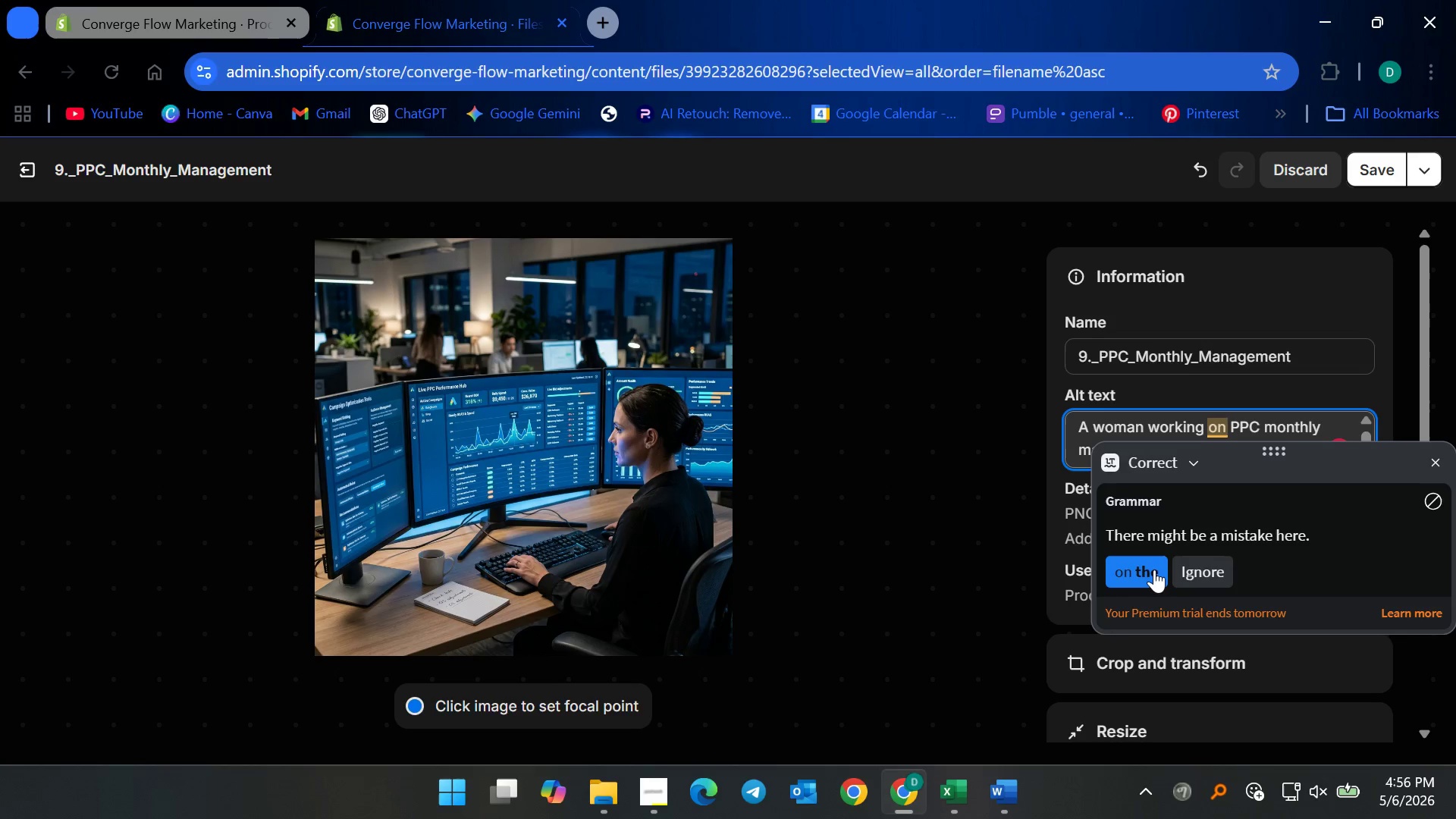 
left_click([1145, 580])
 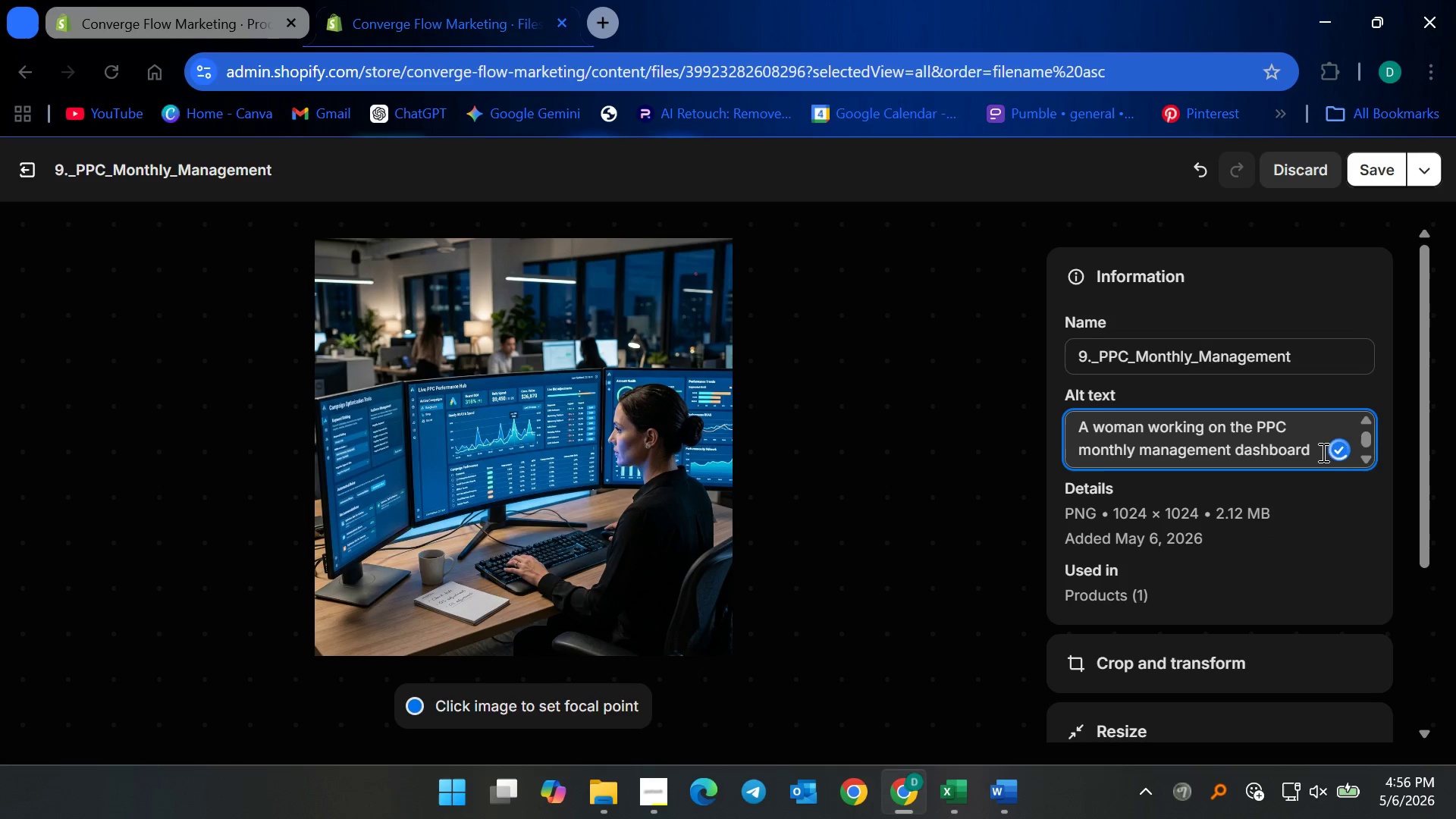 
left_click([1323, 452])
 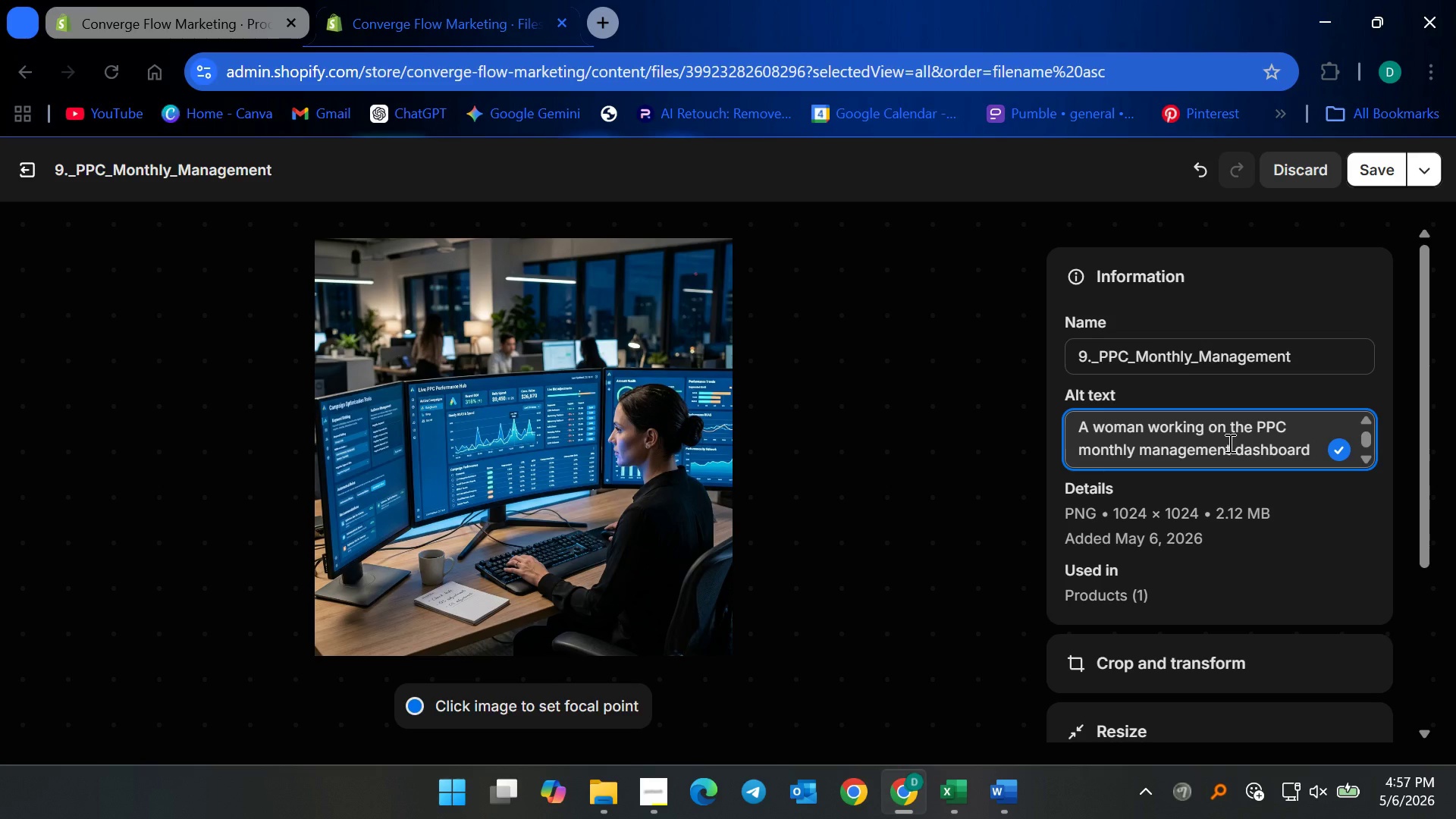 
wait(66.25)
 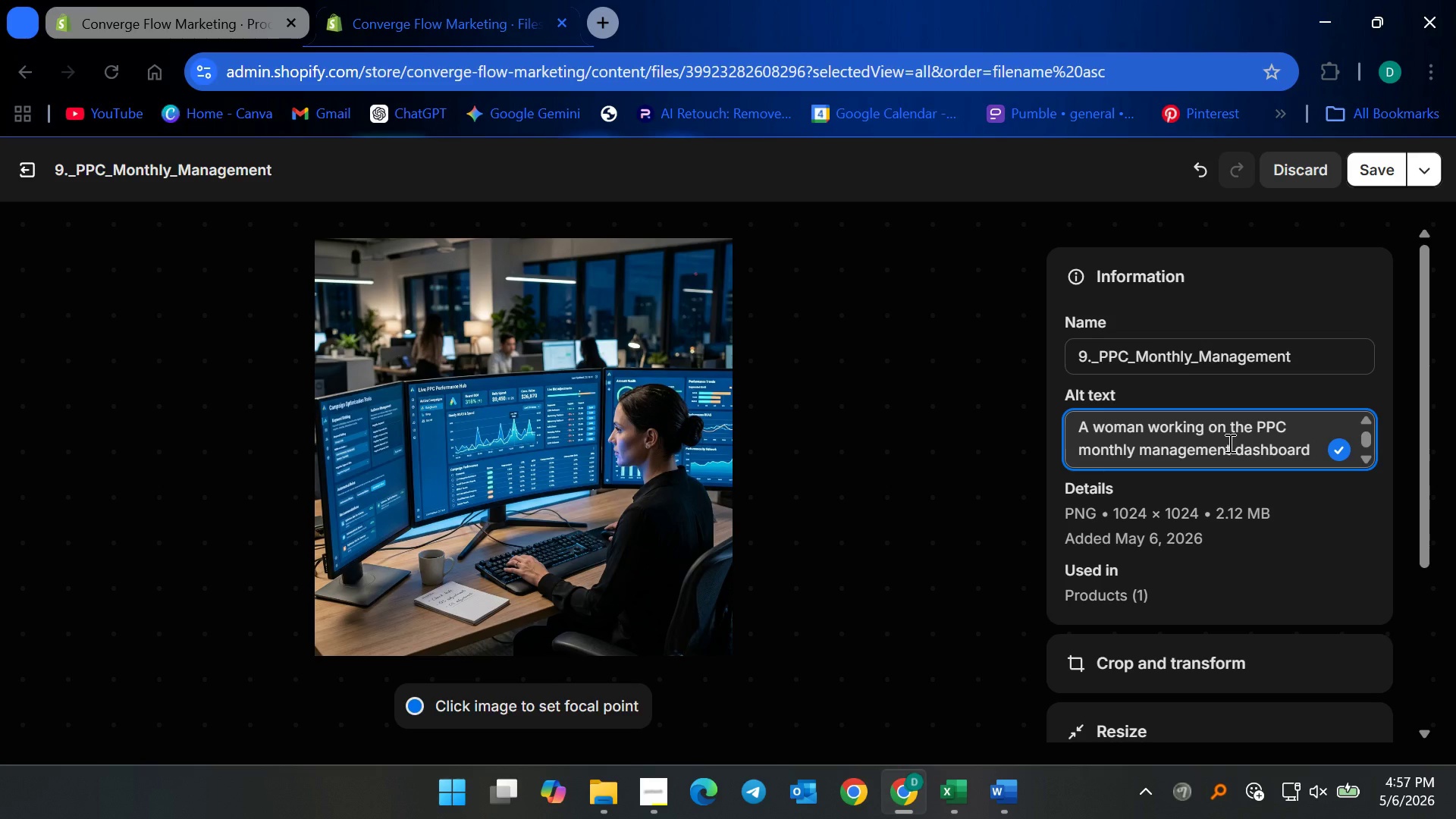 
scroll: coordinate [1316, 444], scroll_direction: down, amount: 3.0
 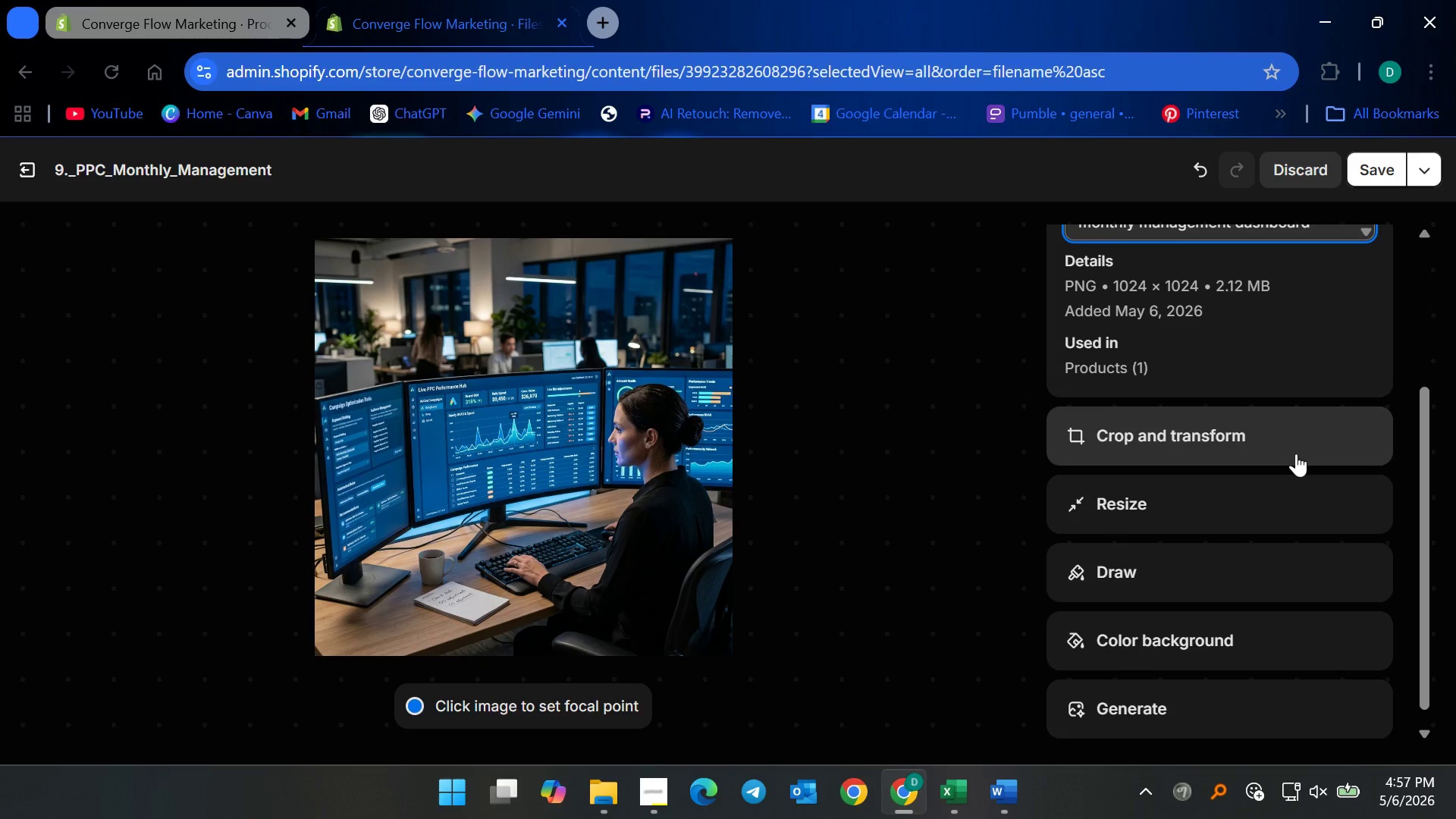 
scroll: coordinate [1295, 454], scroll_direction: up, amount: 2.0
 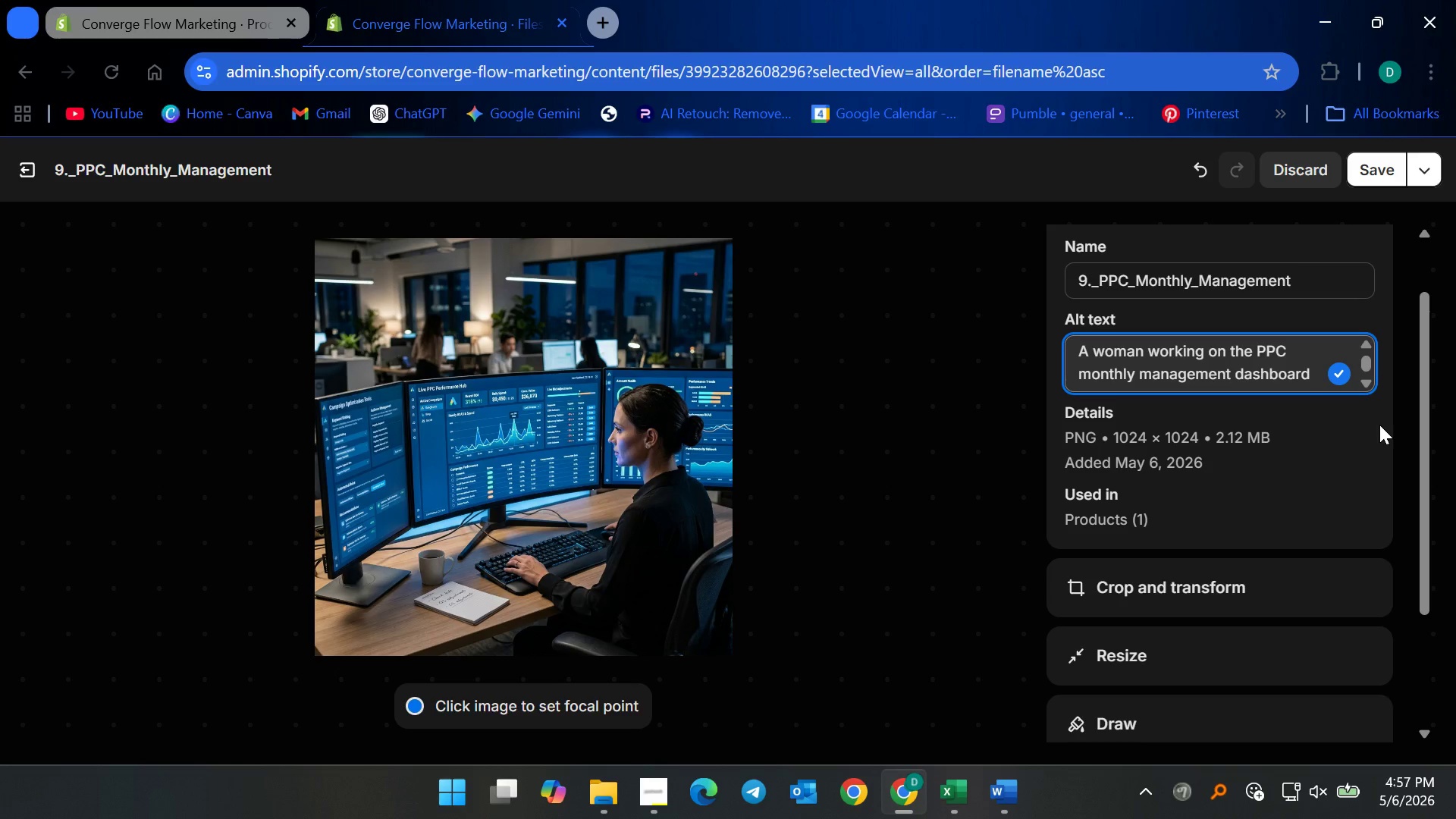 
wait(17.08)
 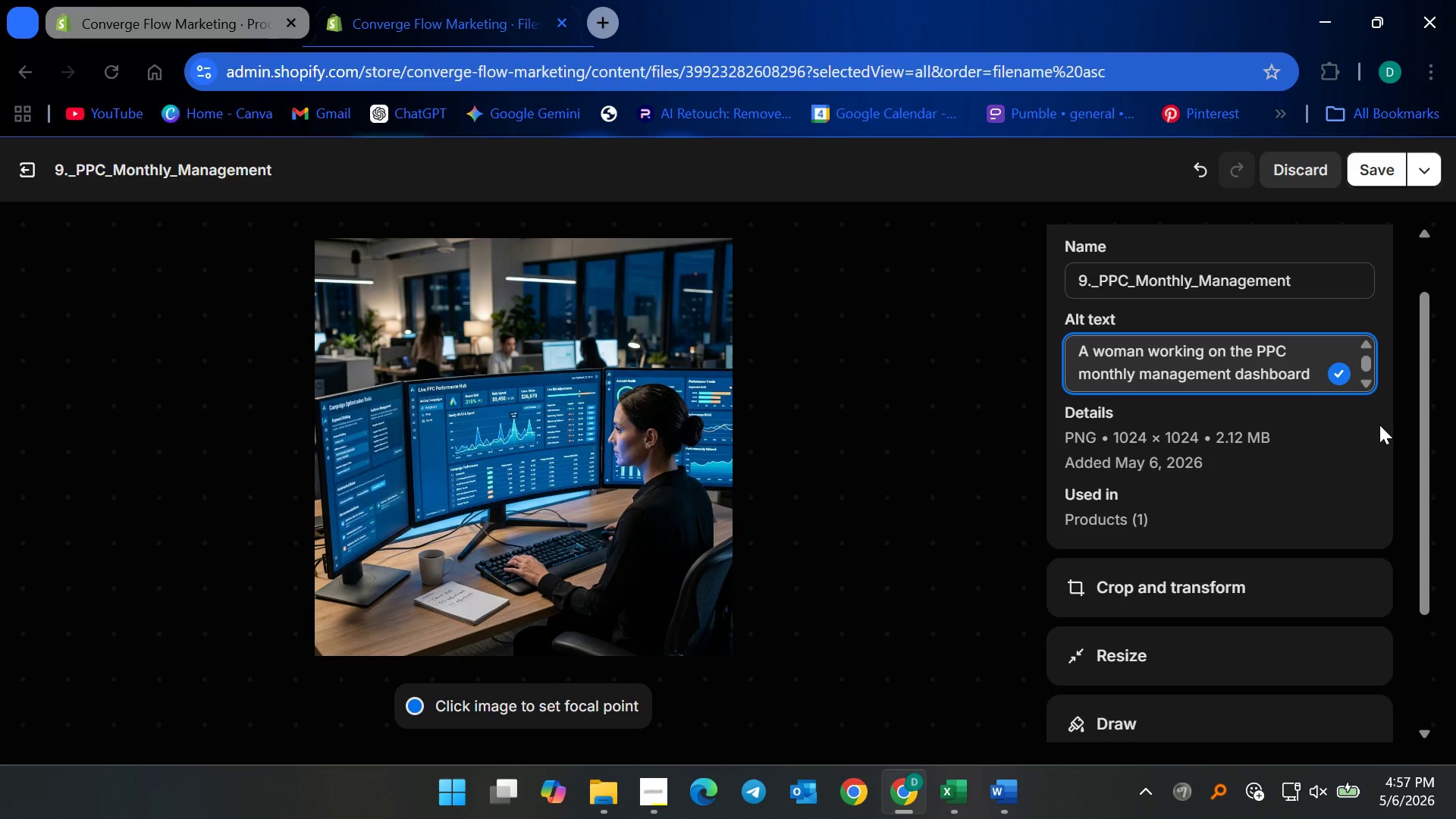 
key(Backspace)
type( which shows paid advertising performance, bif)
key(Backspace)
type(d optimization )
 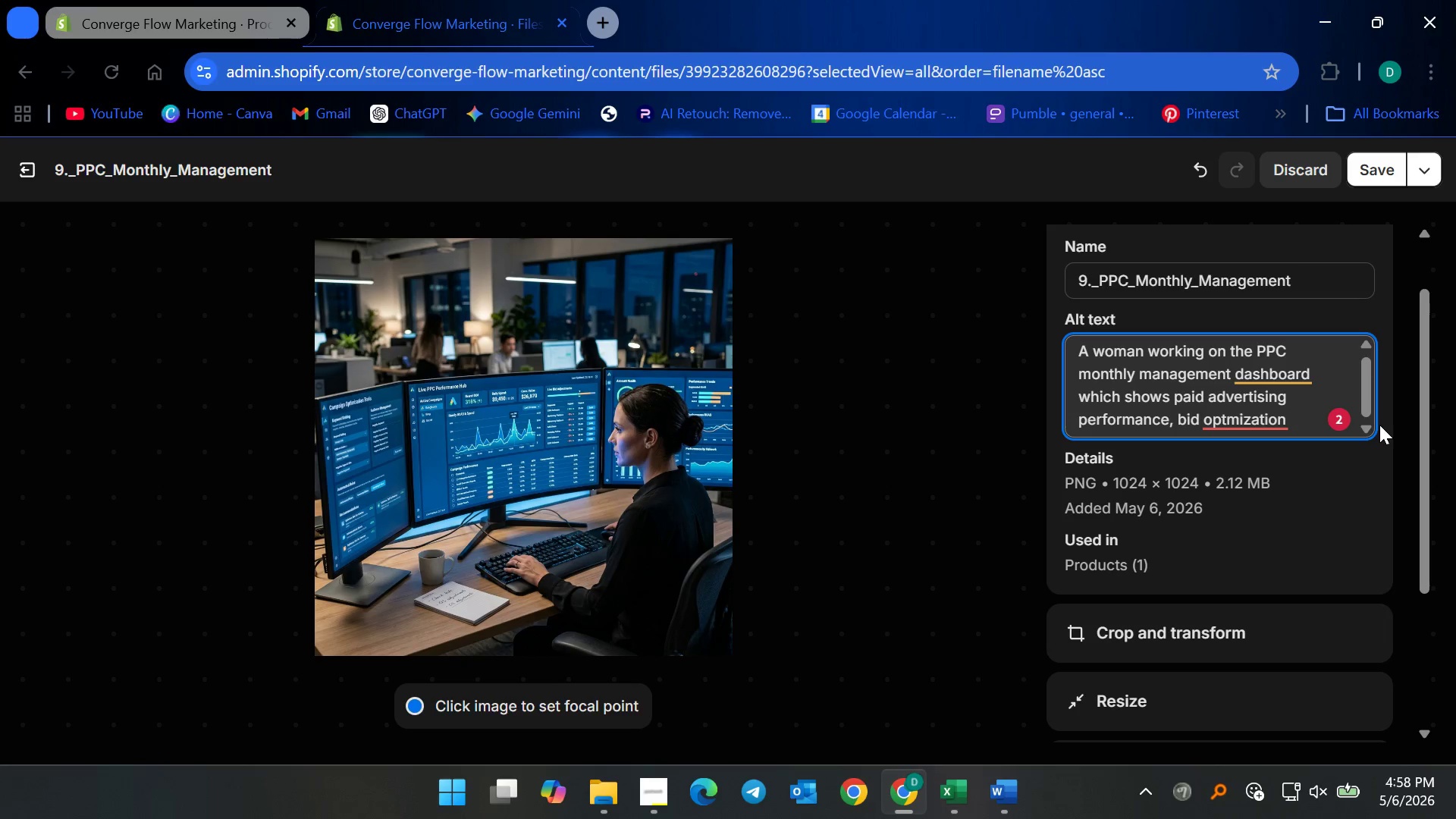 
wait(6.48)
 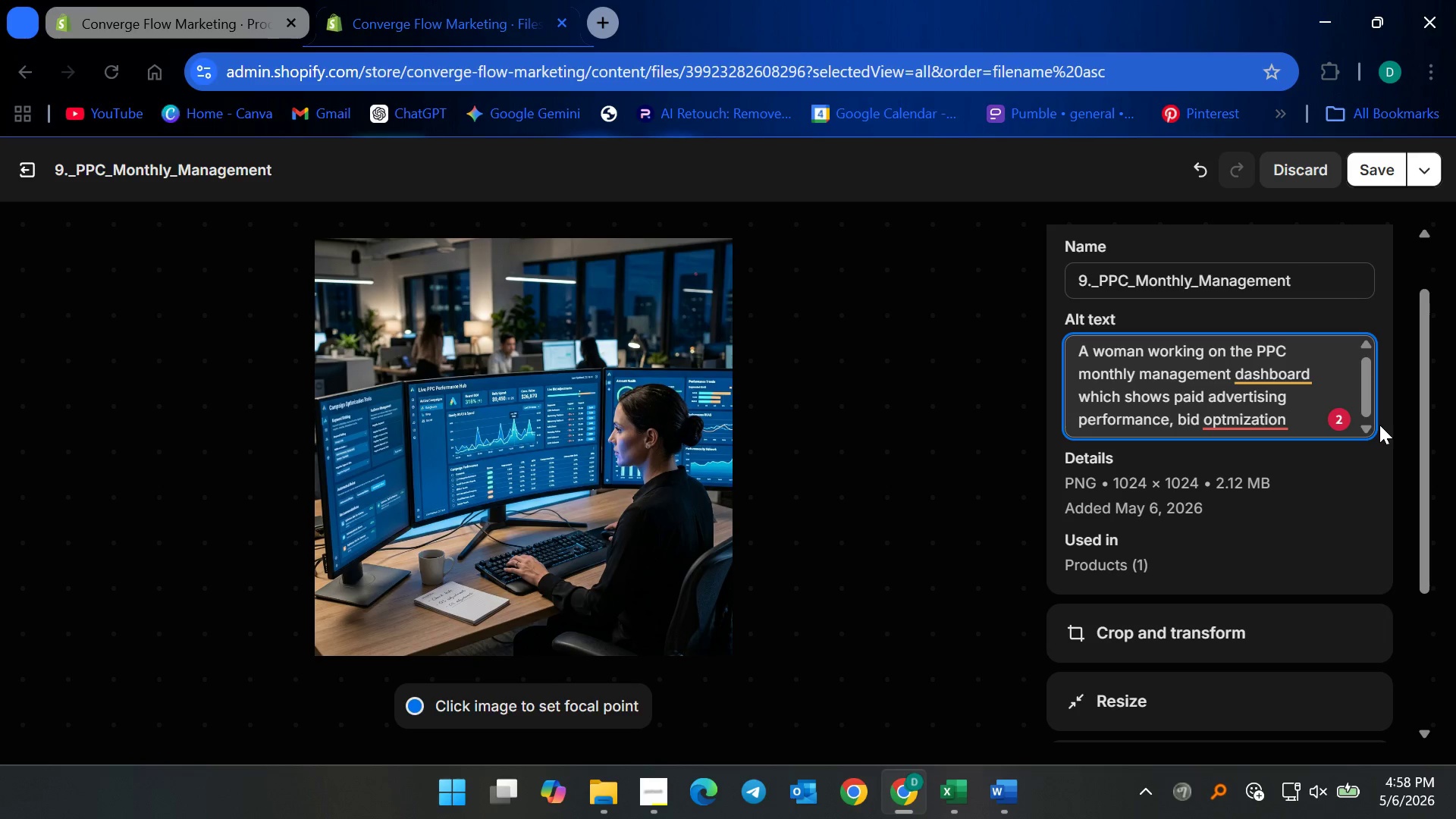 
type(and )
 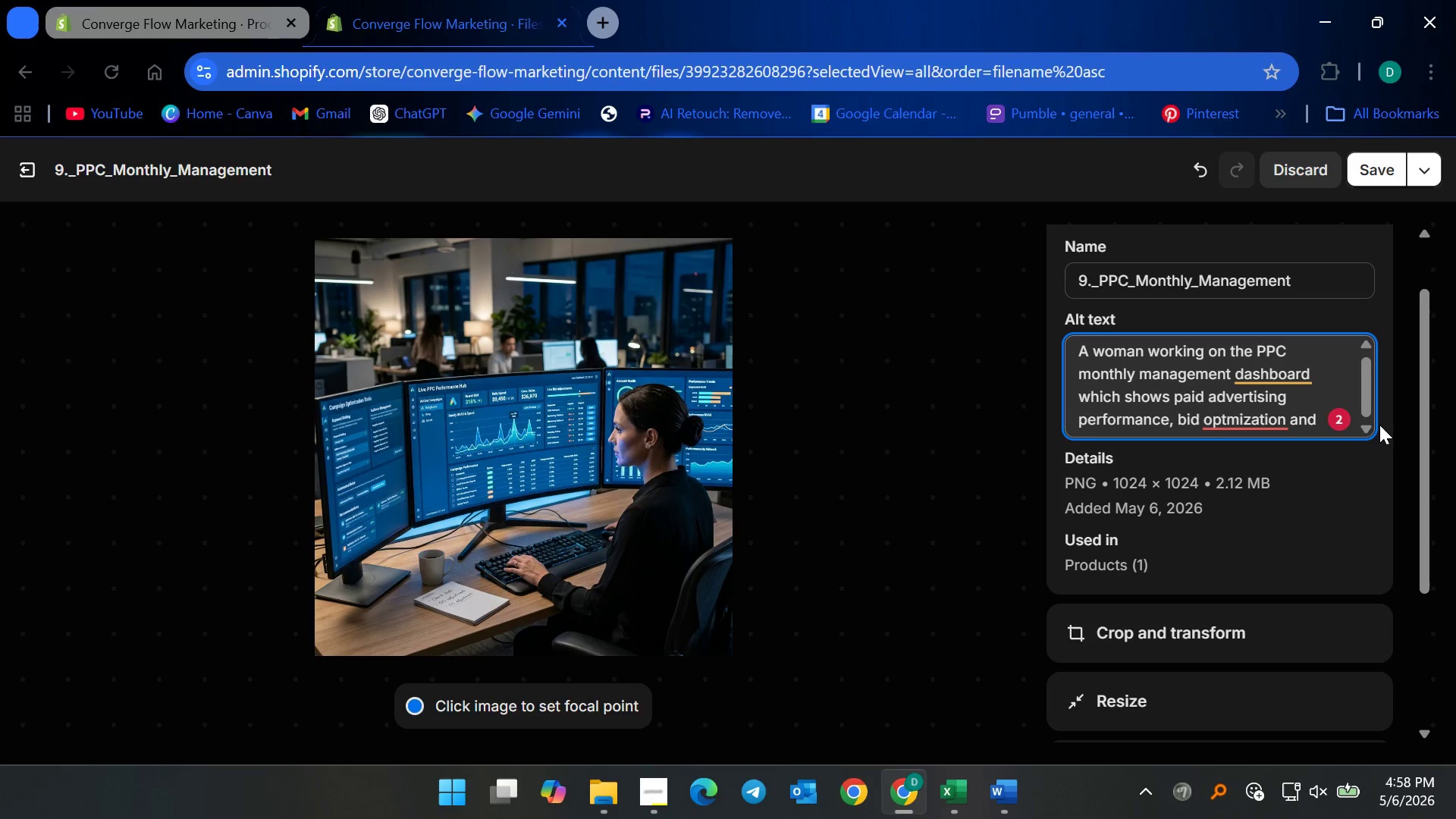 
wait(9.86)
 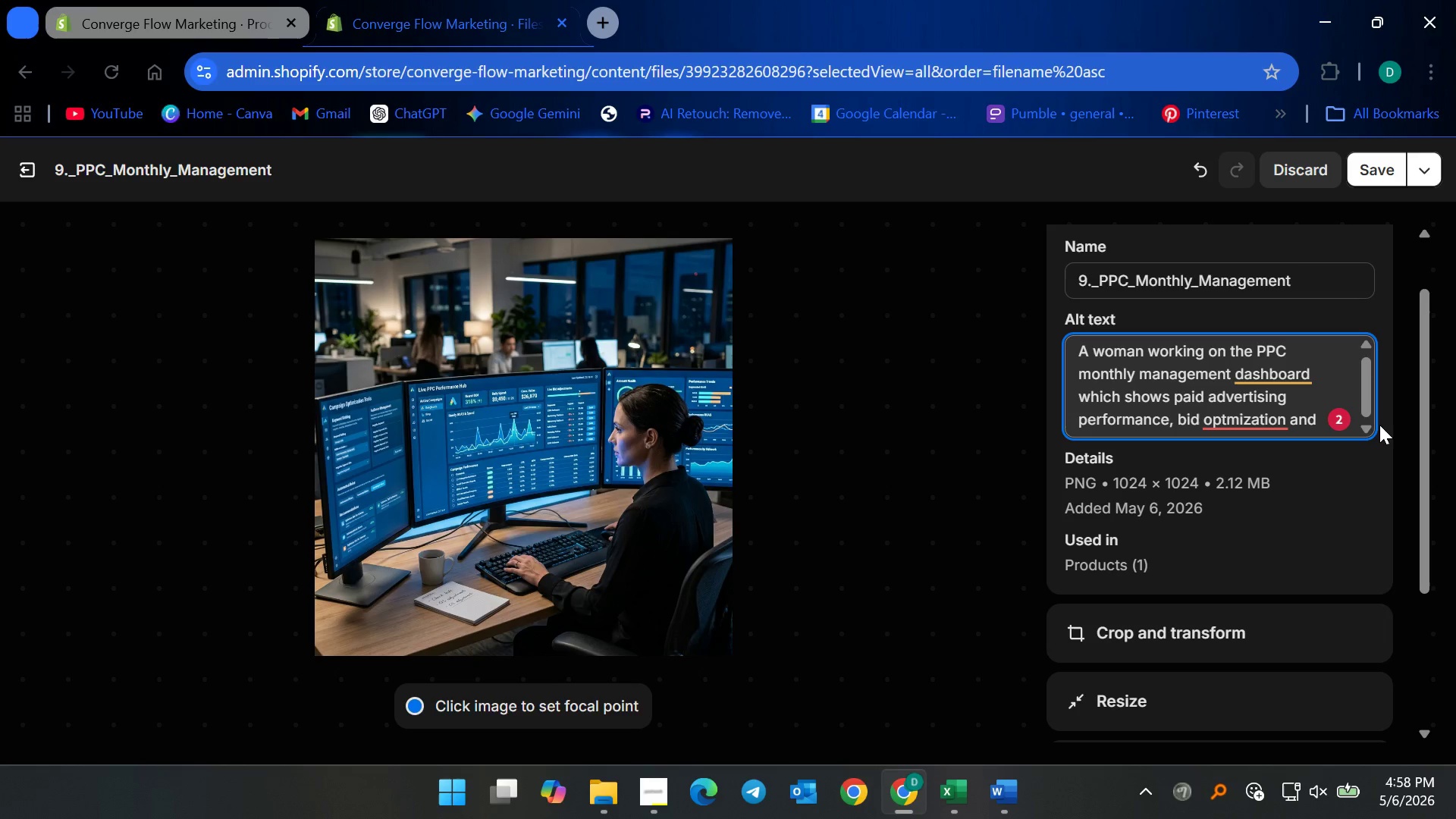 
left_click([1283, 386])
 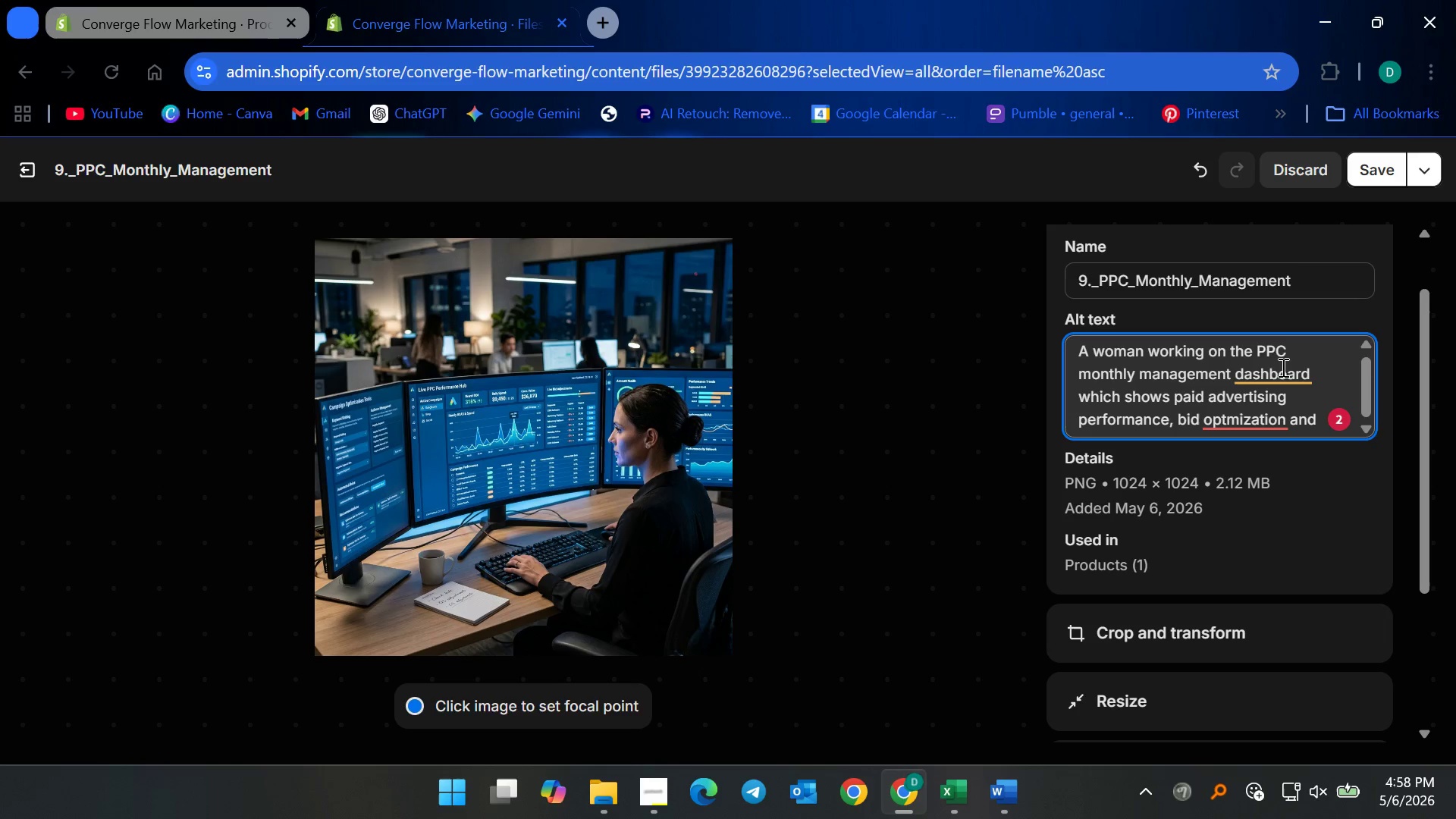 
left_click([1281, 363])
 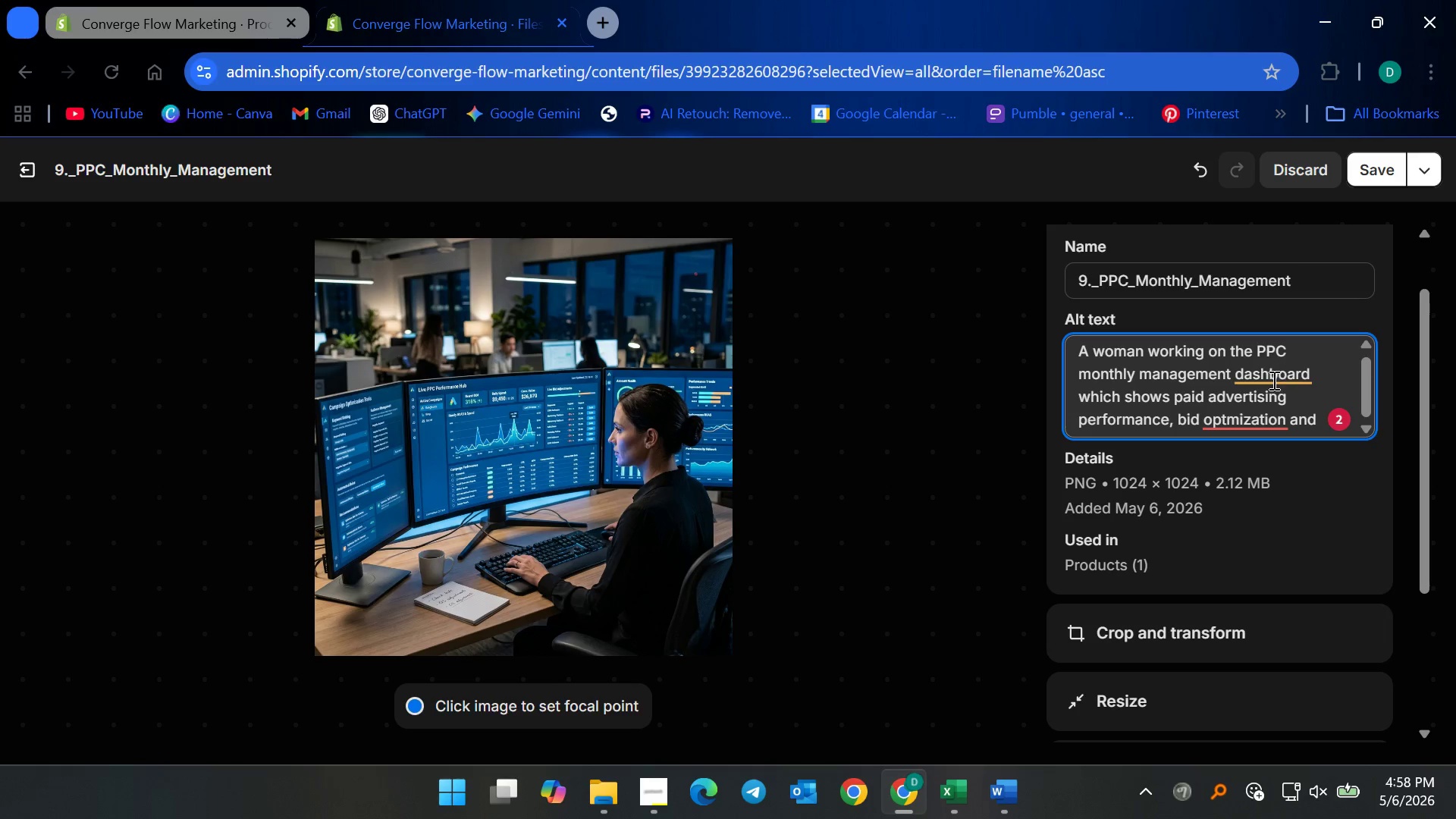 
left_click([1270, 380])
 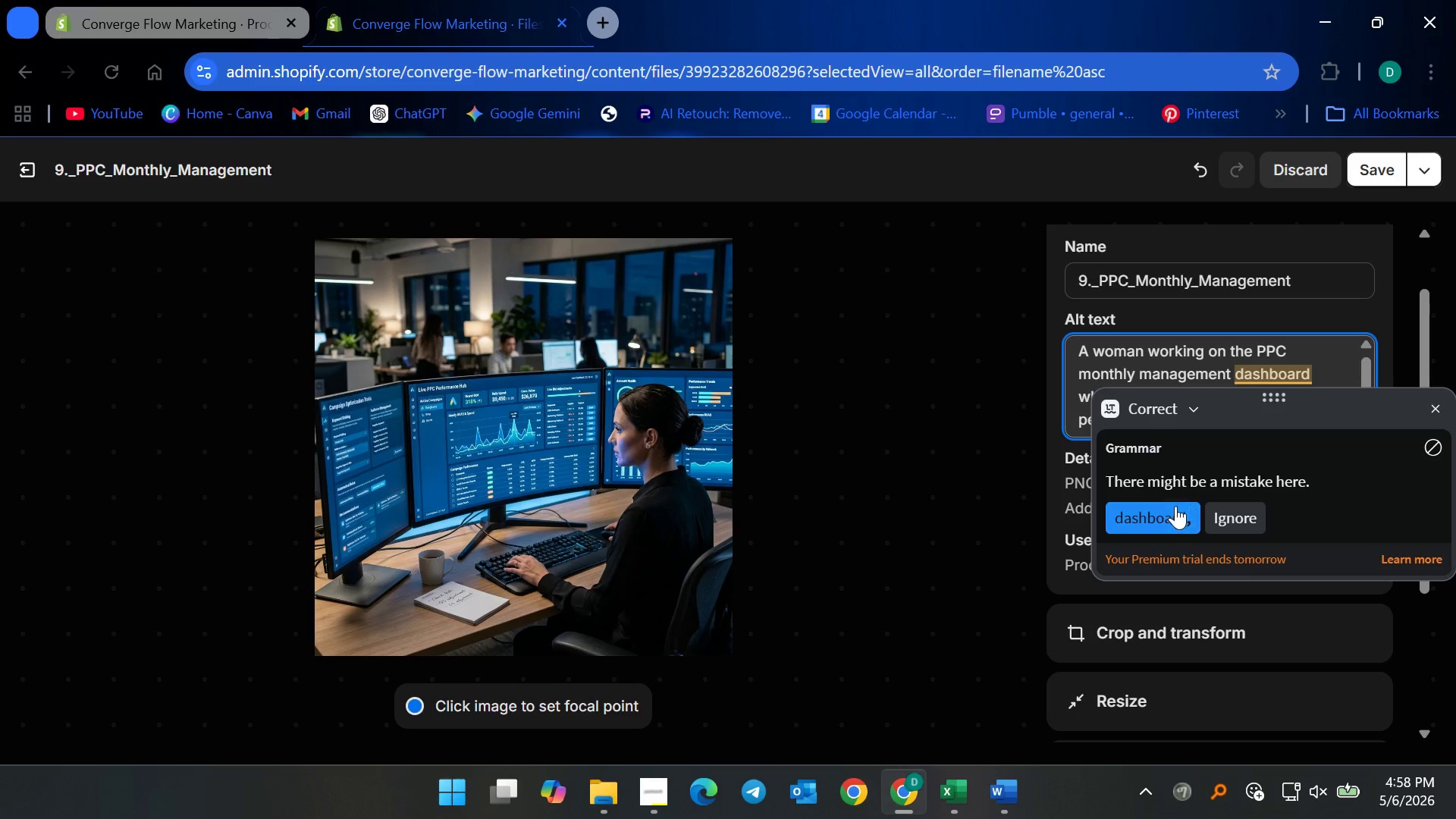 
left_click([1165, 519])
 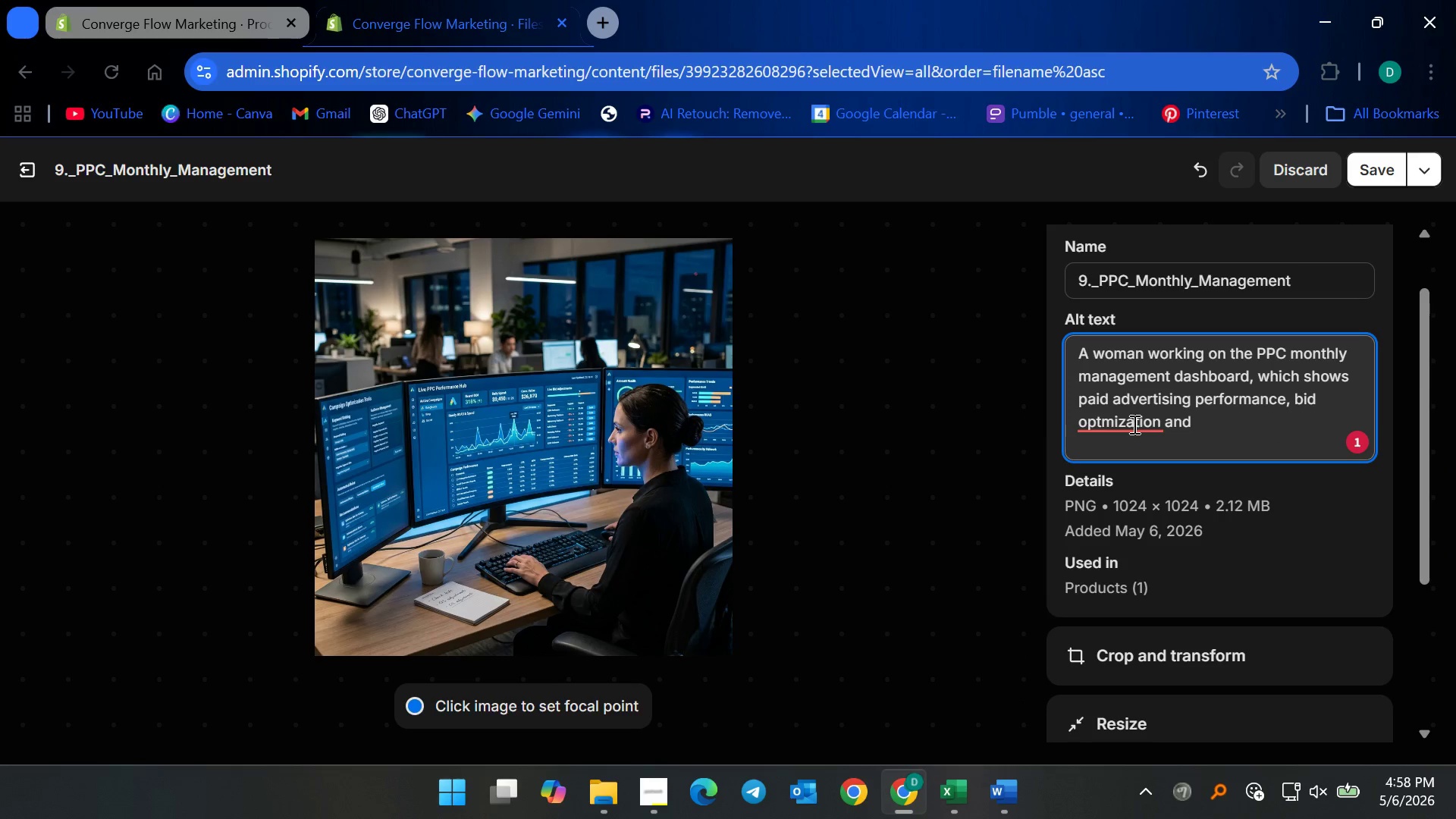 
left_click([1133, 424])
 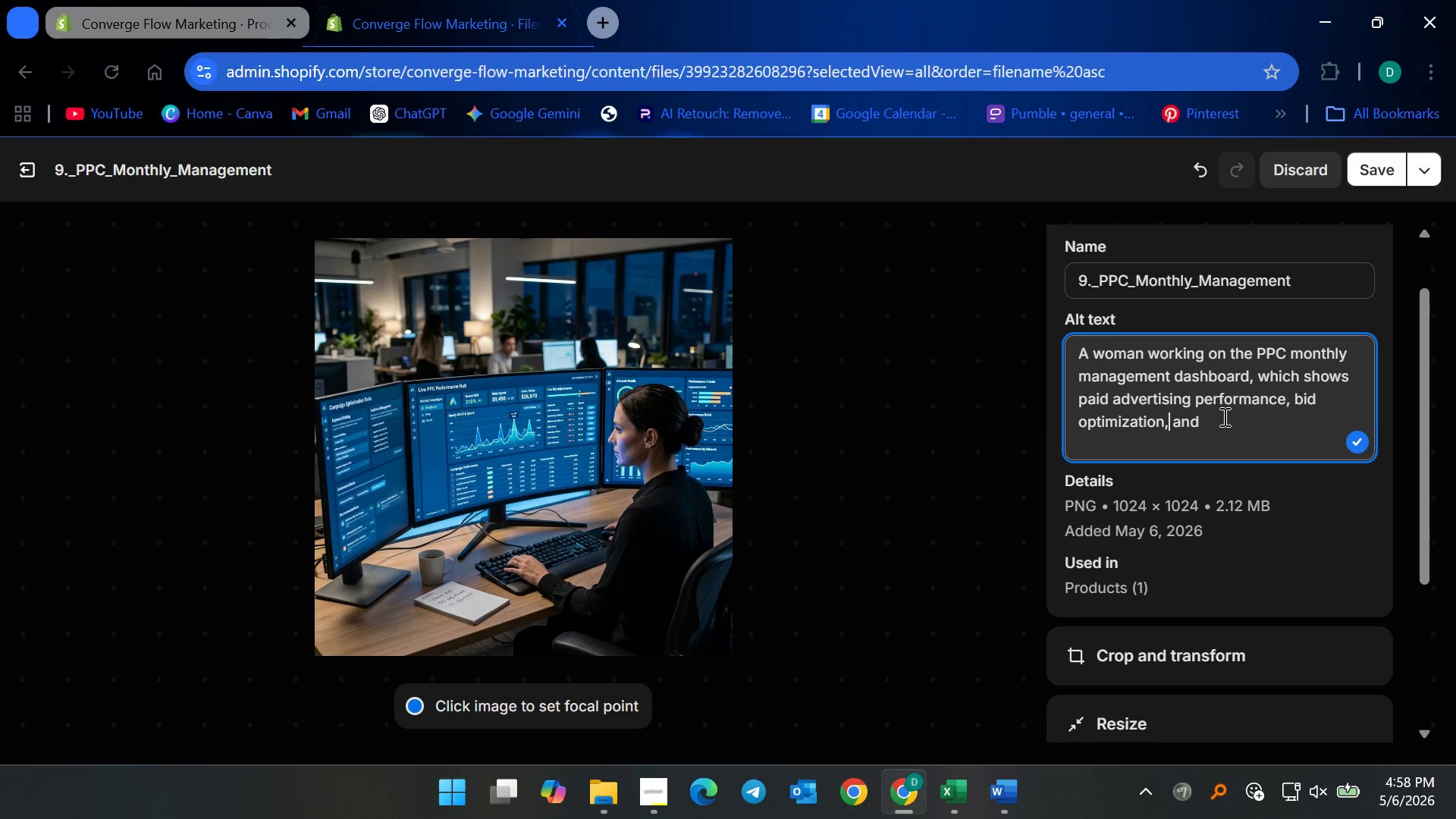 
left_click([1217, 417])
 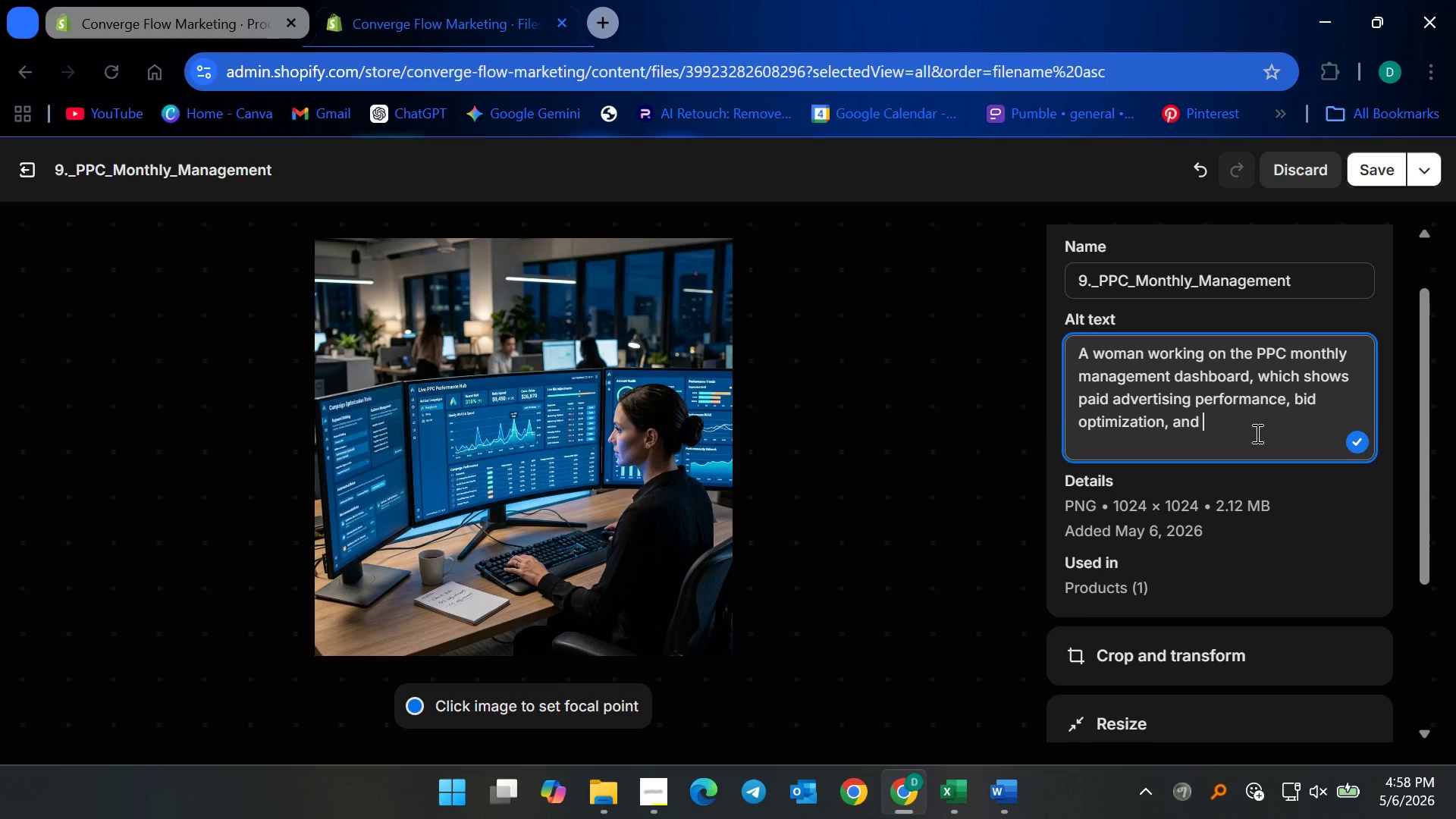 
type(campaign tracking, in a modern office sert)
key(Backspace)
key(Backspace)
type(tting[Delete][Delete])
 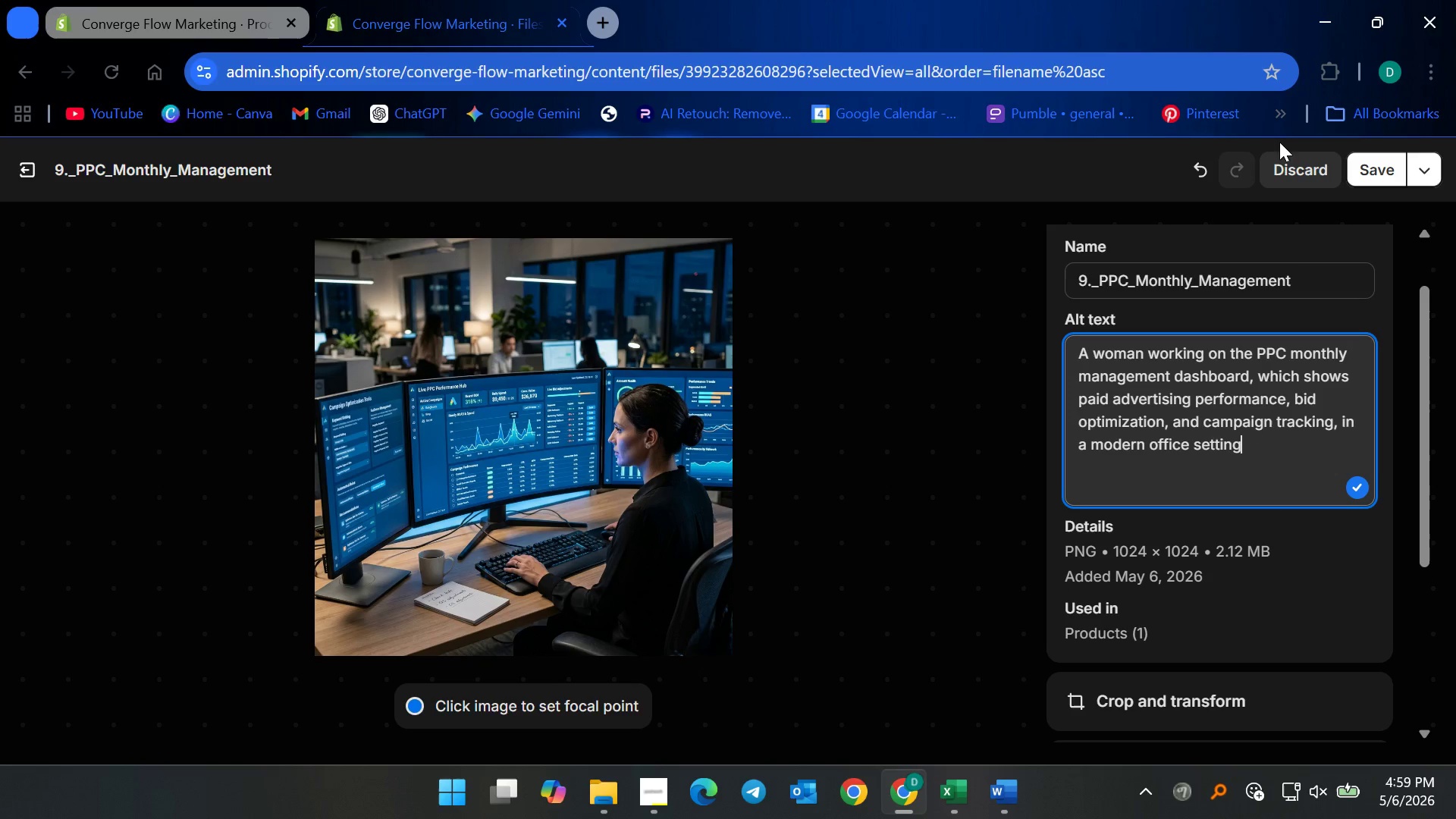 
left_click([1250, 356])
 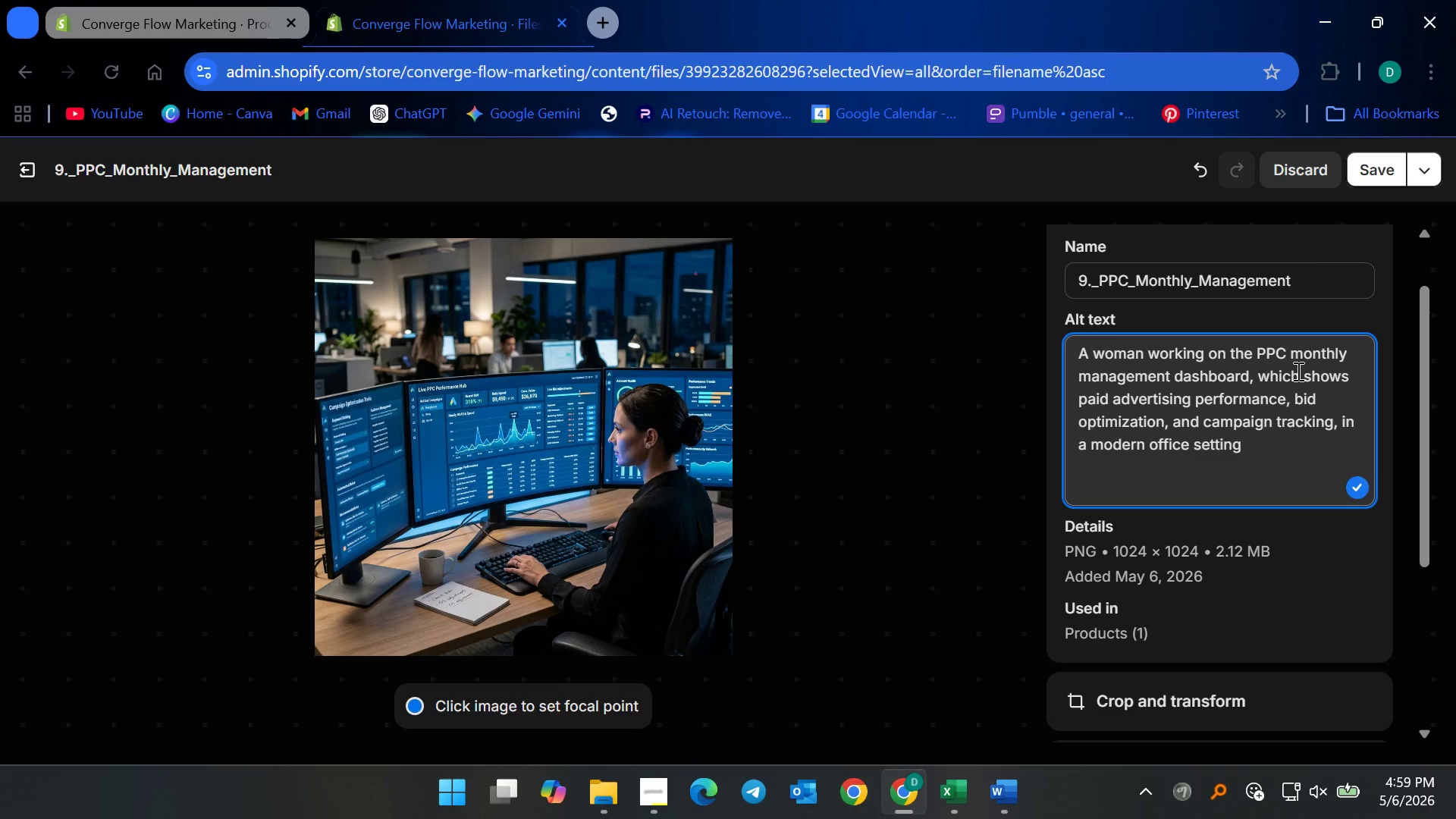 
key(Backspace)
 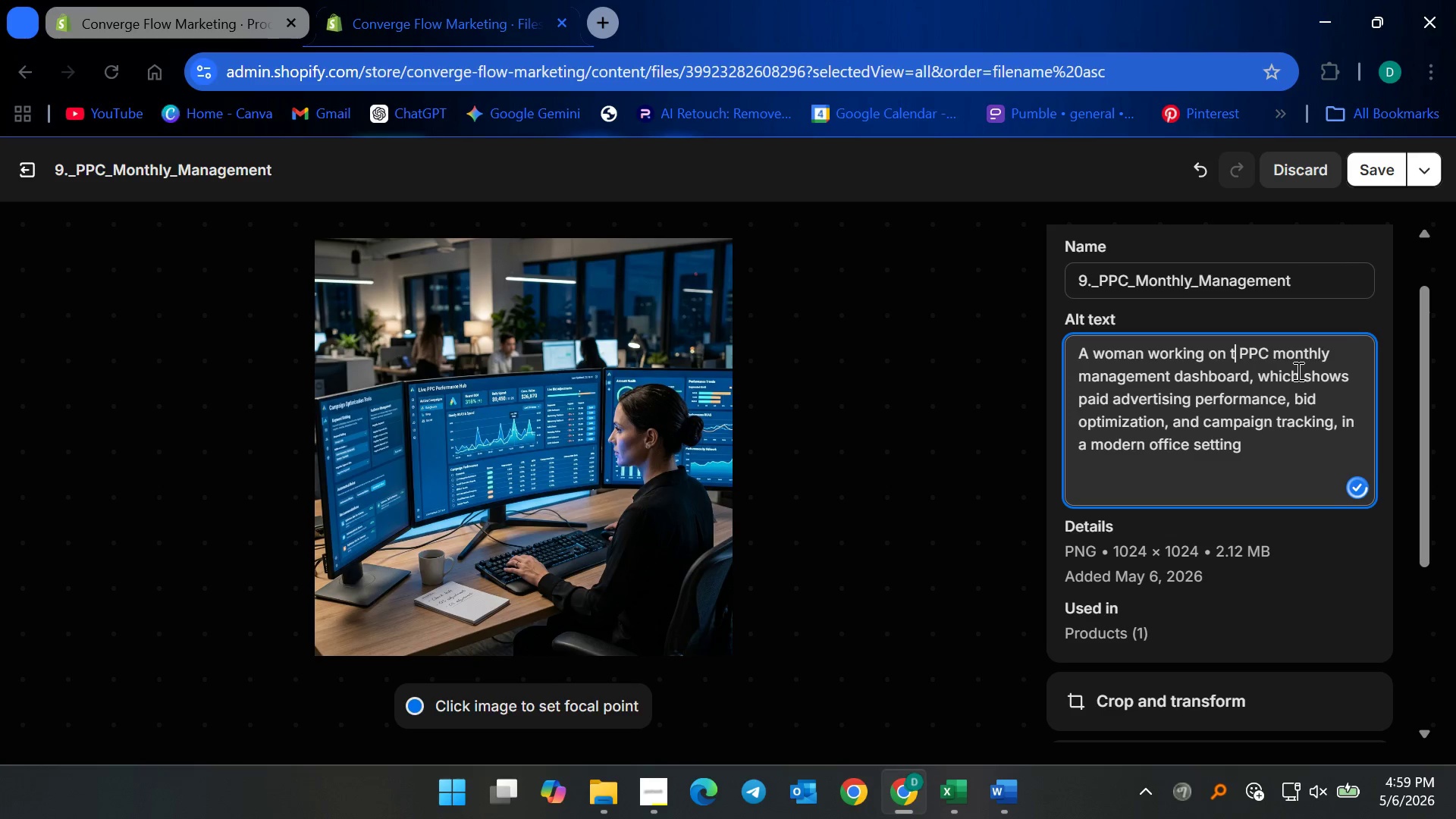 
key(Backspace)
 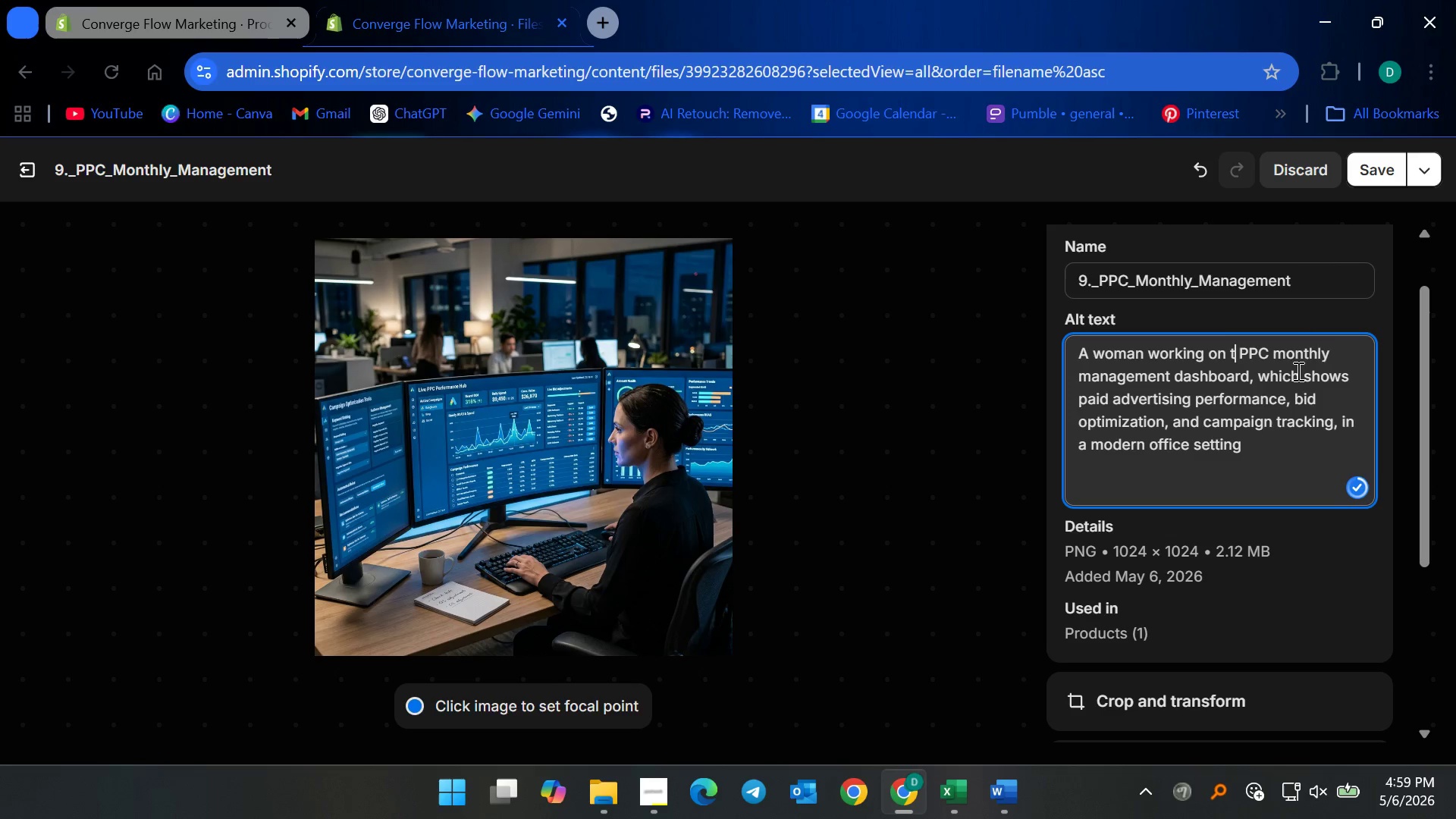 
key(Backspace)
 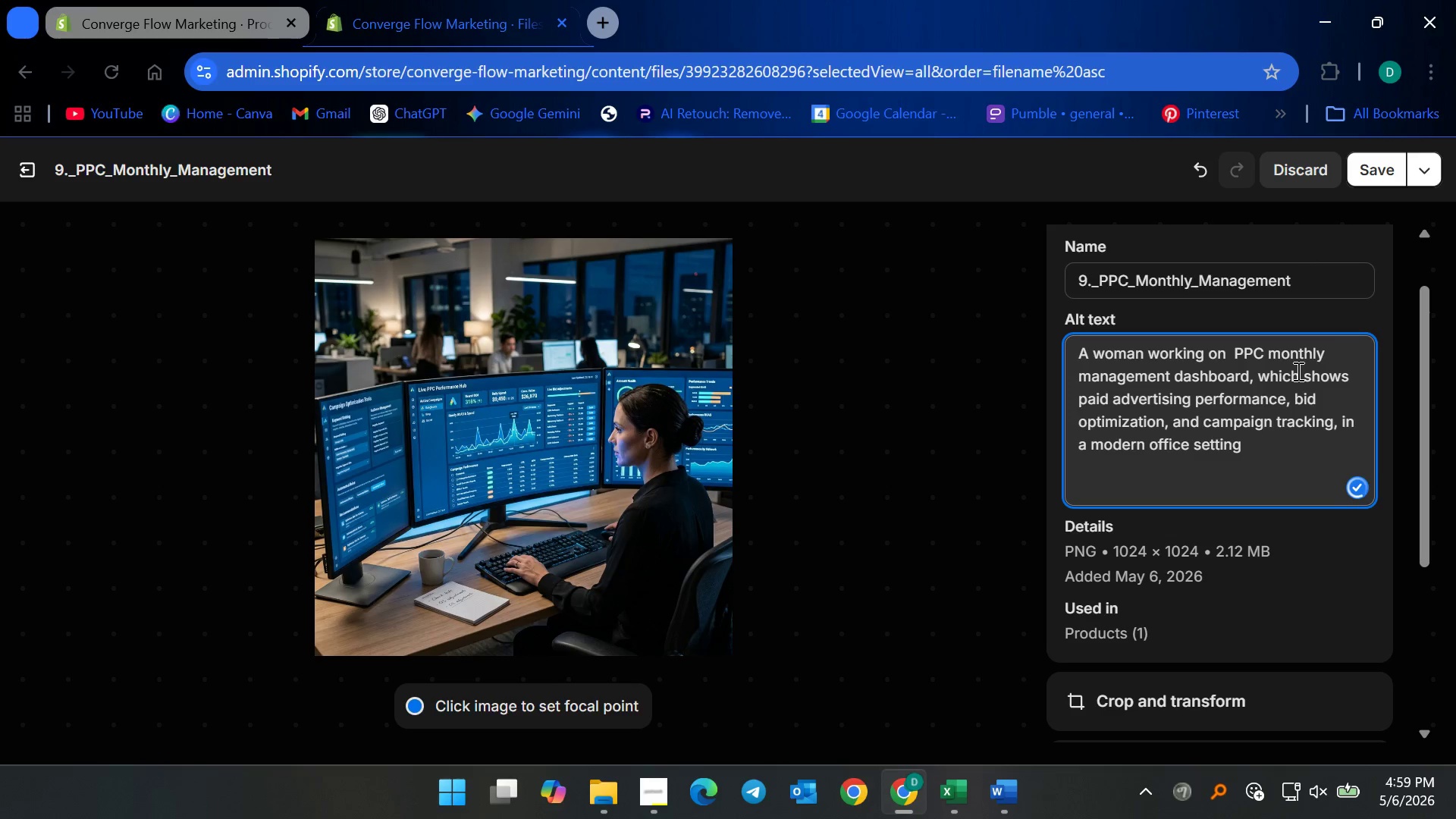 
key(A)
 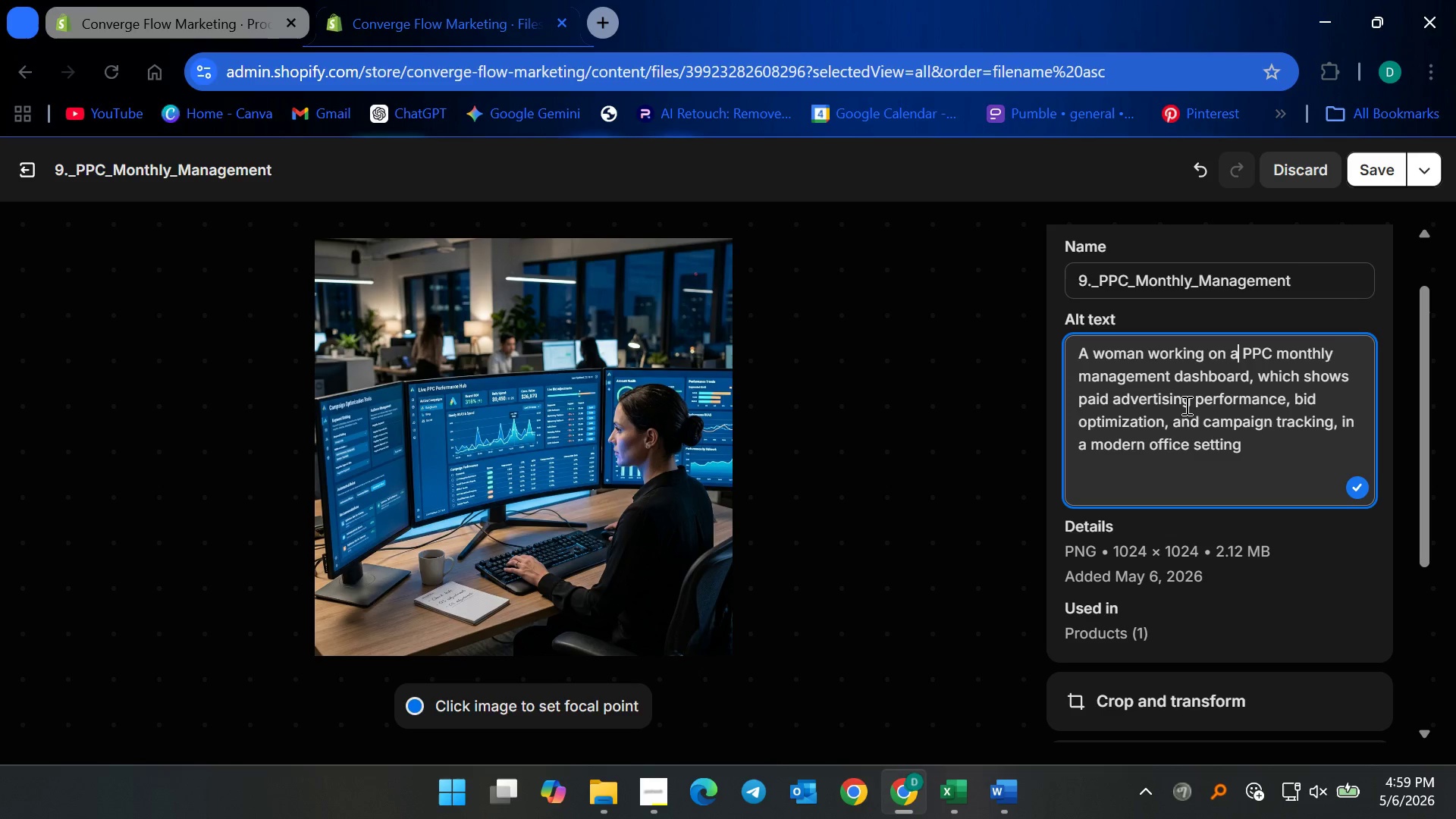 
wait(18.0)
 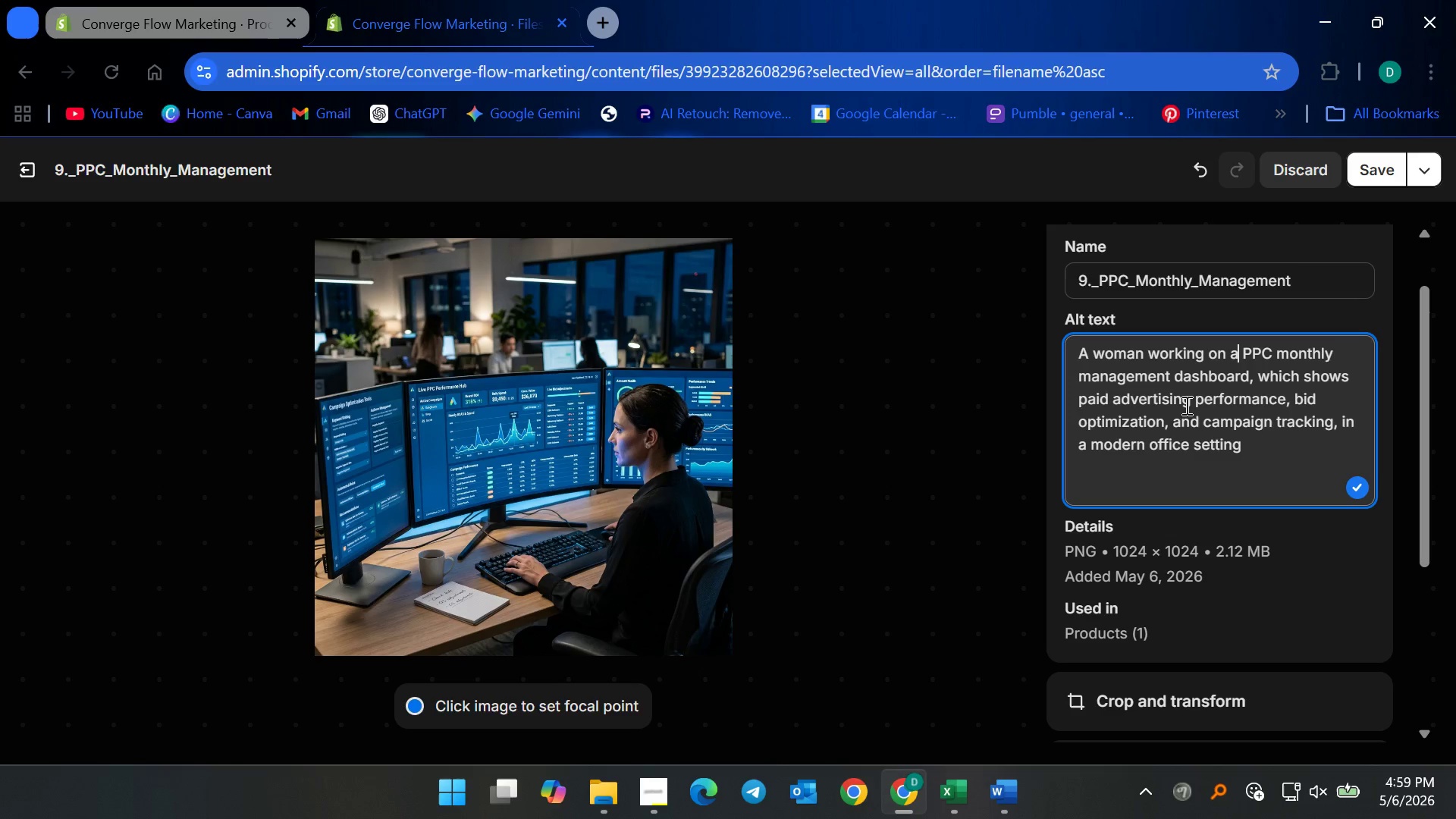 
left_click([26, 163])
 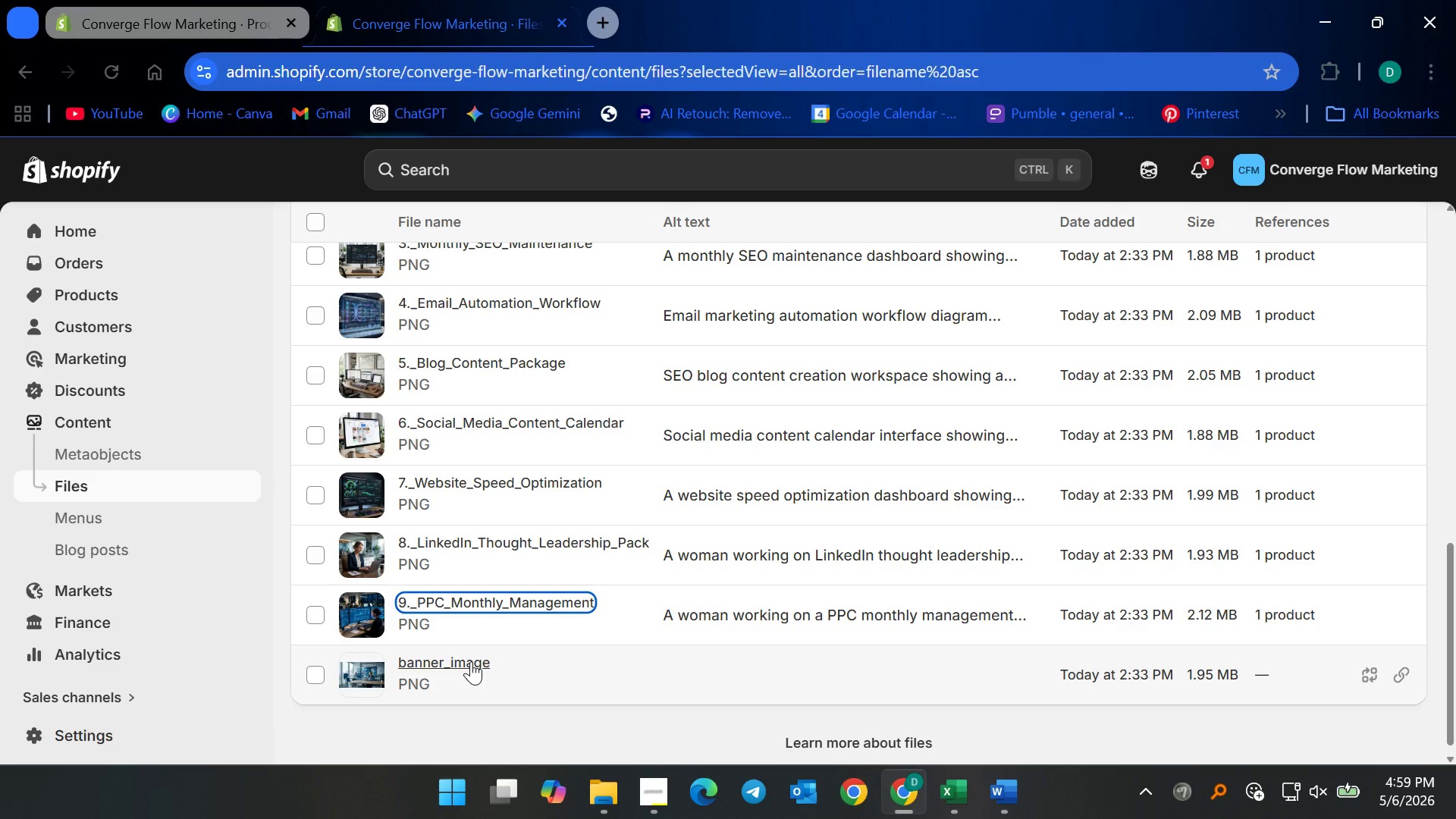 
scroll: coordinate [506, 566], scroll_direction: up, amount: 13.0
 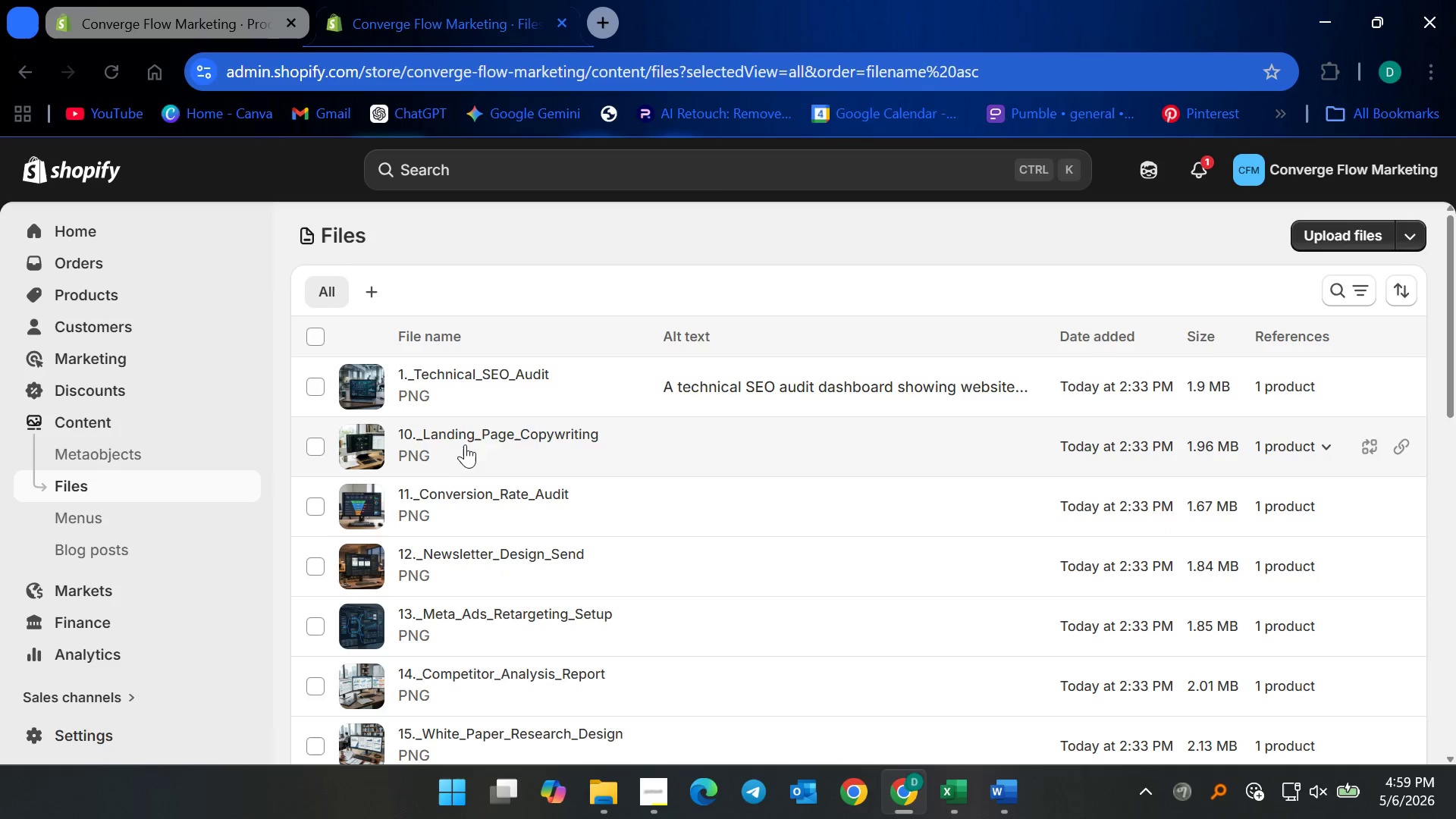 
left_click([470, 438])
 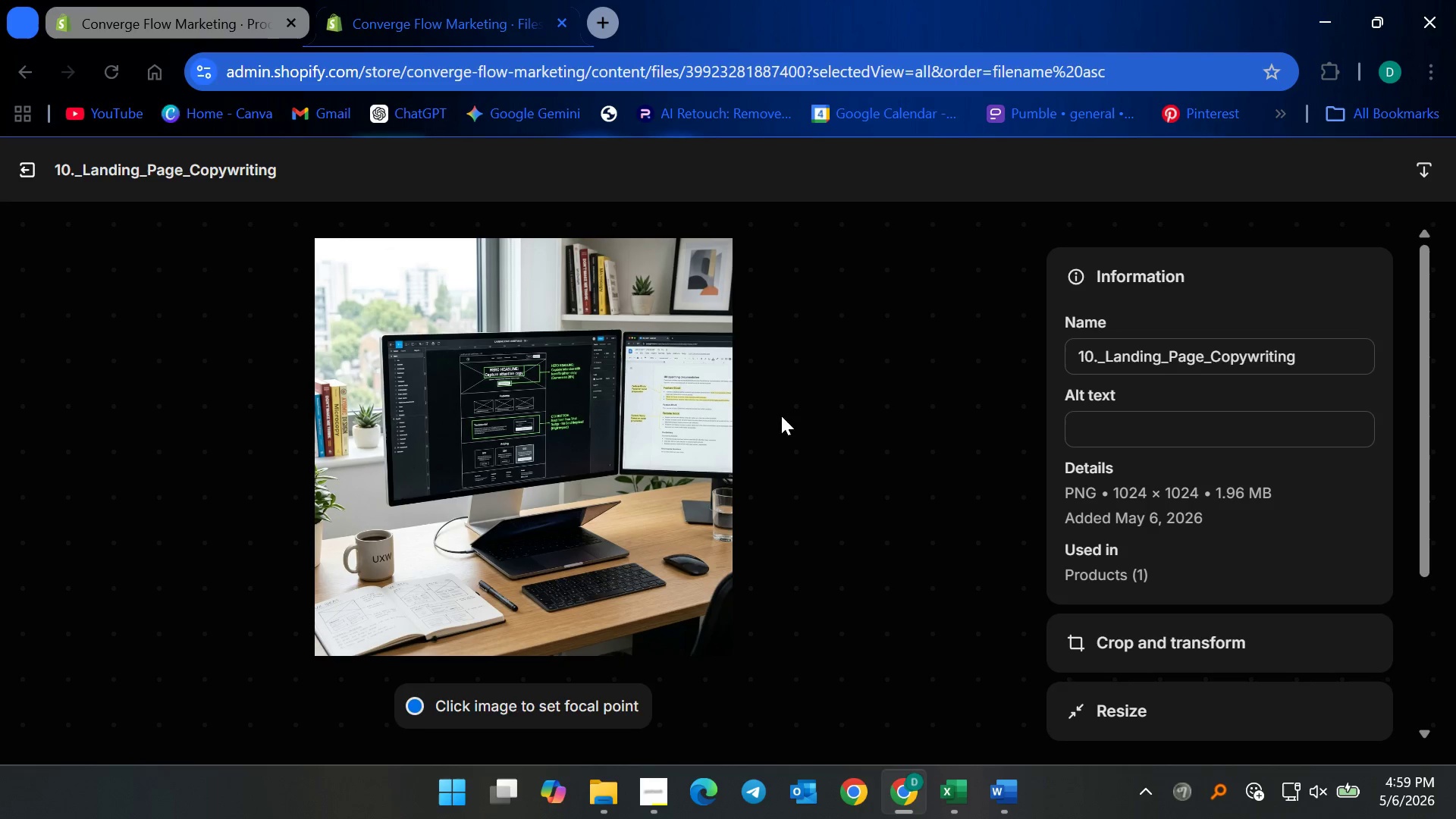 
left_click([1119, 422])
 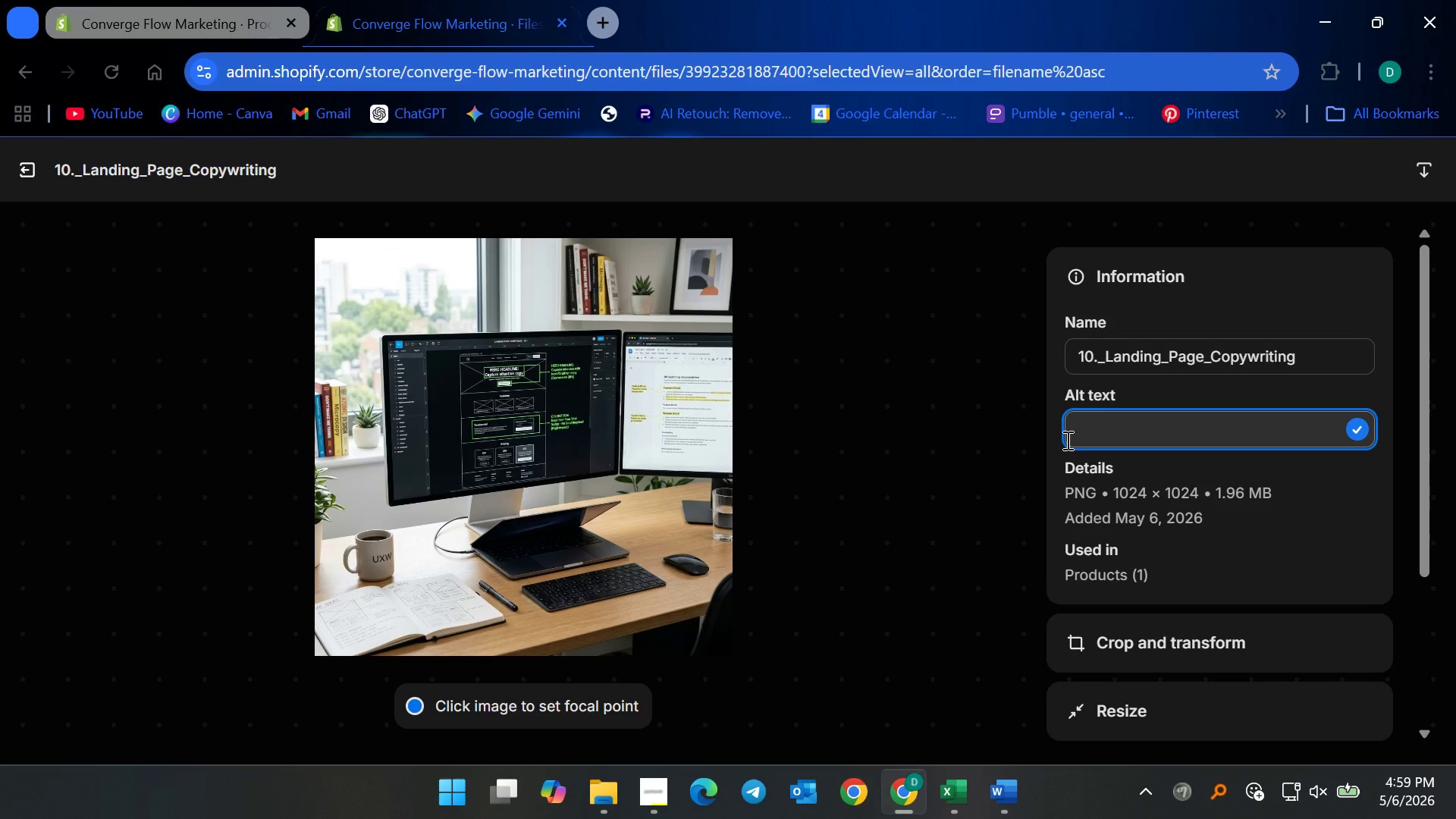 
wait(8.98)
 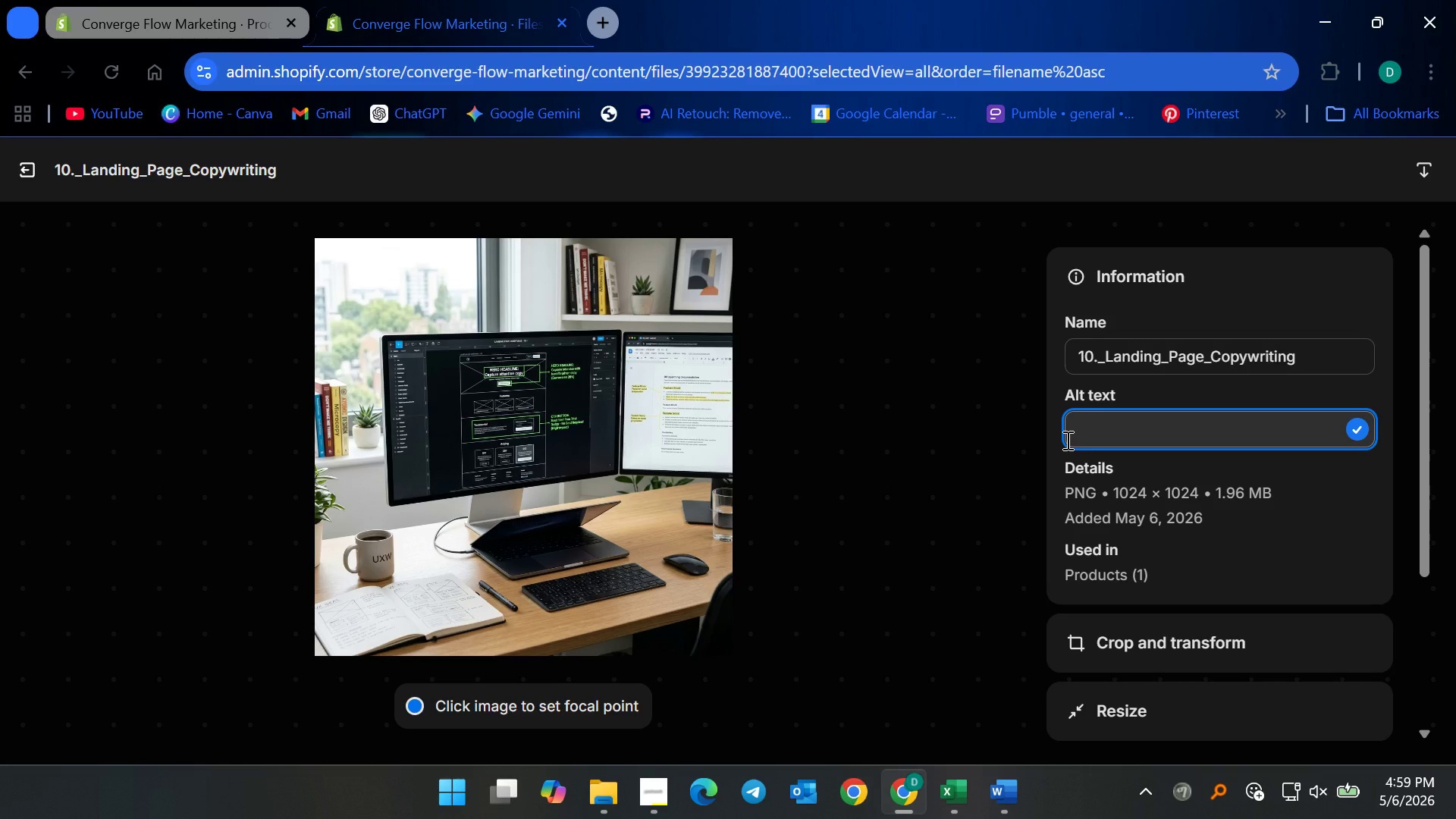 
type(Landing page copywritinf)
key(Backspace)
type(g workspace showing )
 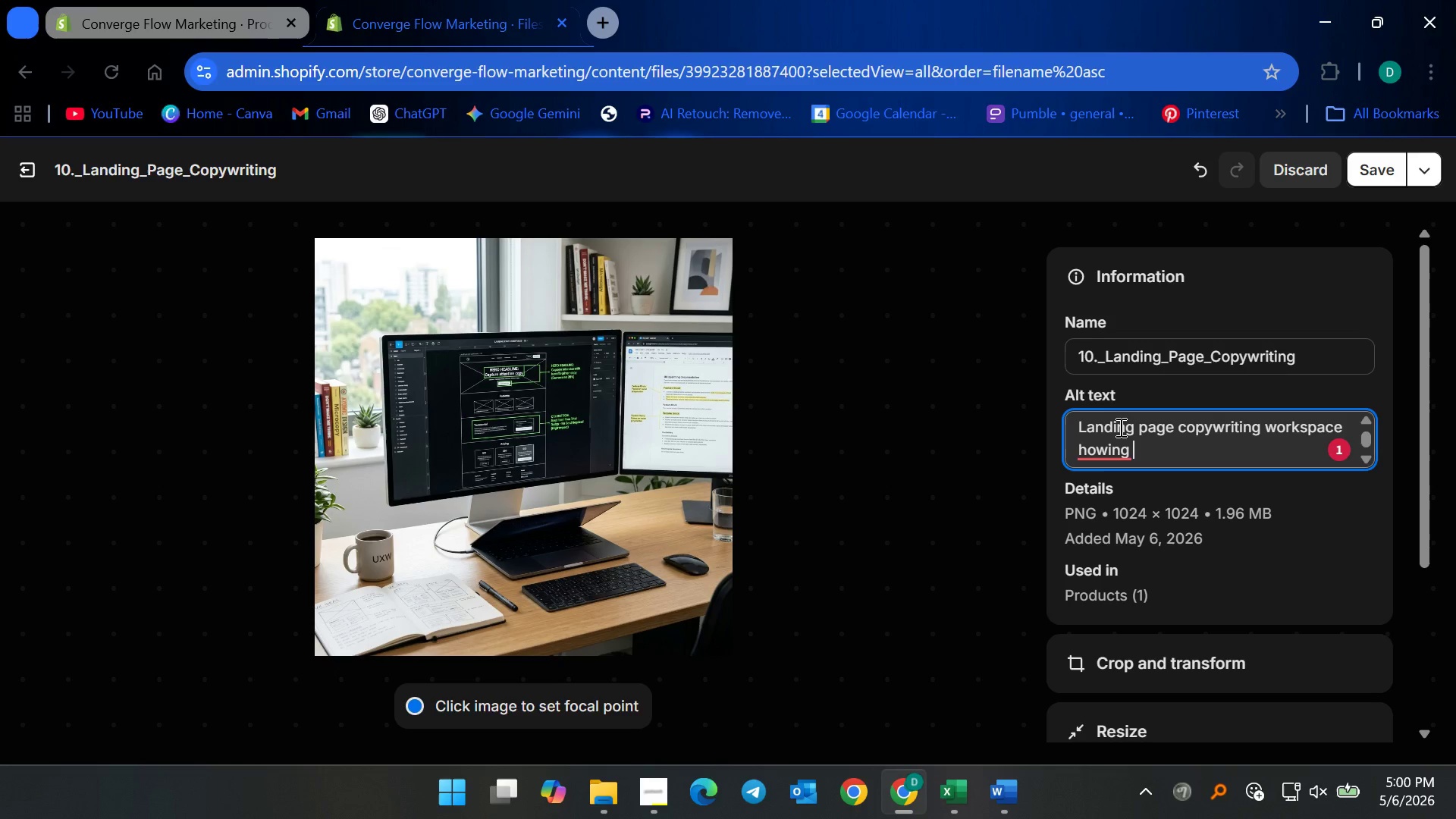 
wait(6.11)
 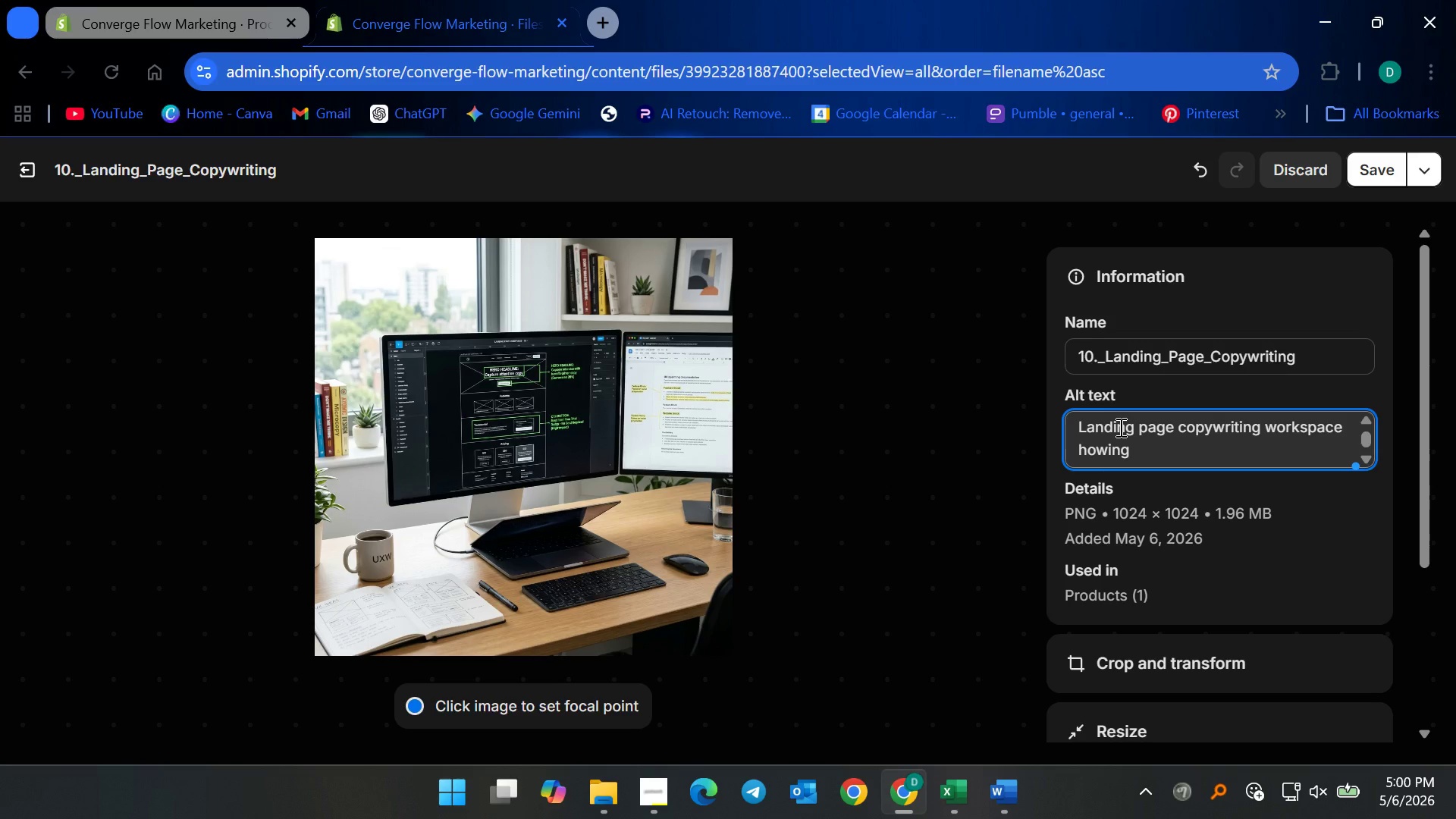 
key(Backspace)
 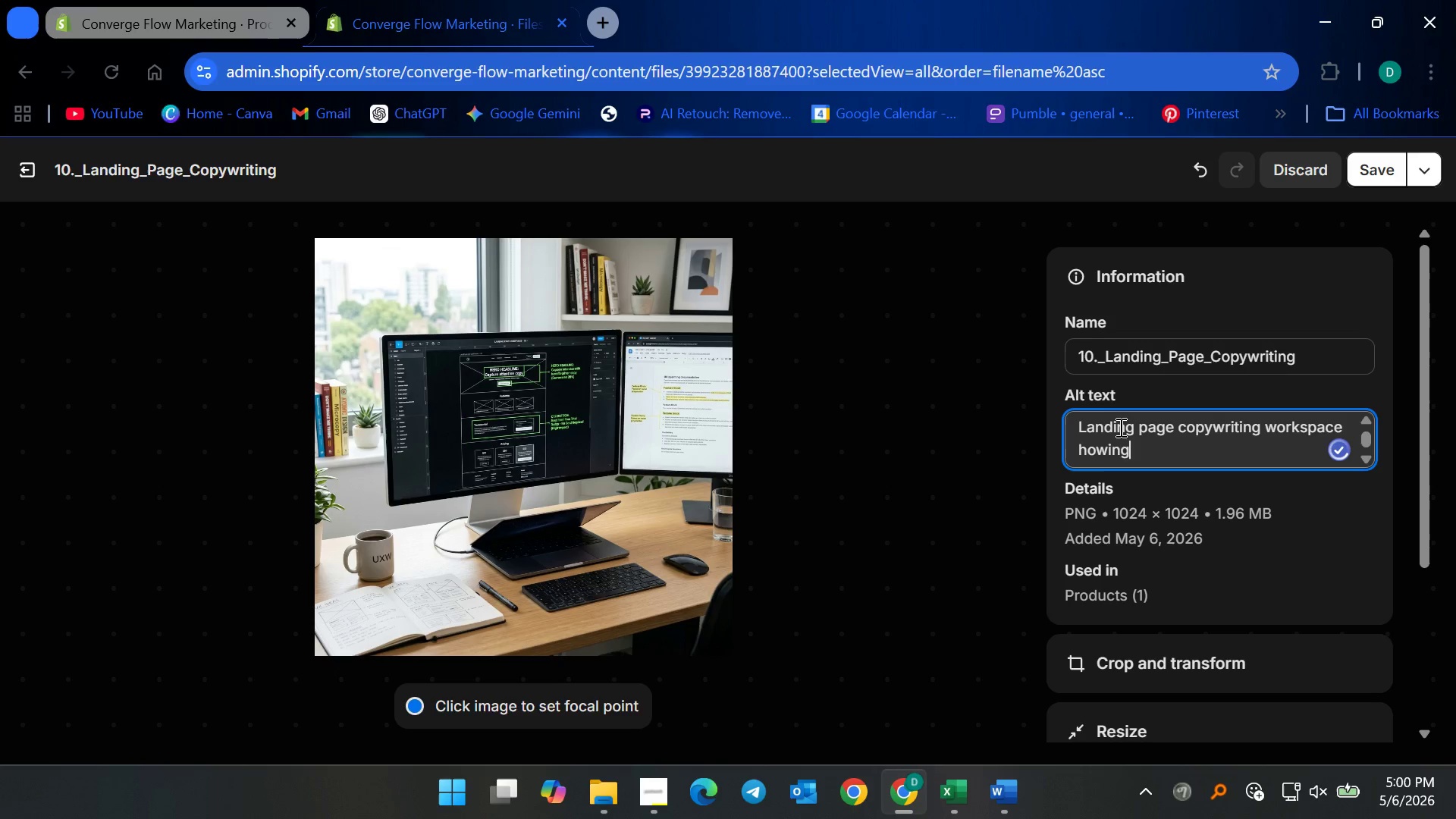 
key(Backspace)
 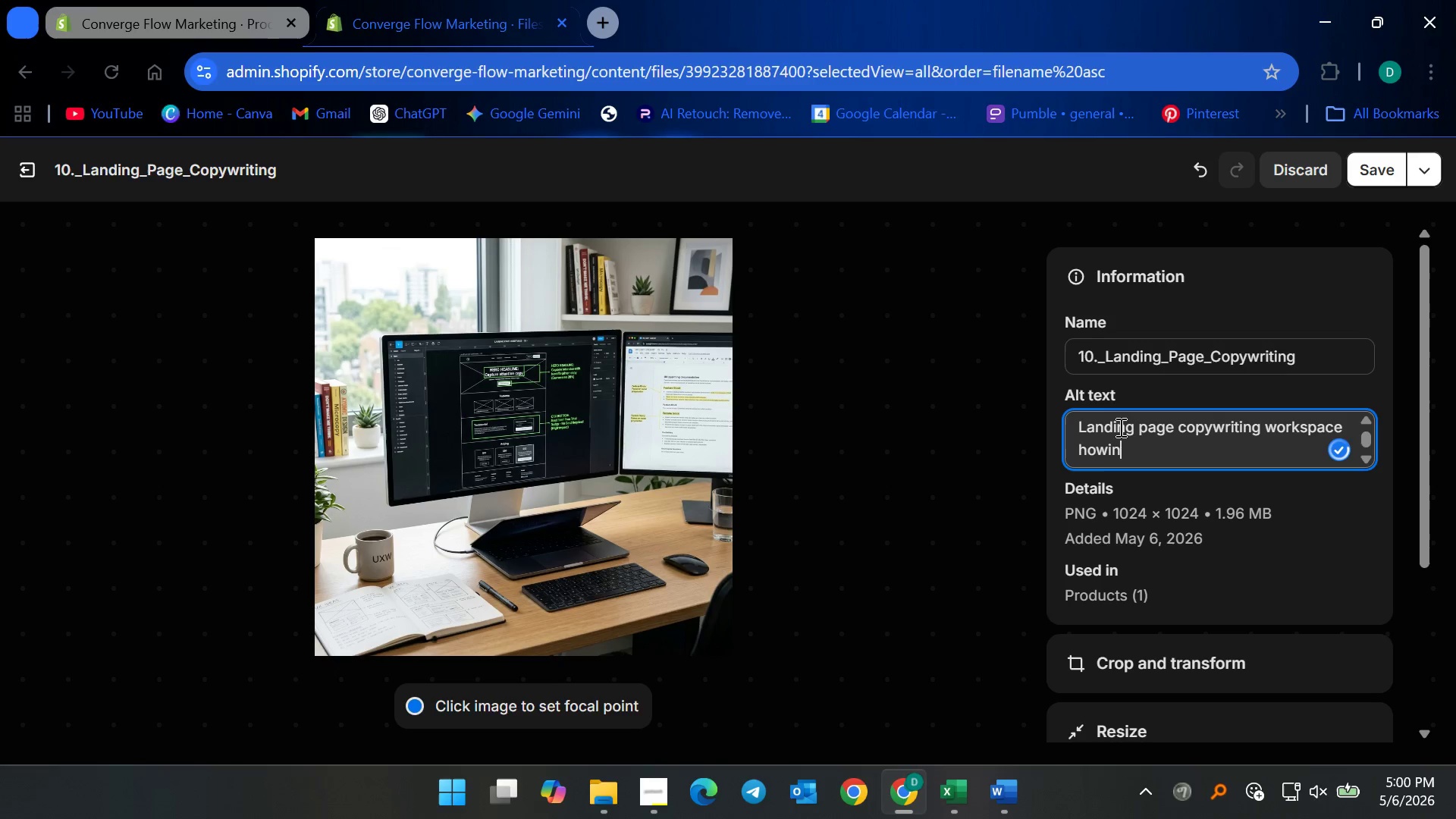 
key(Backspace)
 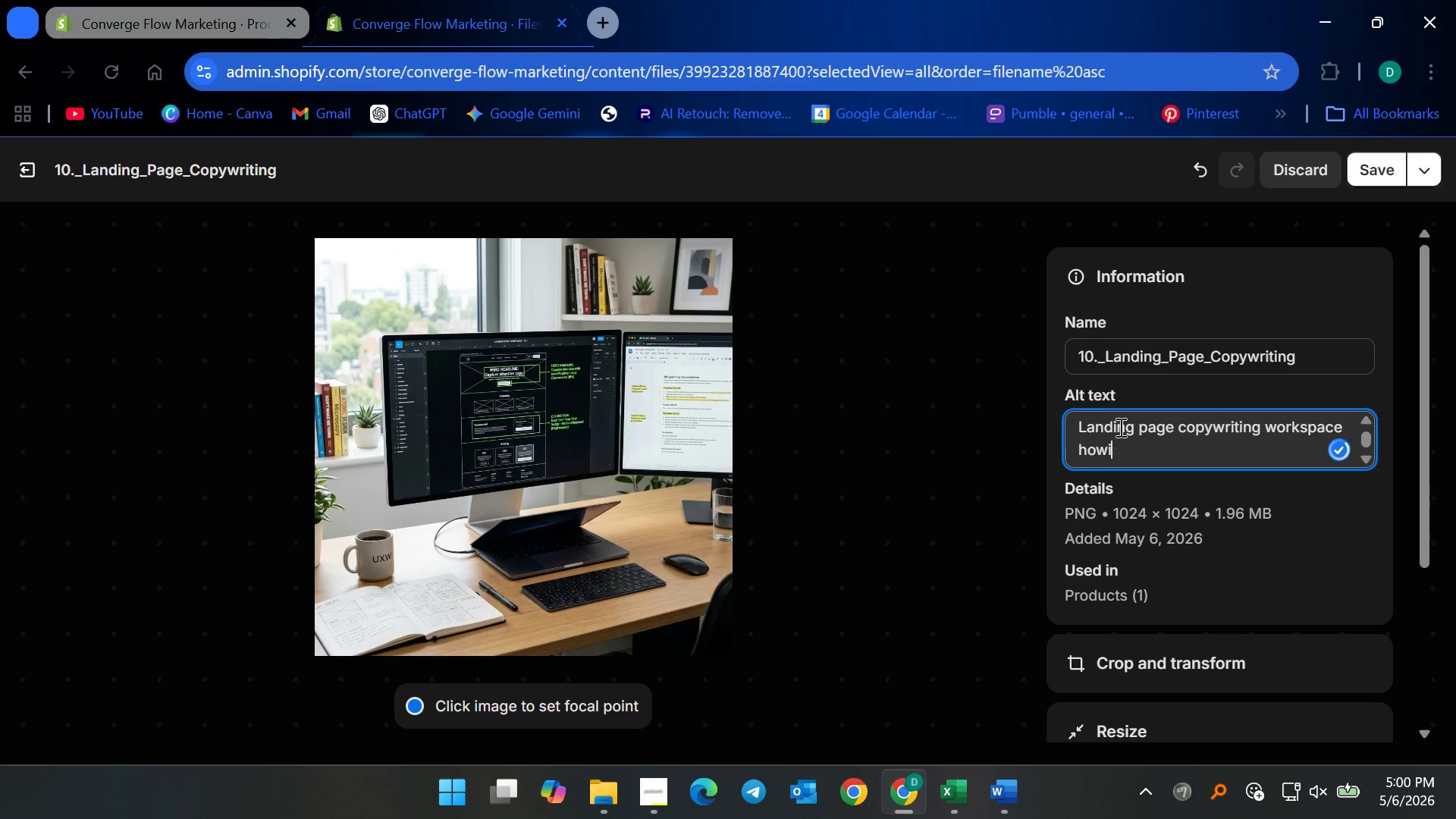 
key(Backspace)
 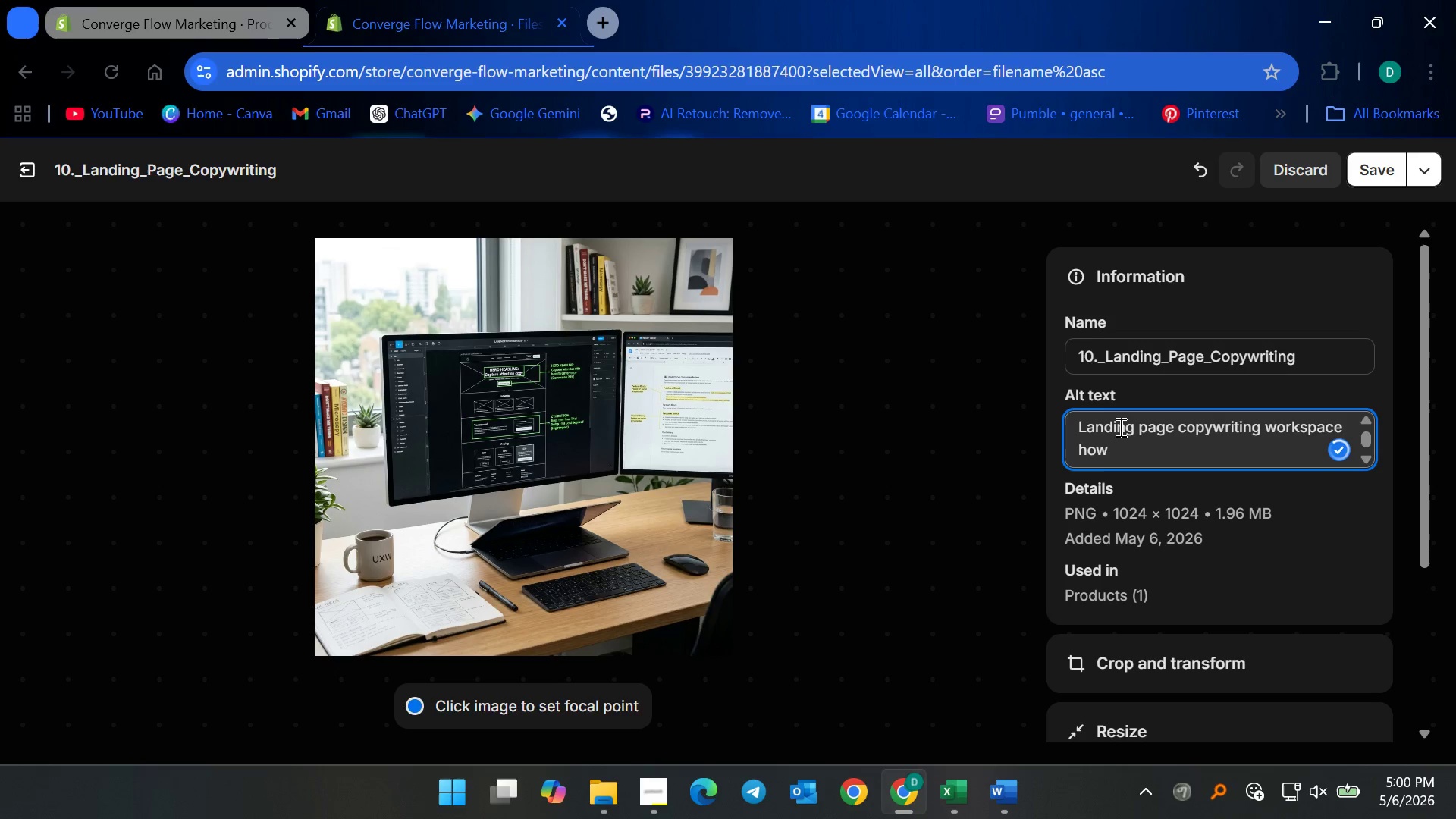 
key(Backspace)
 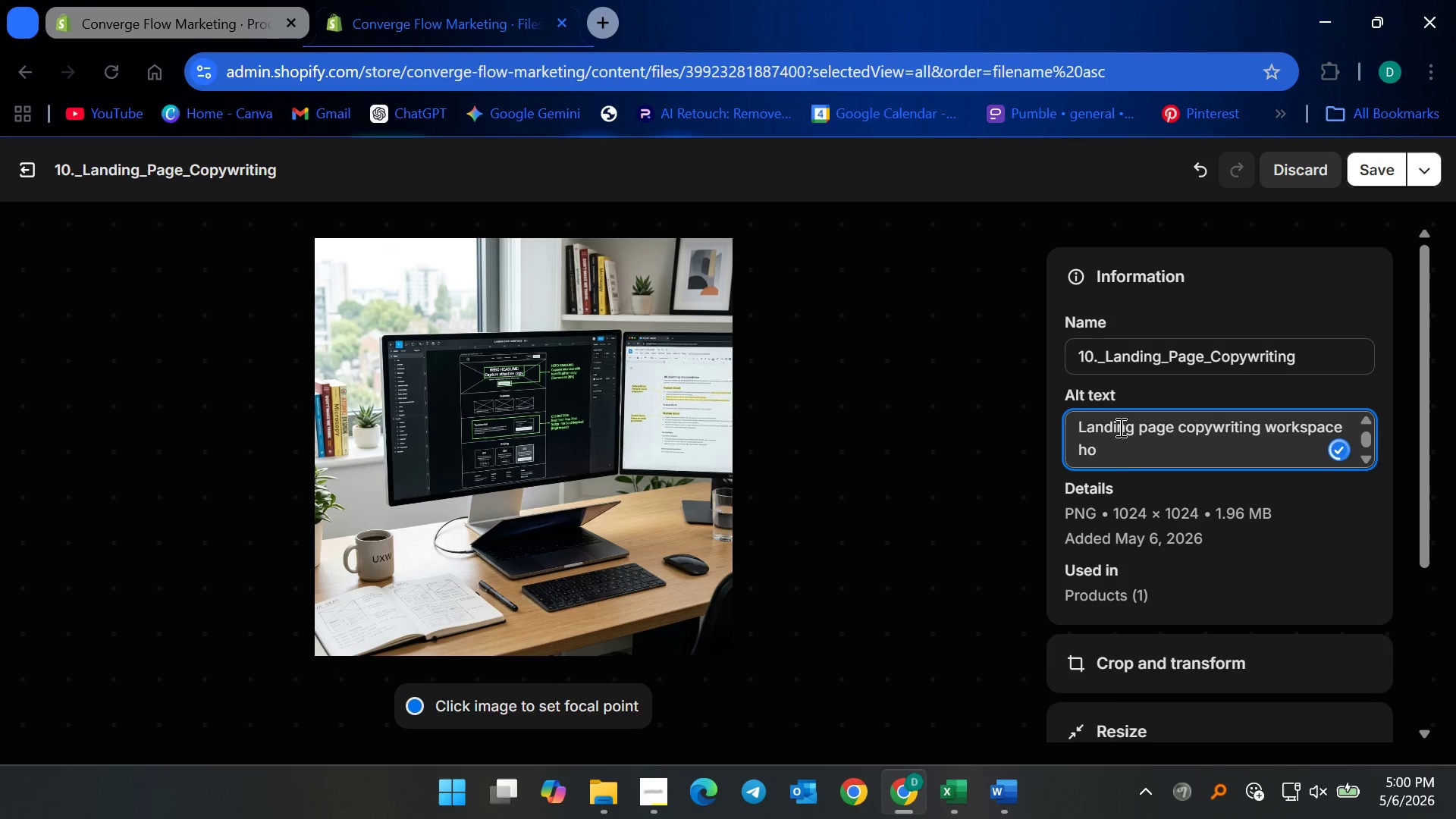 
key(Backspace)
 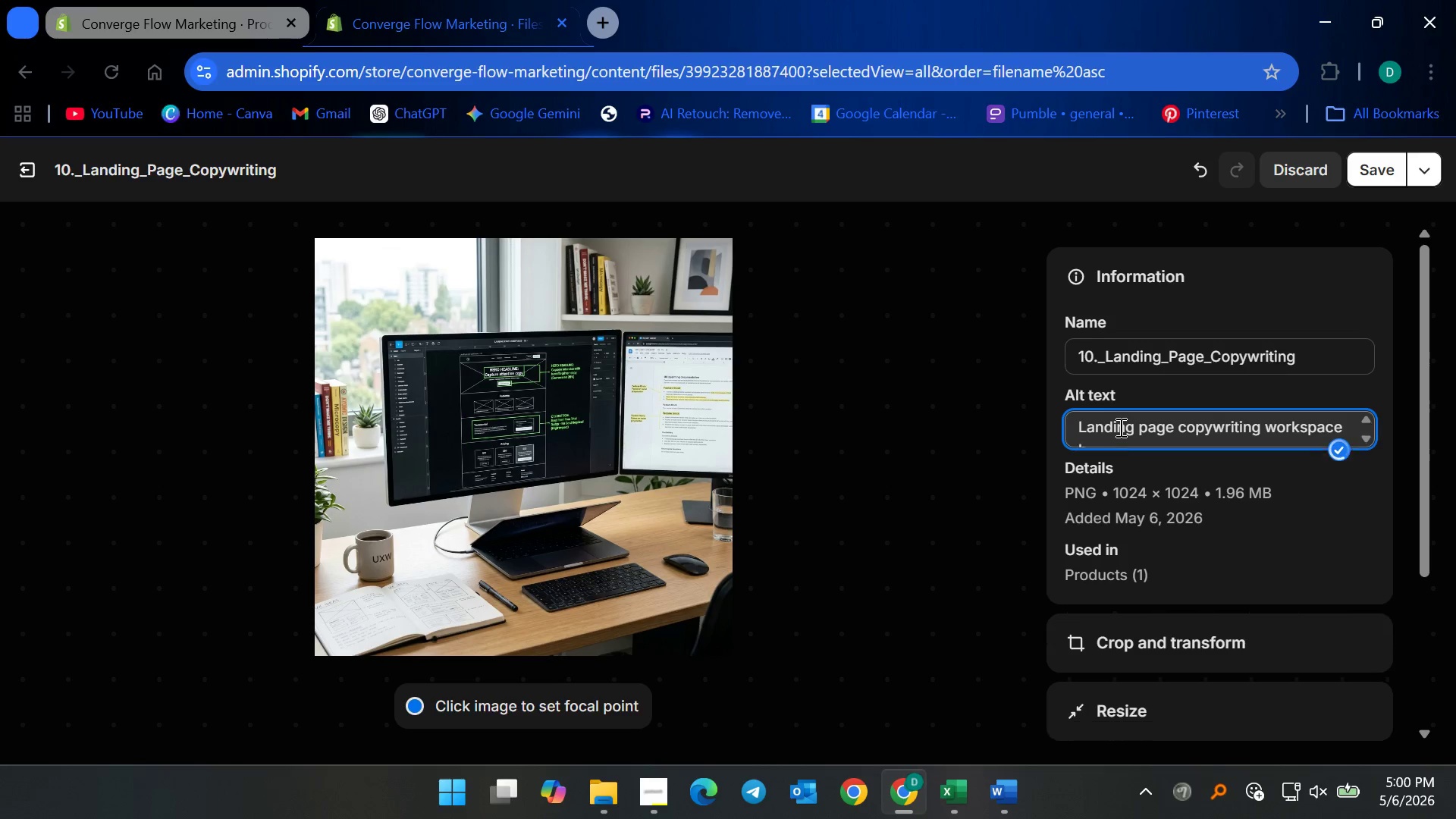 
key(Backspace)
 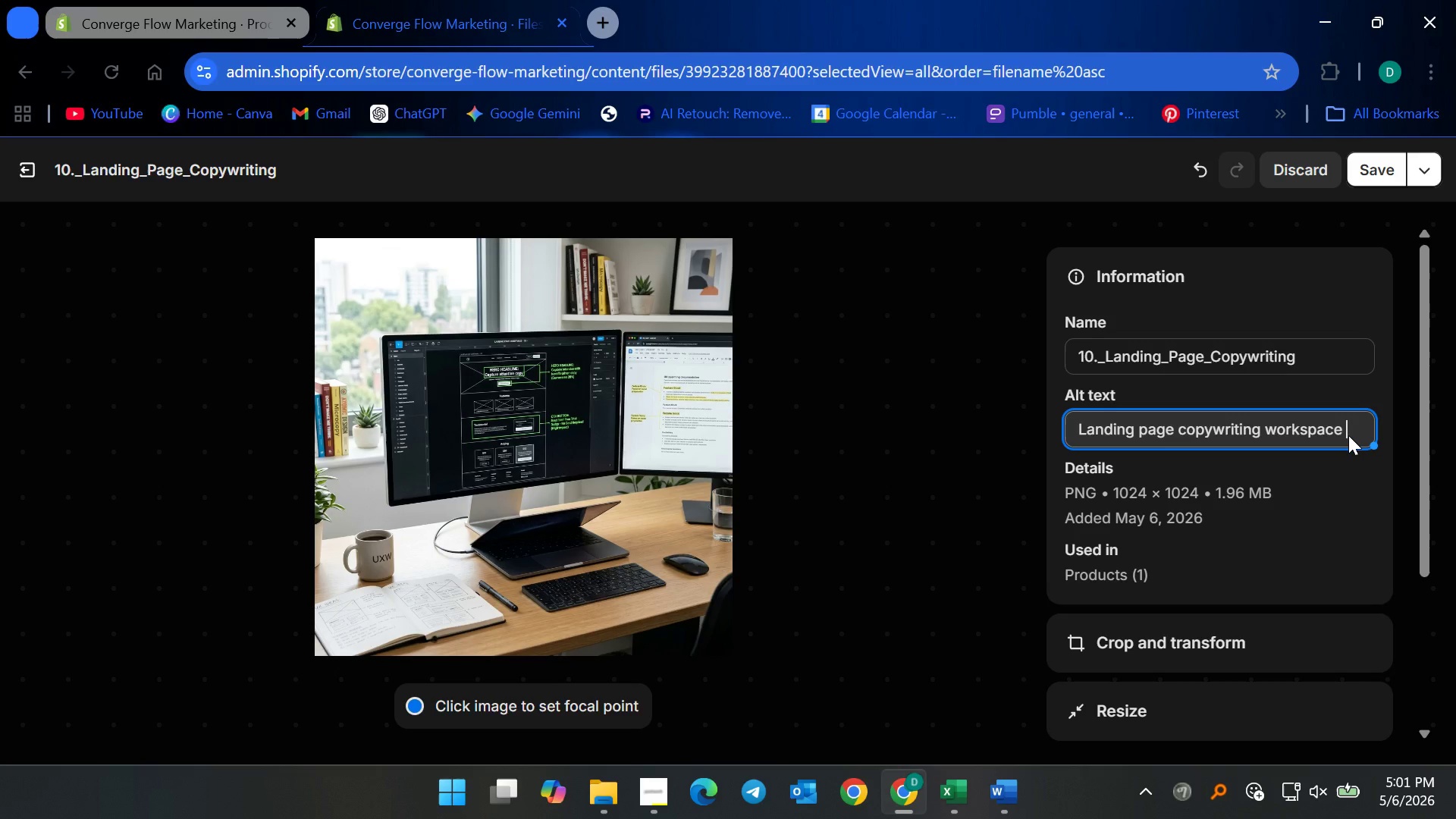 
wait(72.01)
 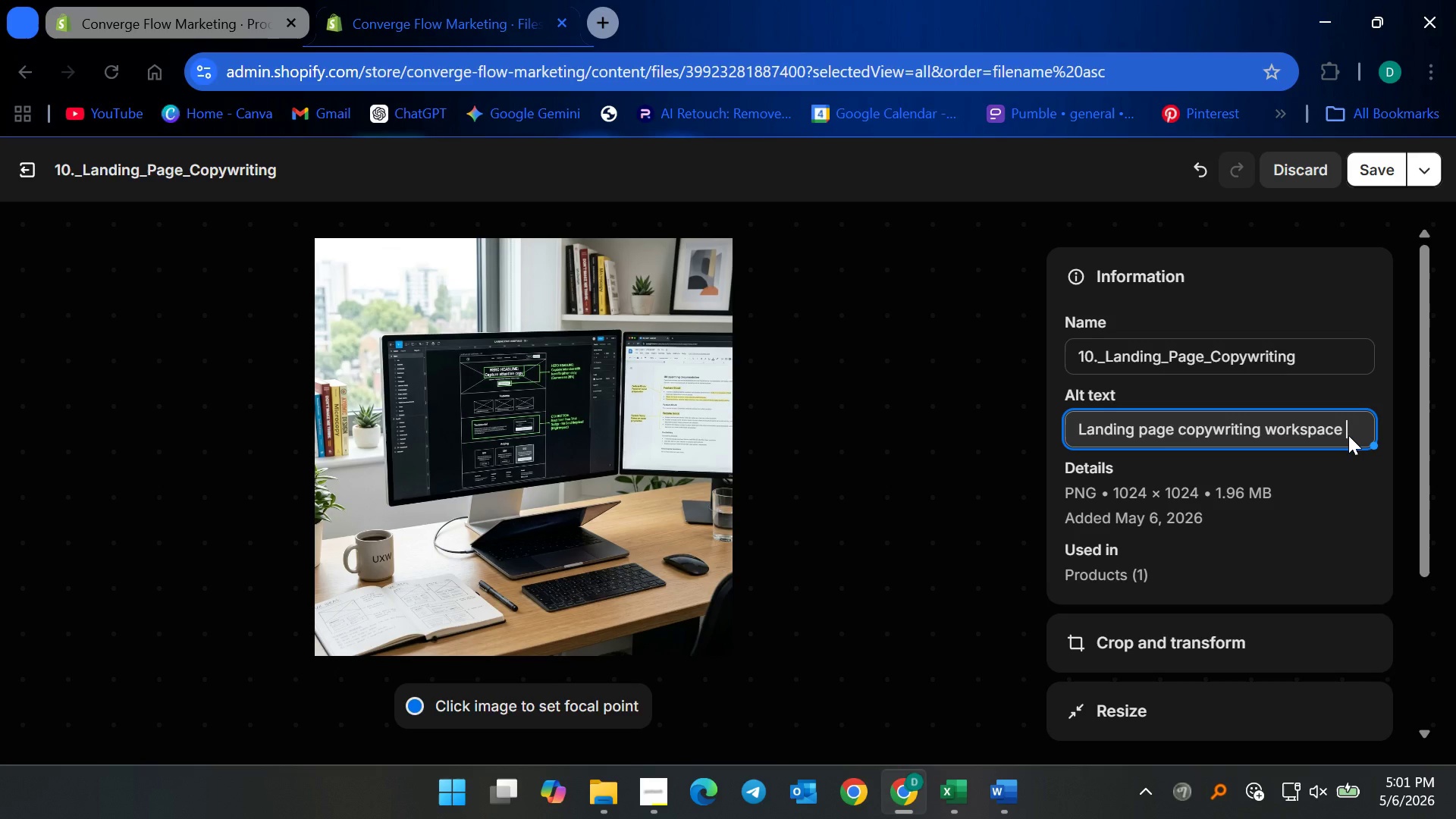 
left_click([1075, 431])
 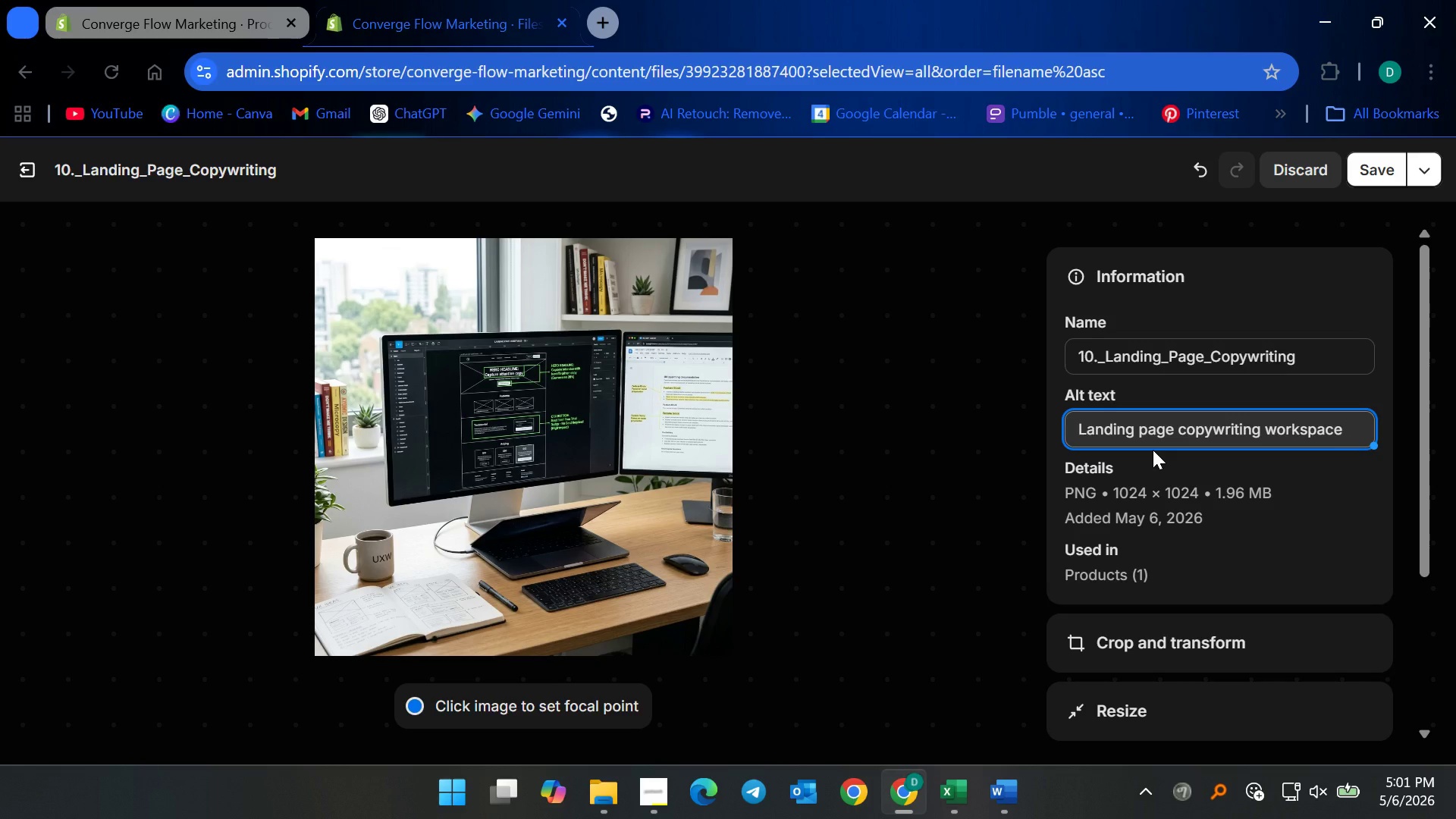 
type(A mo)
key(Backspace)
key(Backspace)
key(Backspace)
type( monitor displaying )
 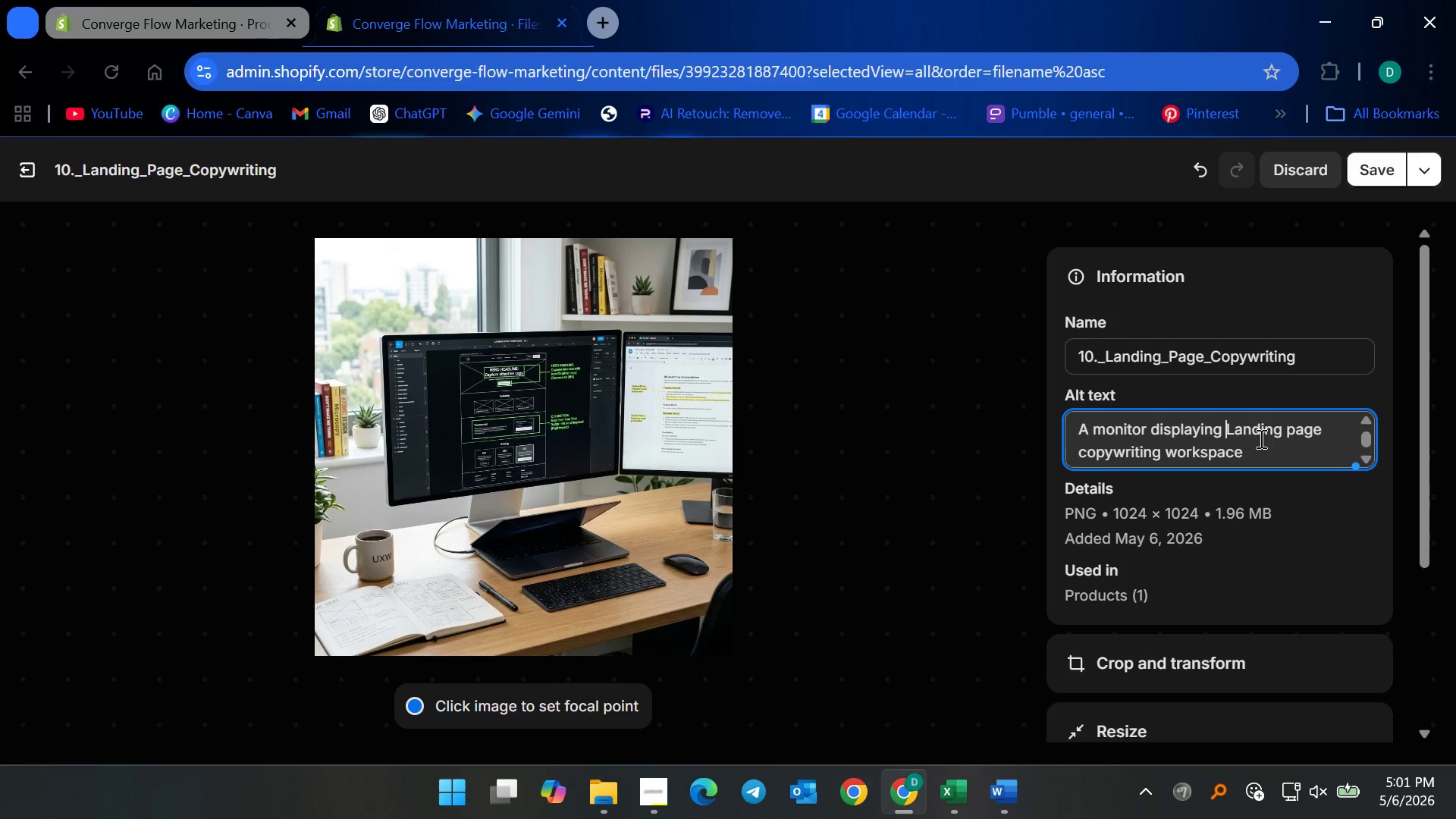 
key(ArrowRight)
 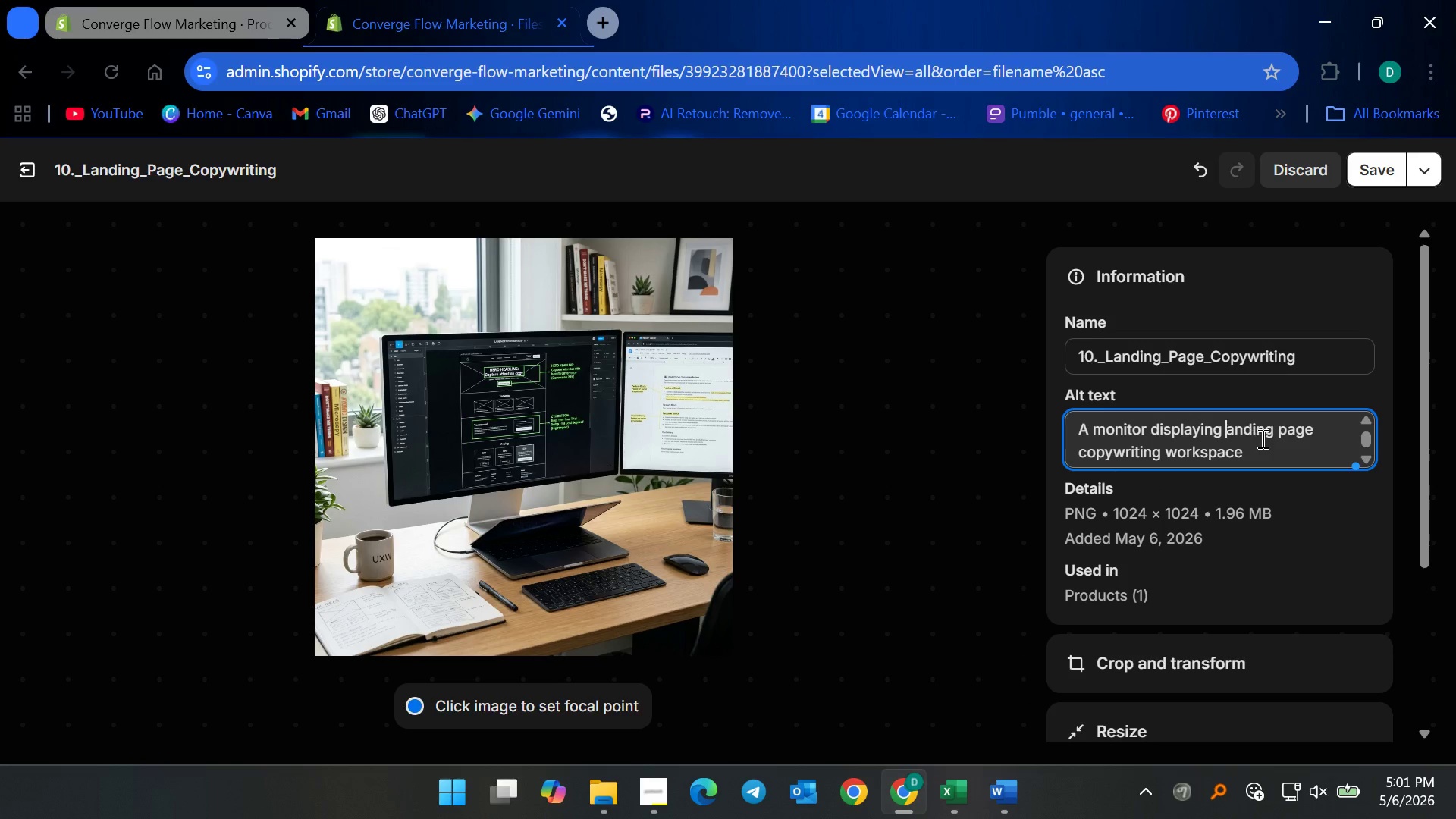 
key(Backspace)
 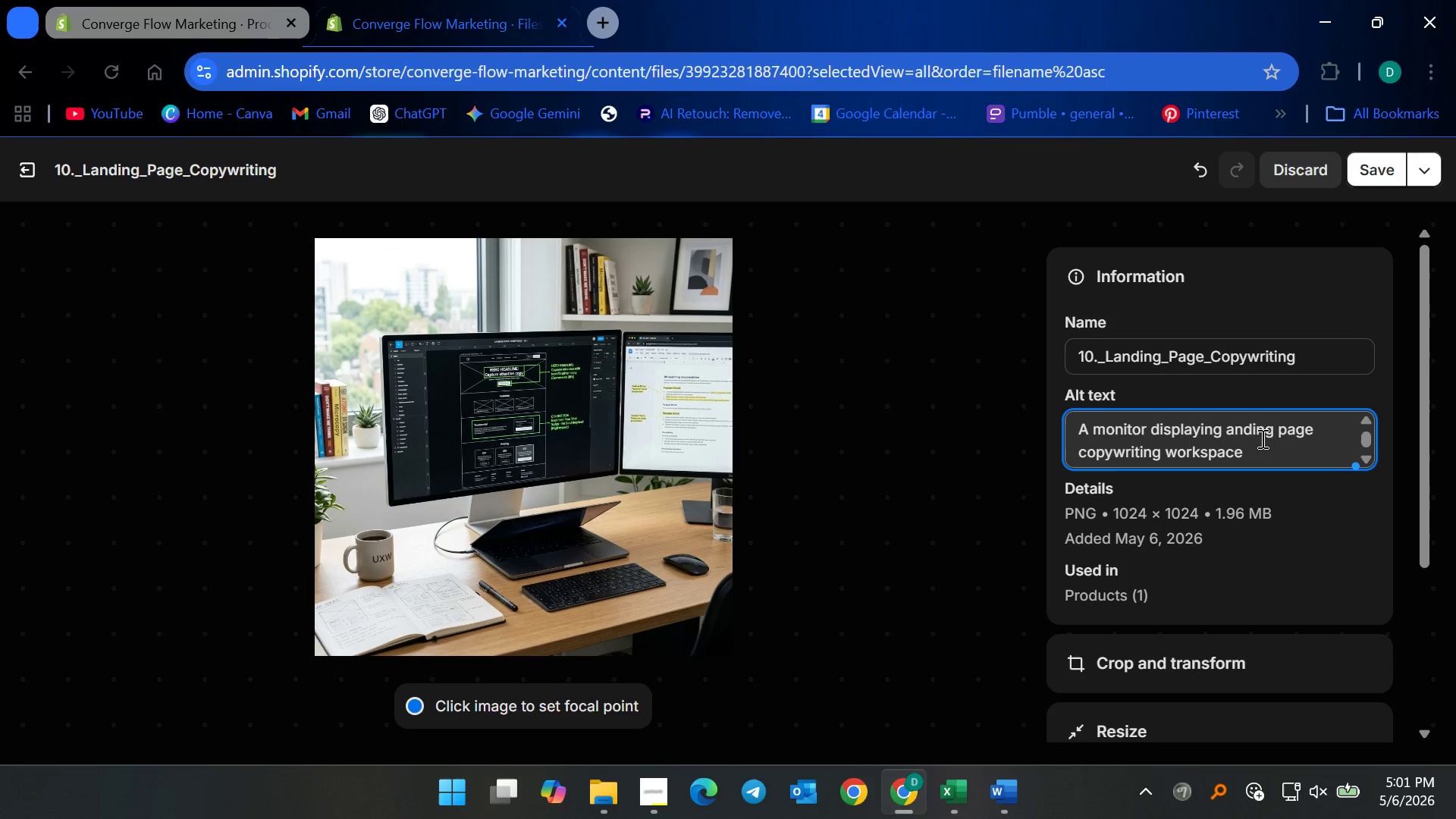 
hold_key(key=ControlLeft, duration=0.36)
 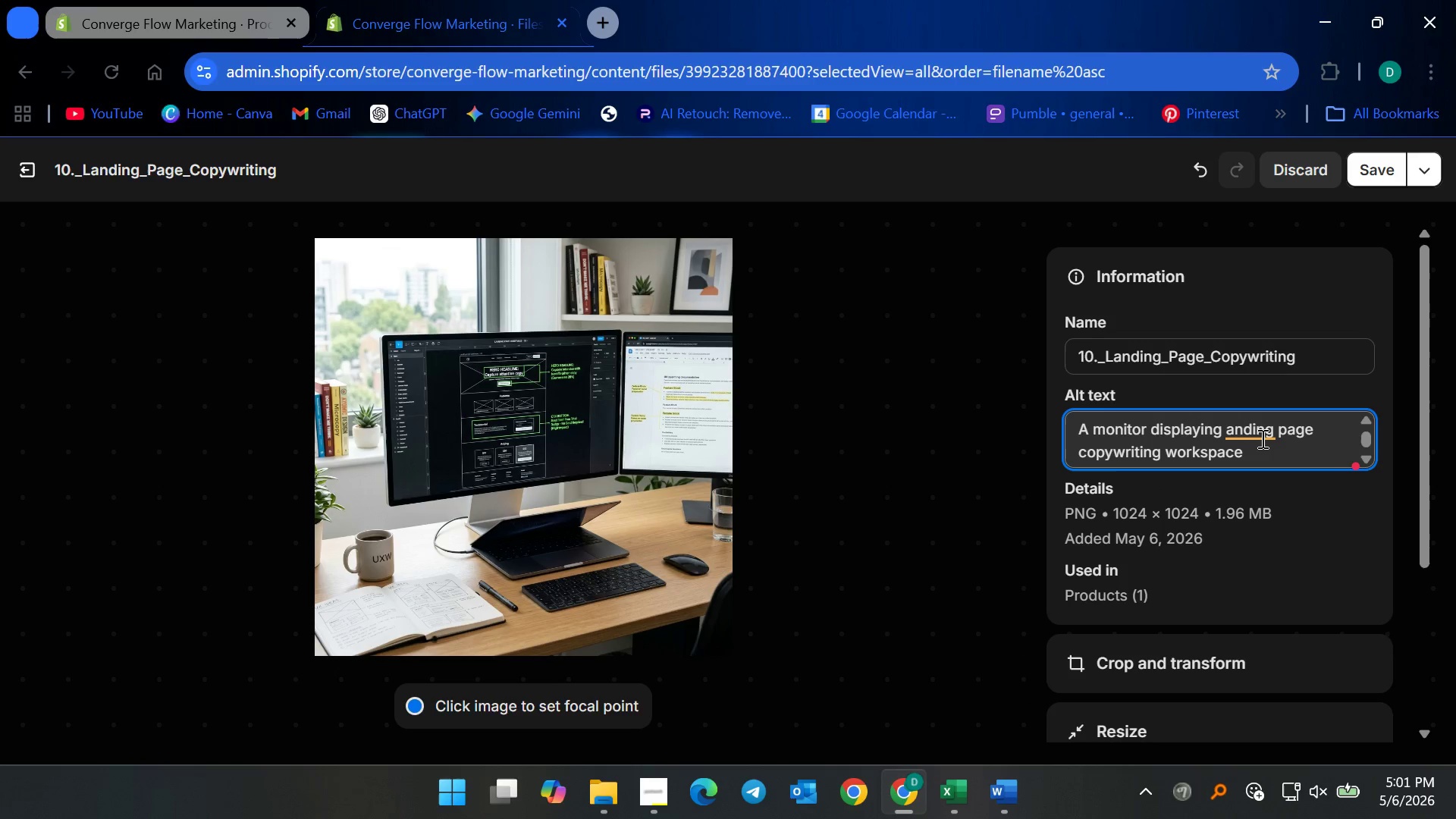 
key(Control+Z)
 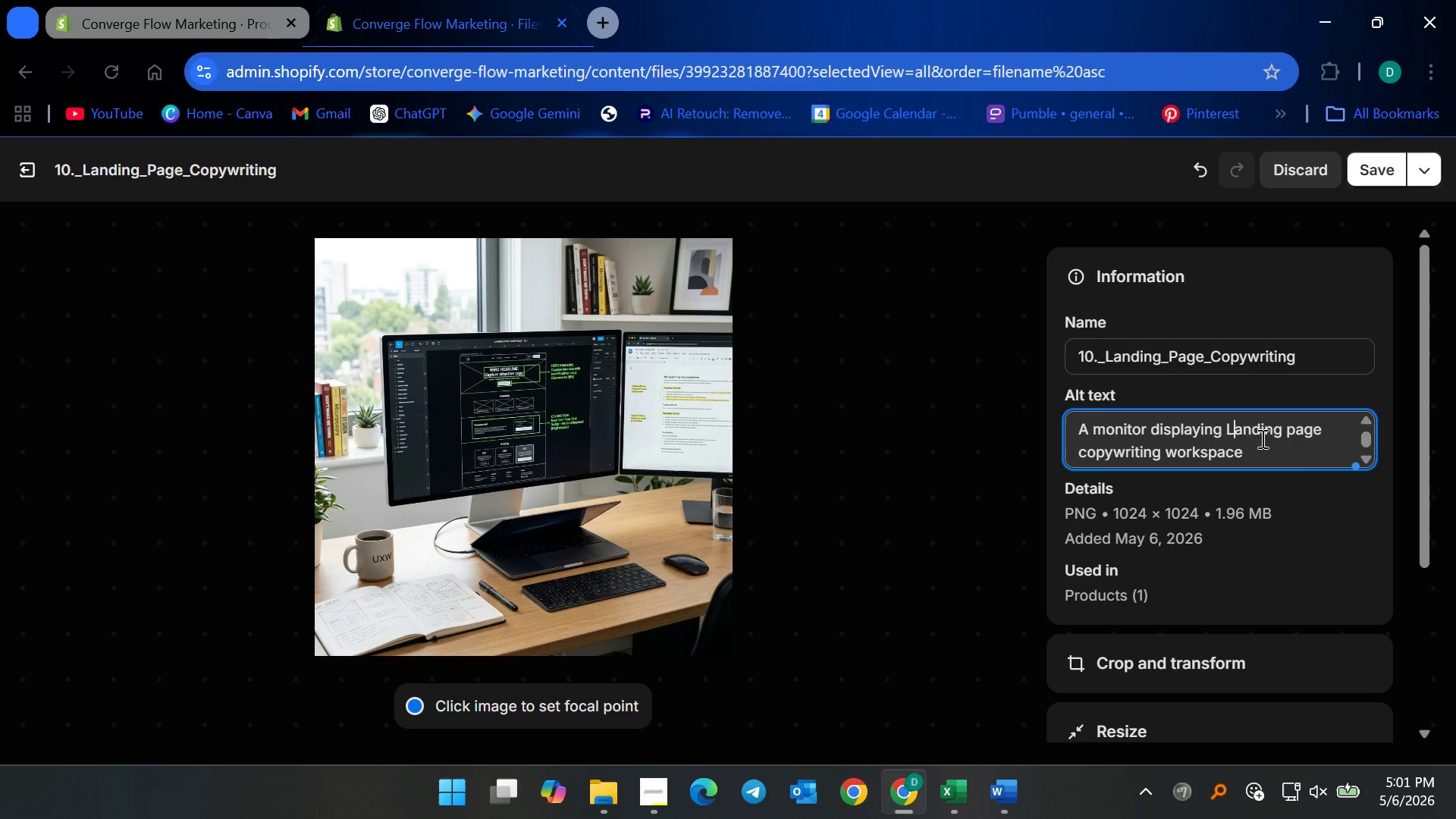 
key(Control+Z)
 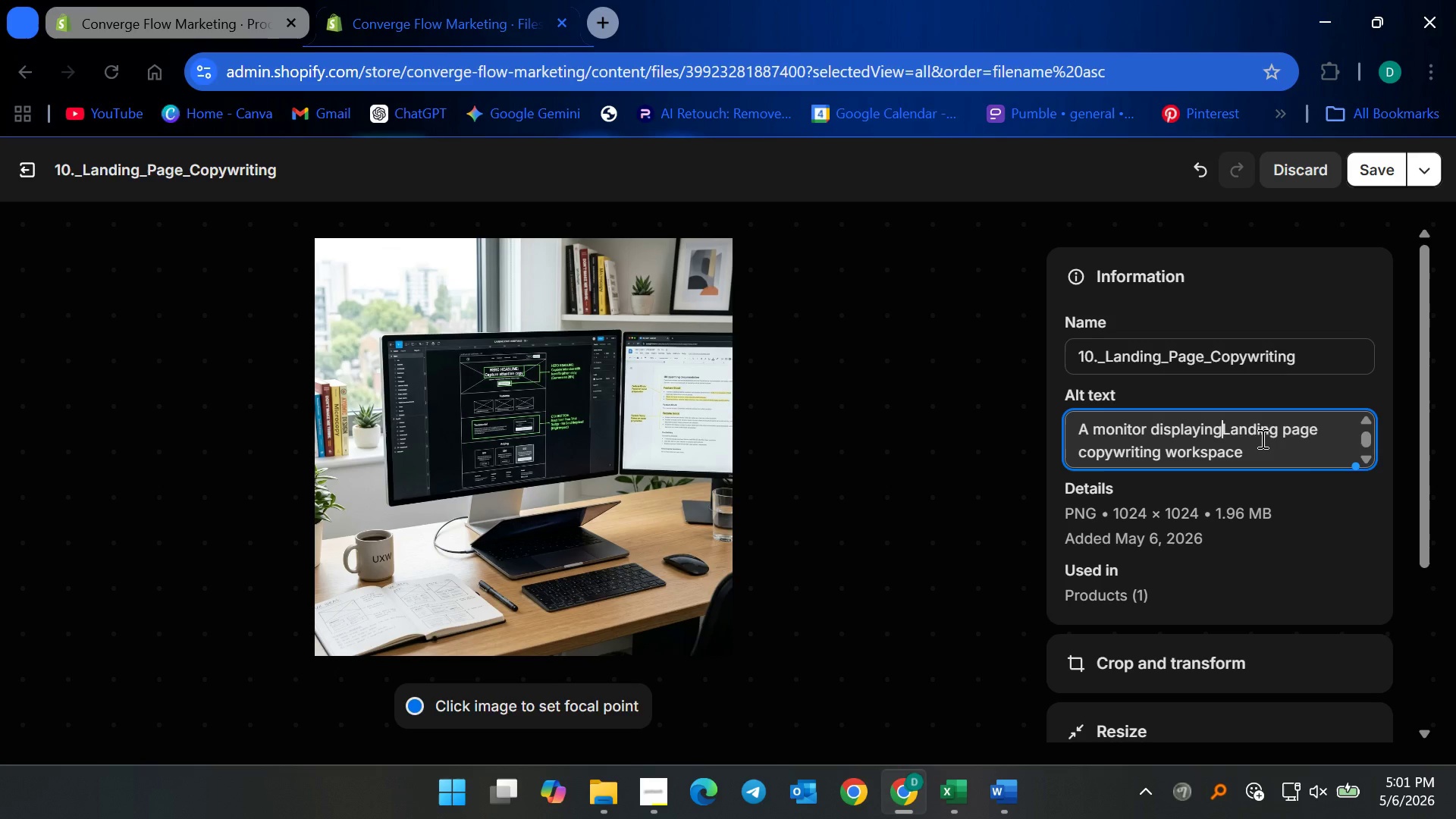 
key(Control+Z)
 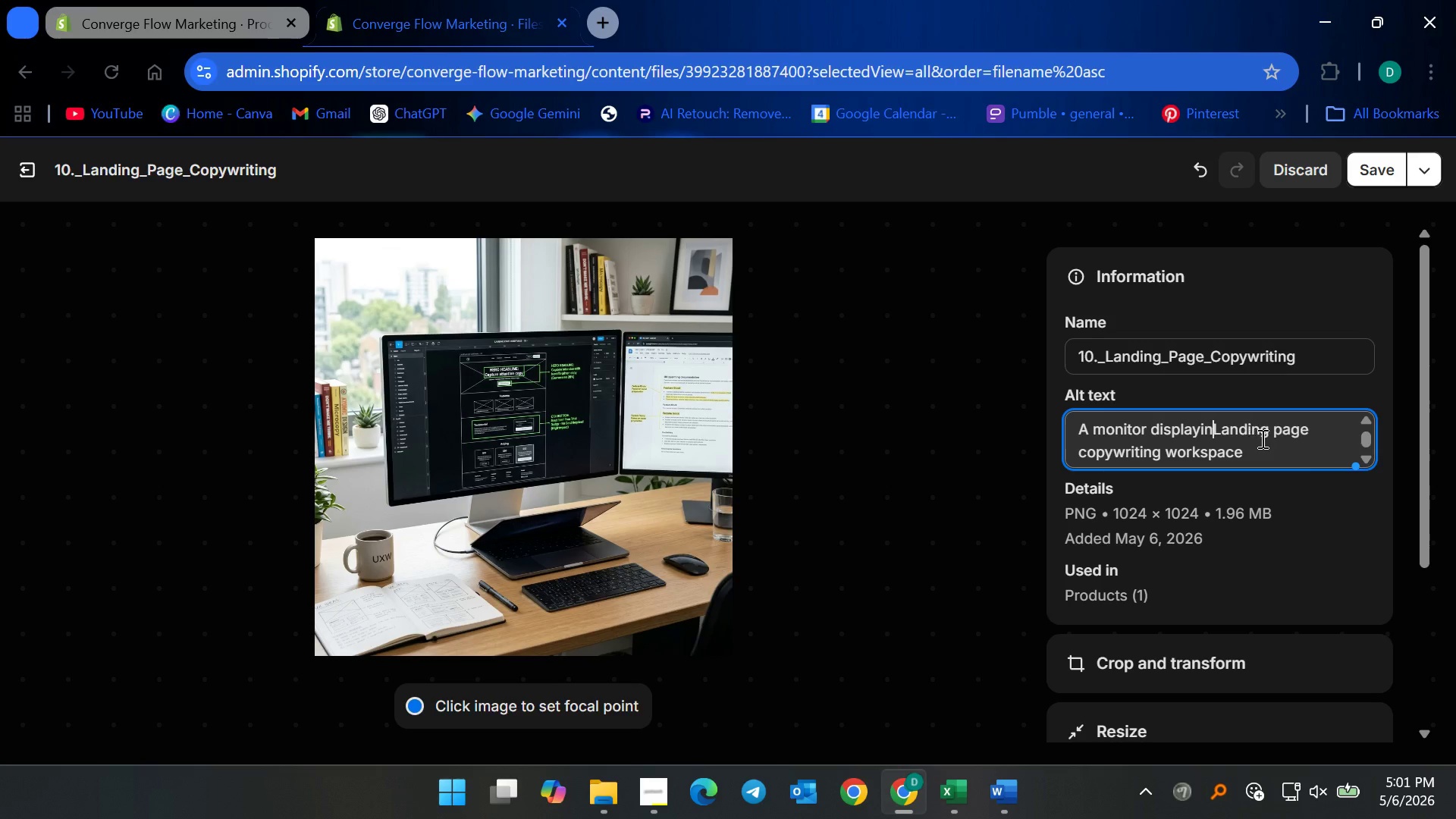 
key(Control+Z)
 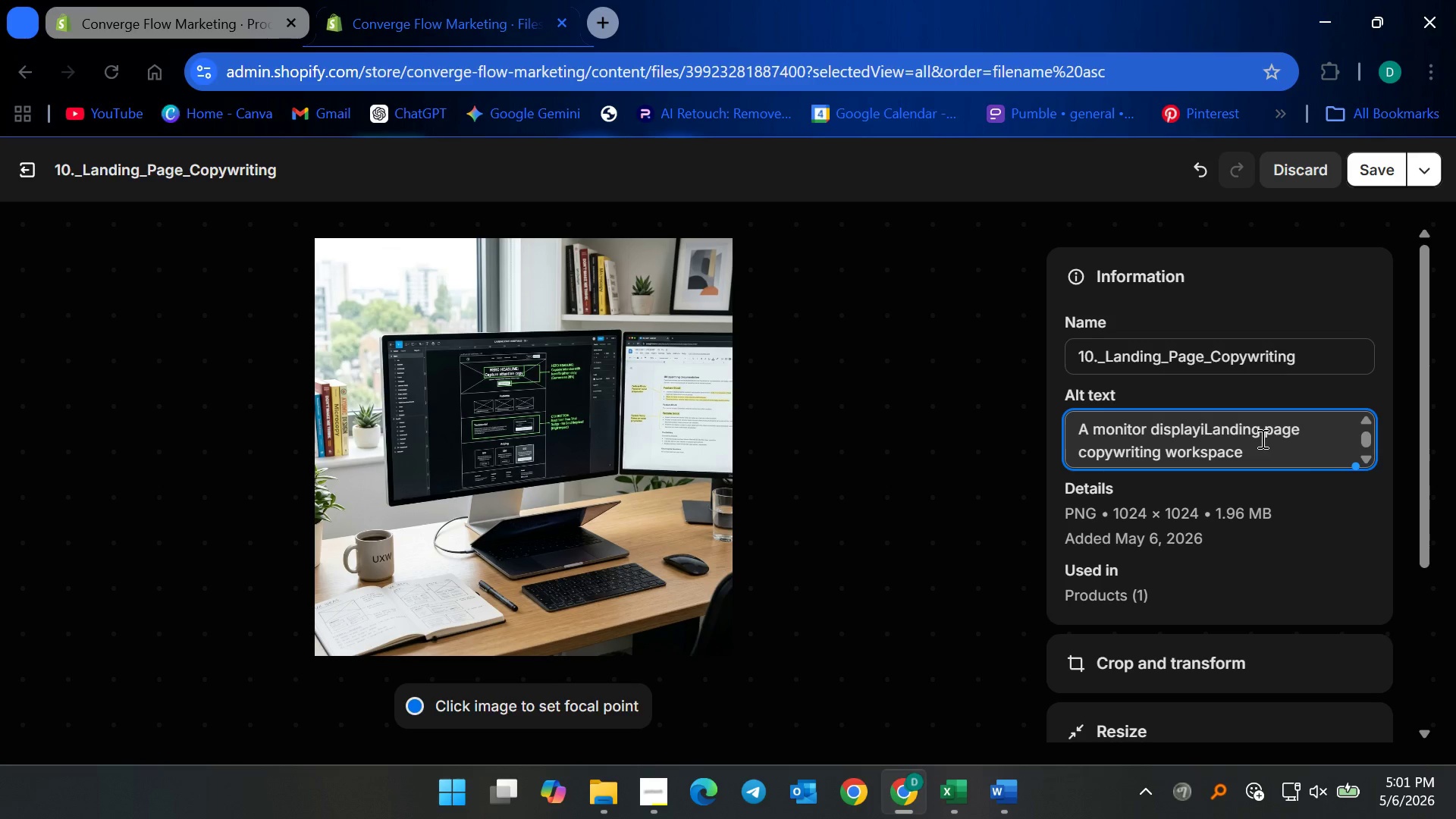 
hold_key(key=Z, duration=1.02)
 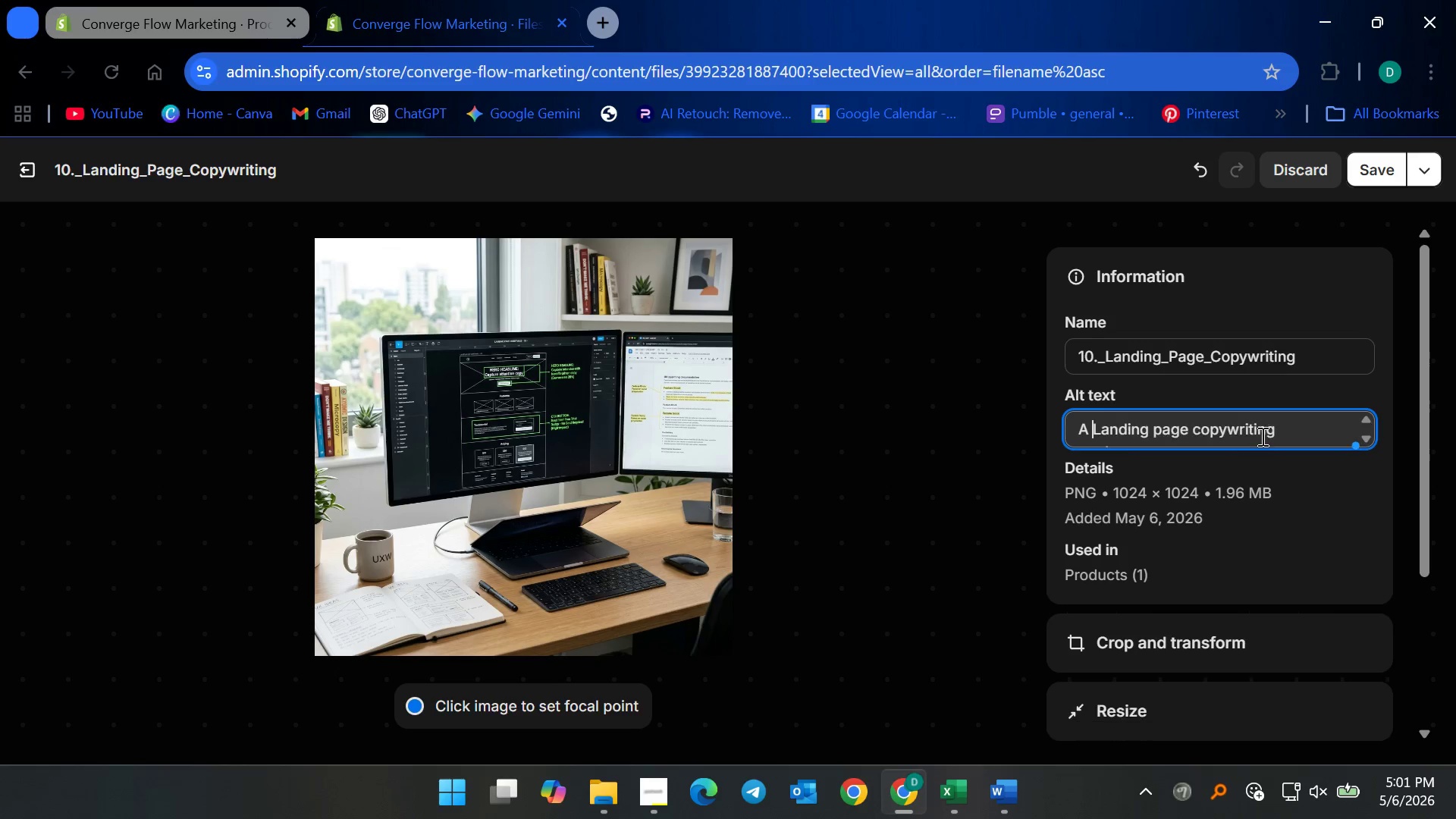 
key(Control+Z)
 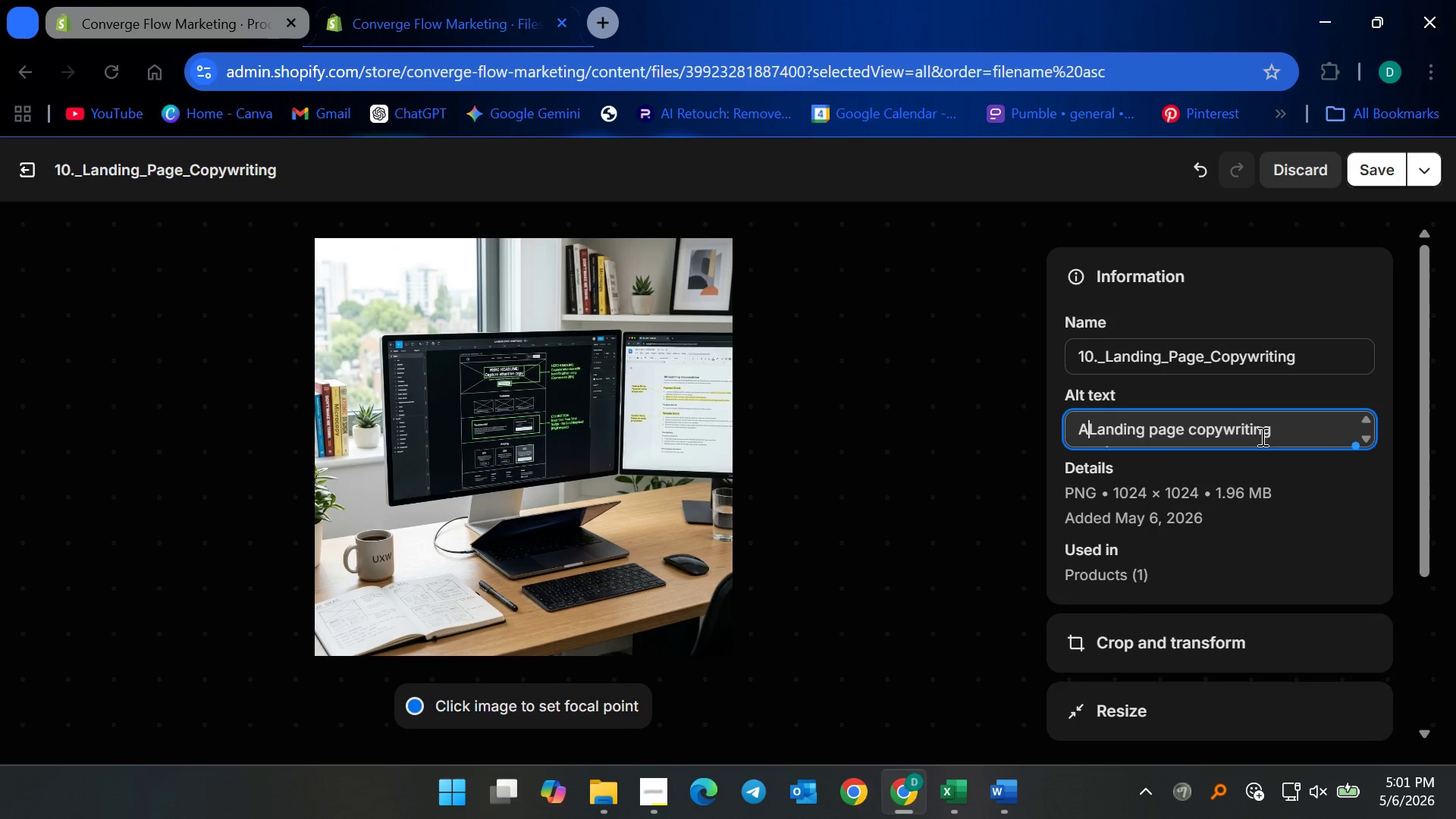 
key(Control+Z)
 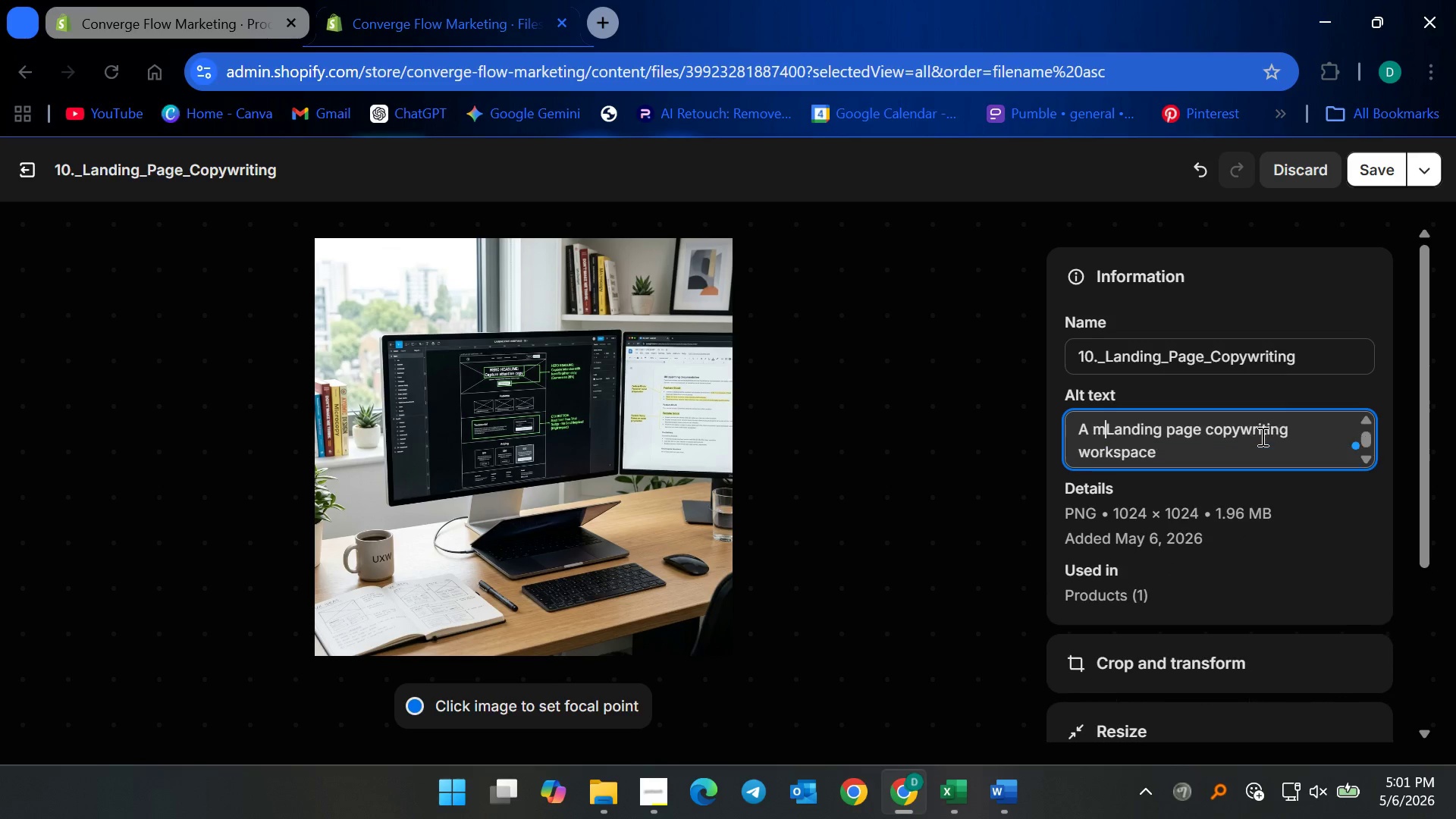 
key(Control+Z)
 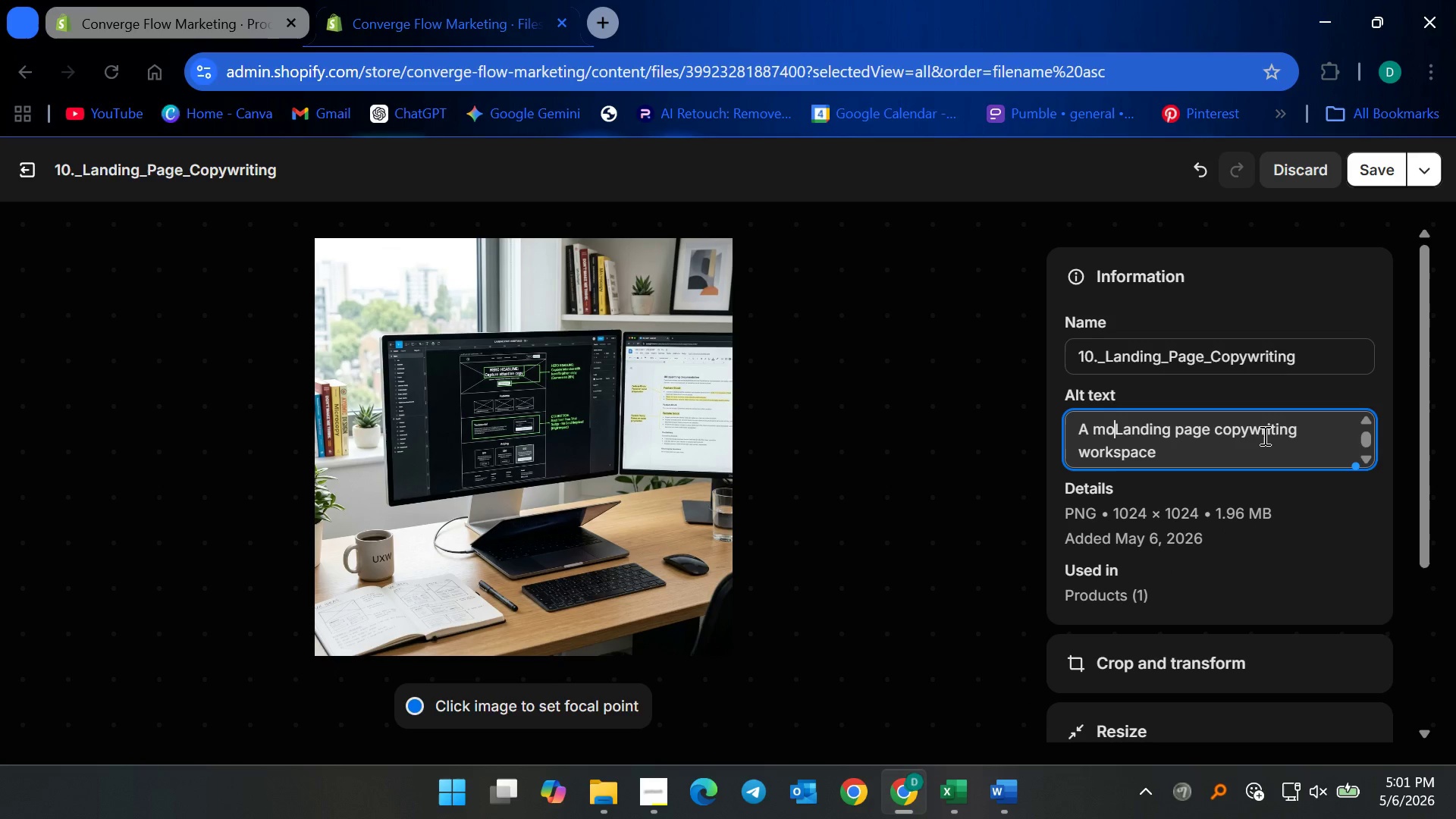 
key(Control+Z)
 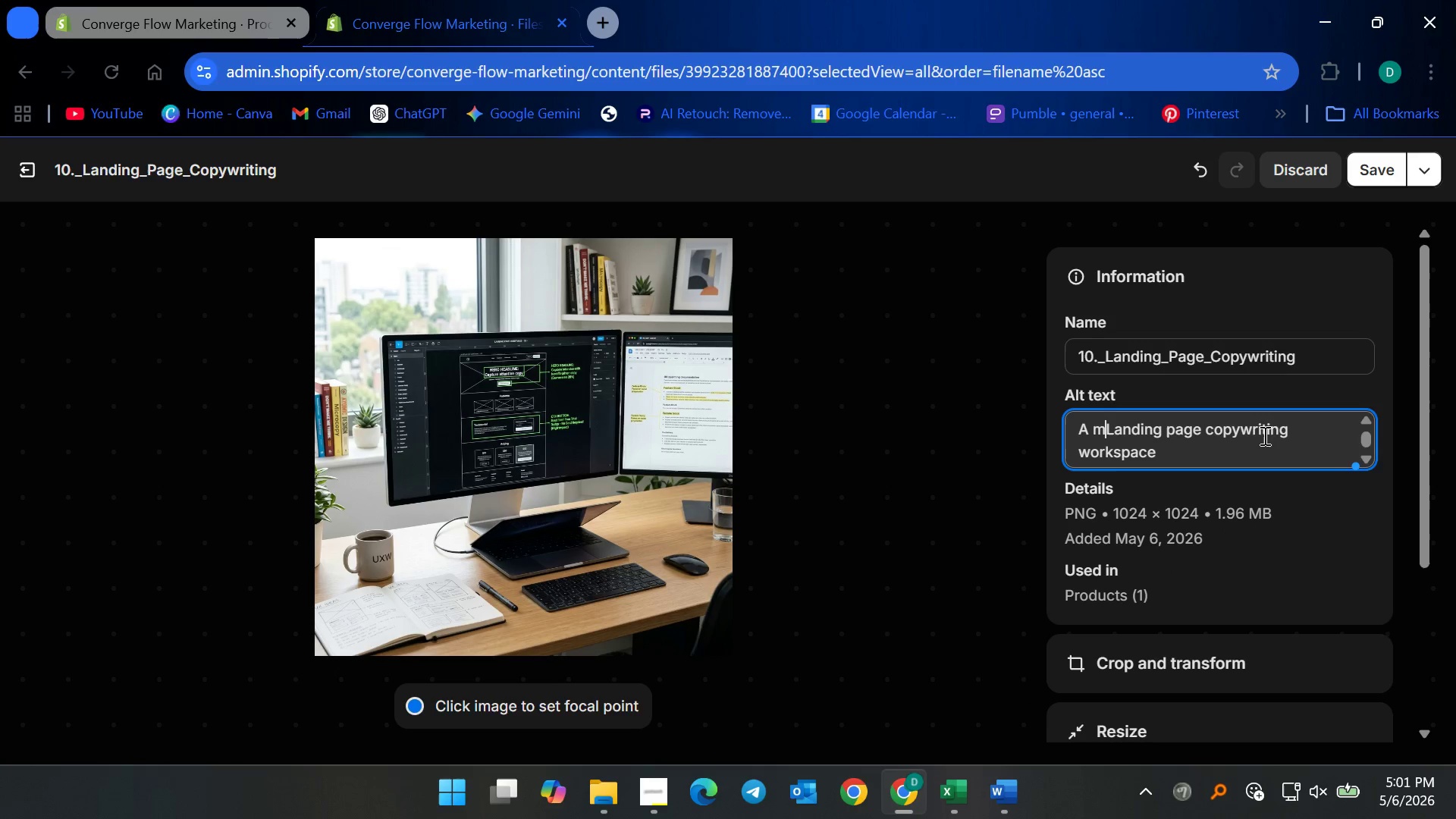 
hold_key(key=Z, duration=0.42)
 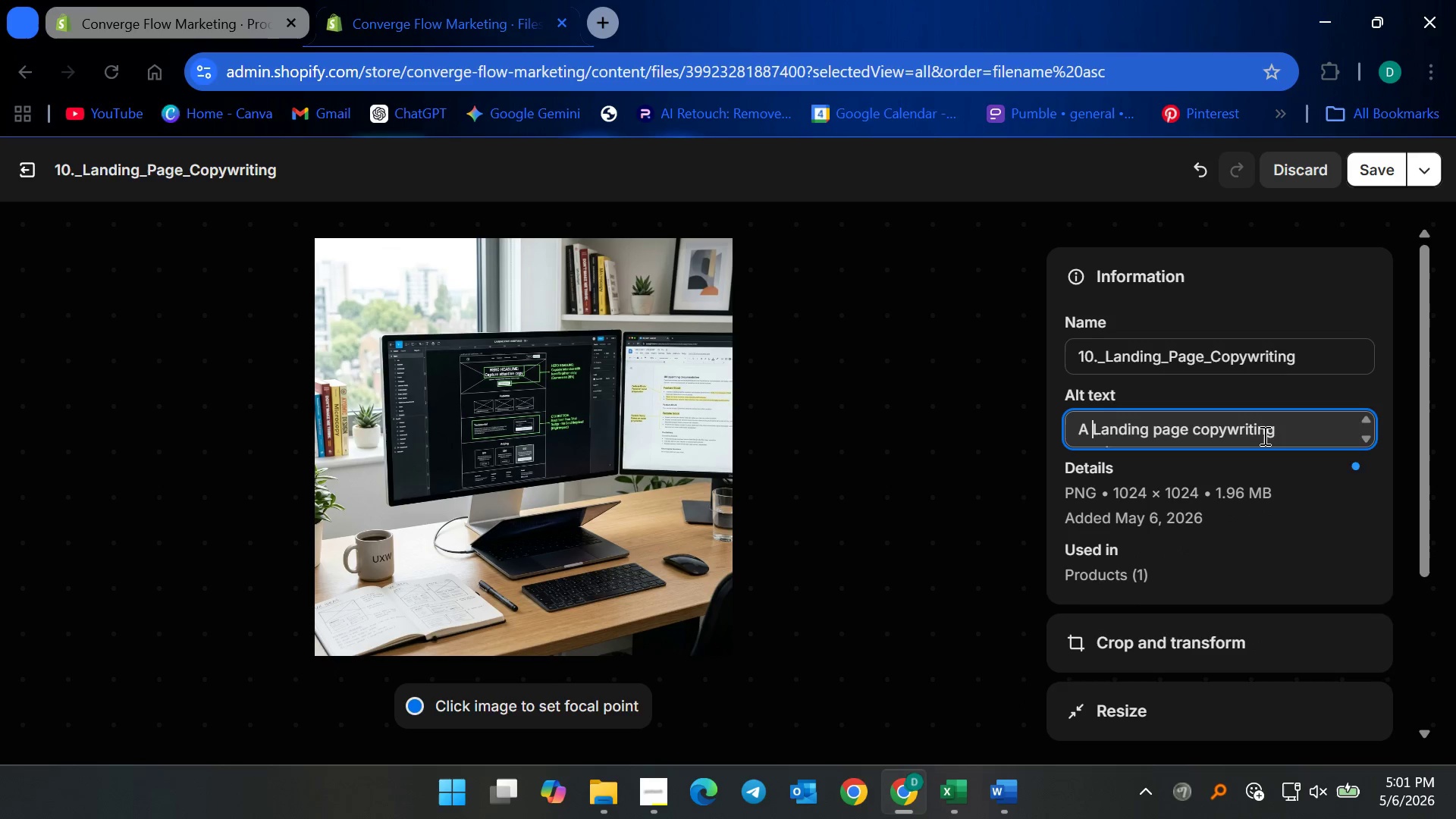 
key(Control+Z)
 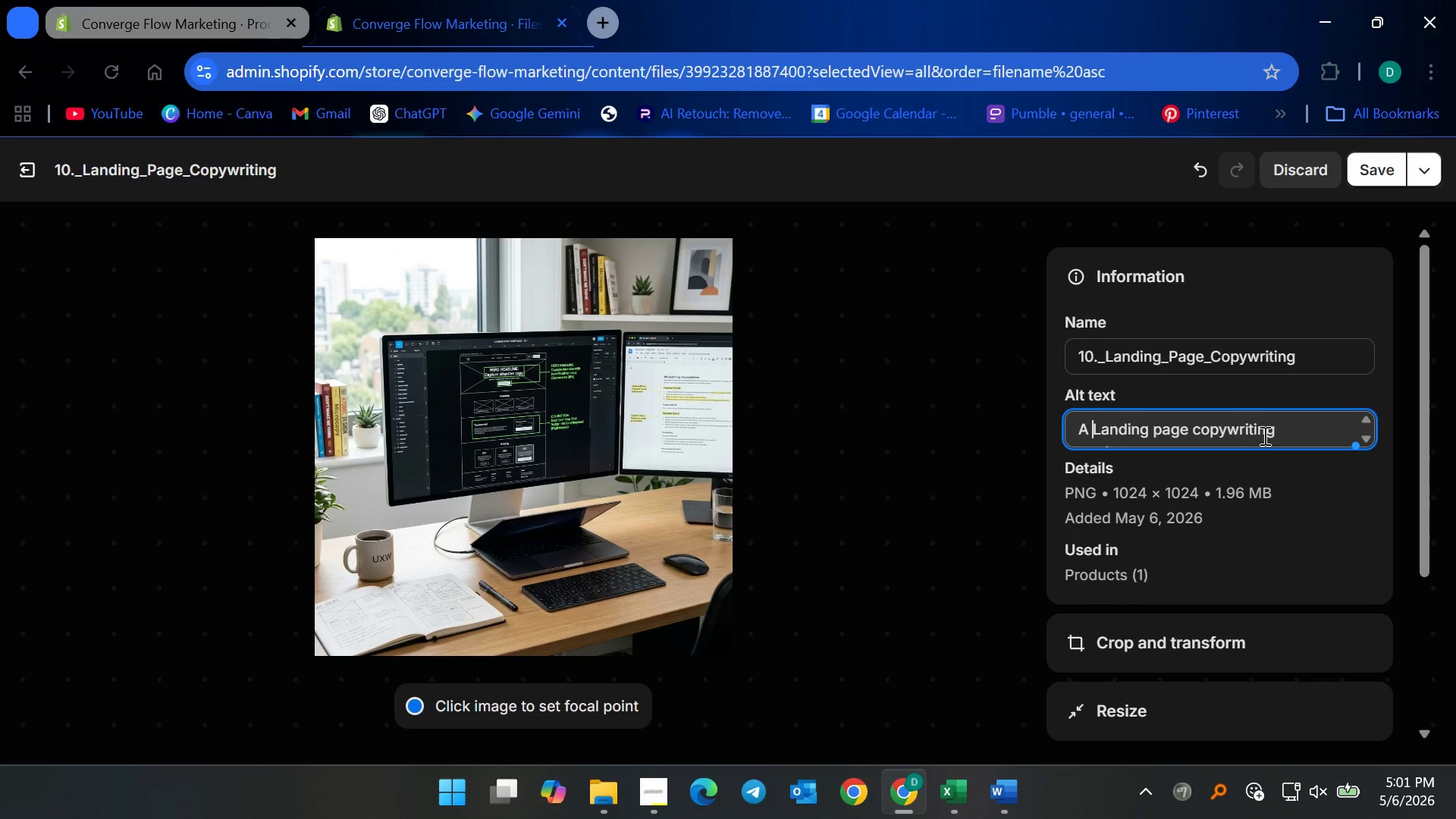 
key(Control+Z)
 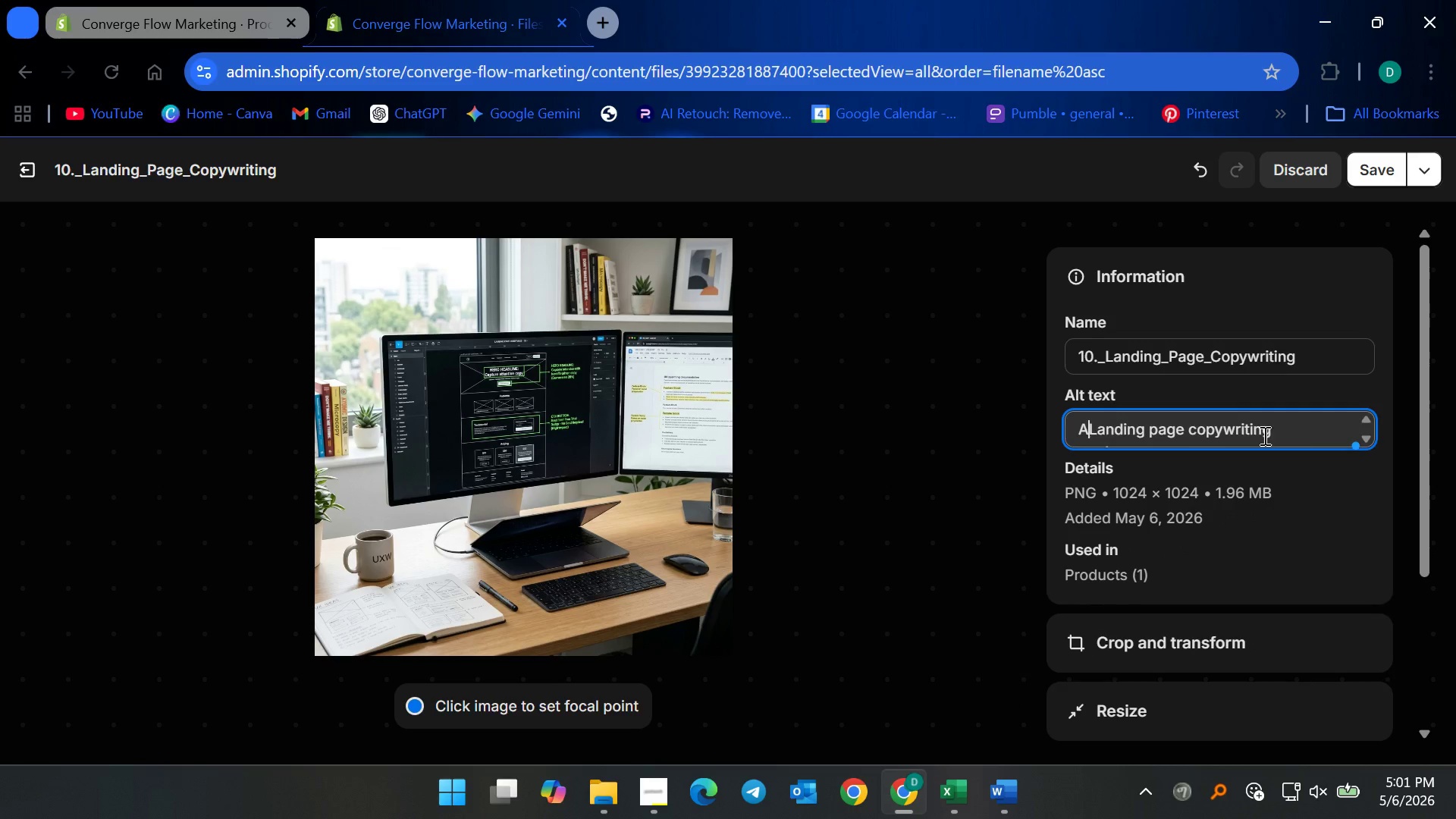 
key(Control+Z)
 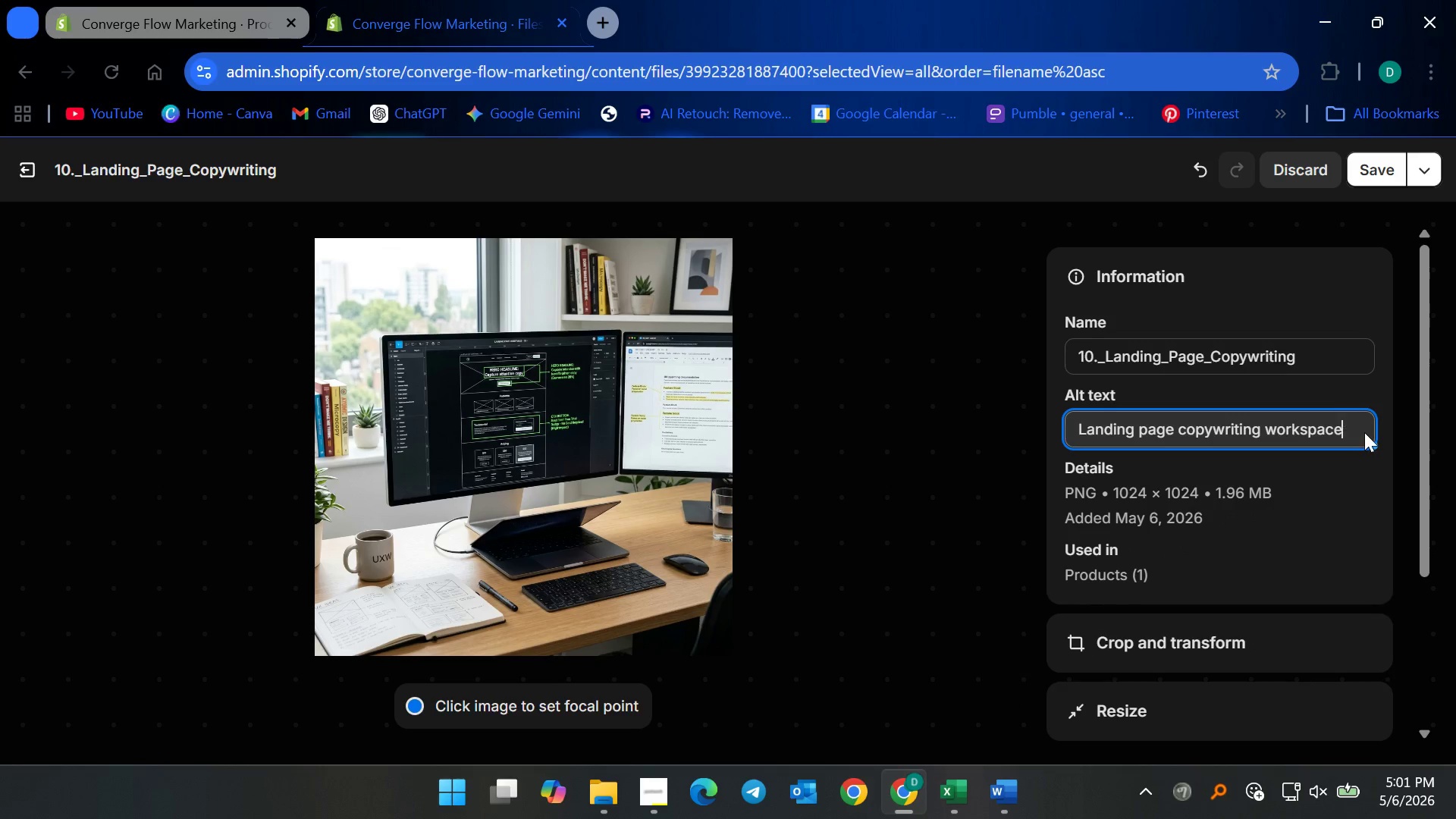 
left_click([1365, 431])
 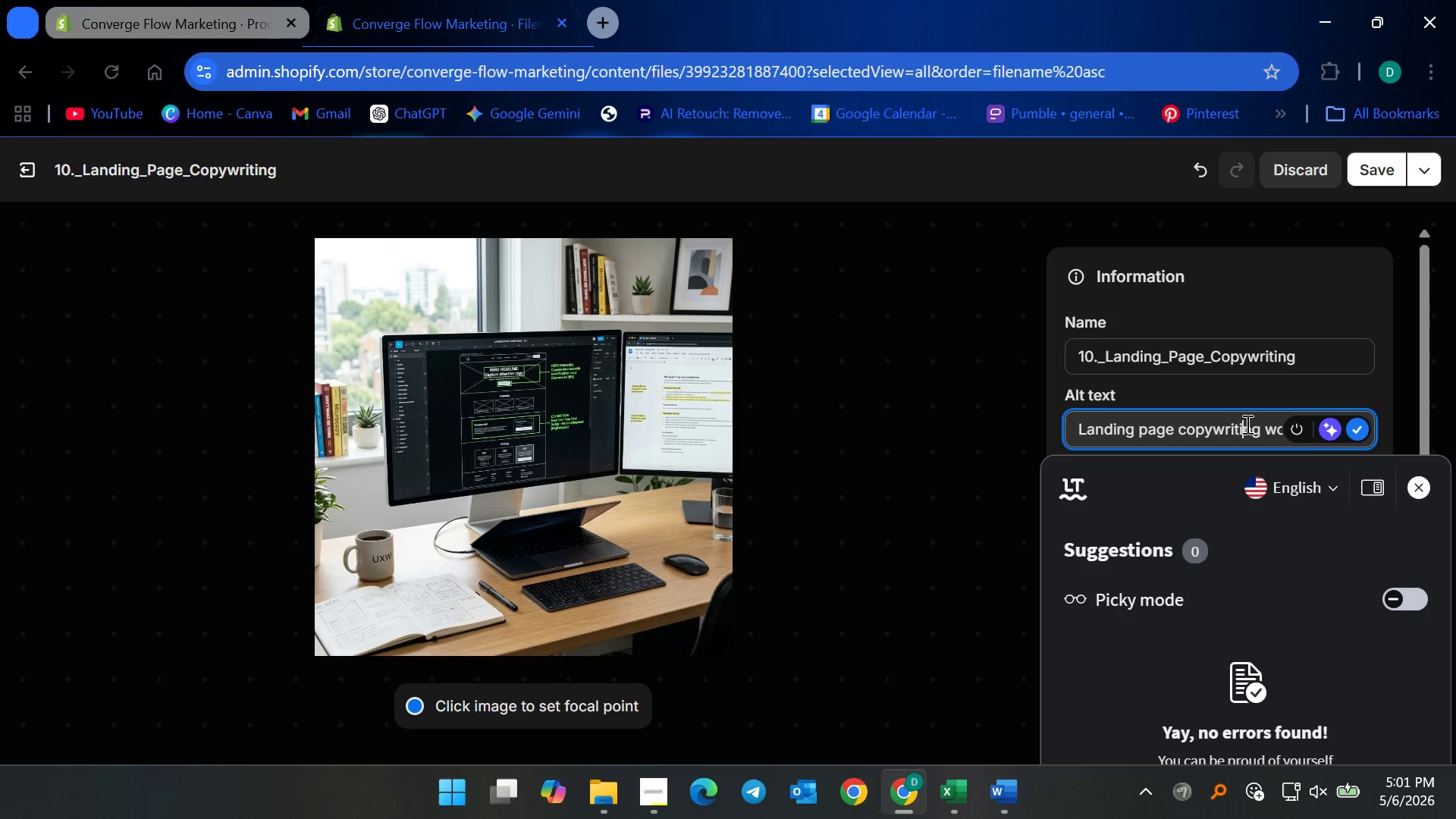 
double_click([1253, 424])
 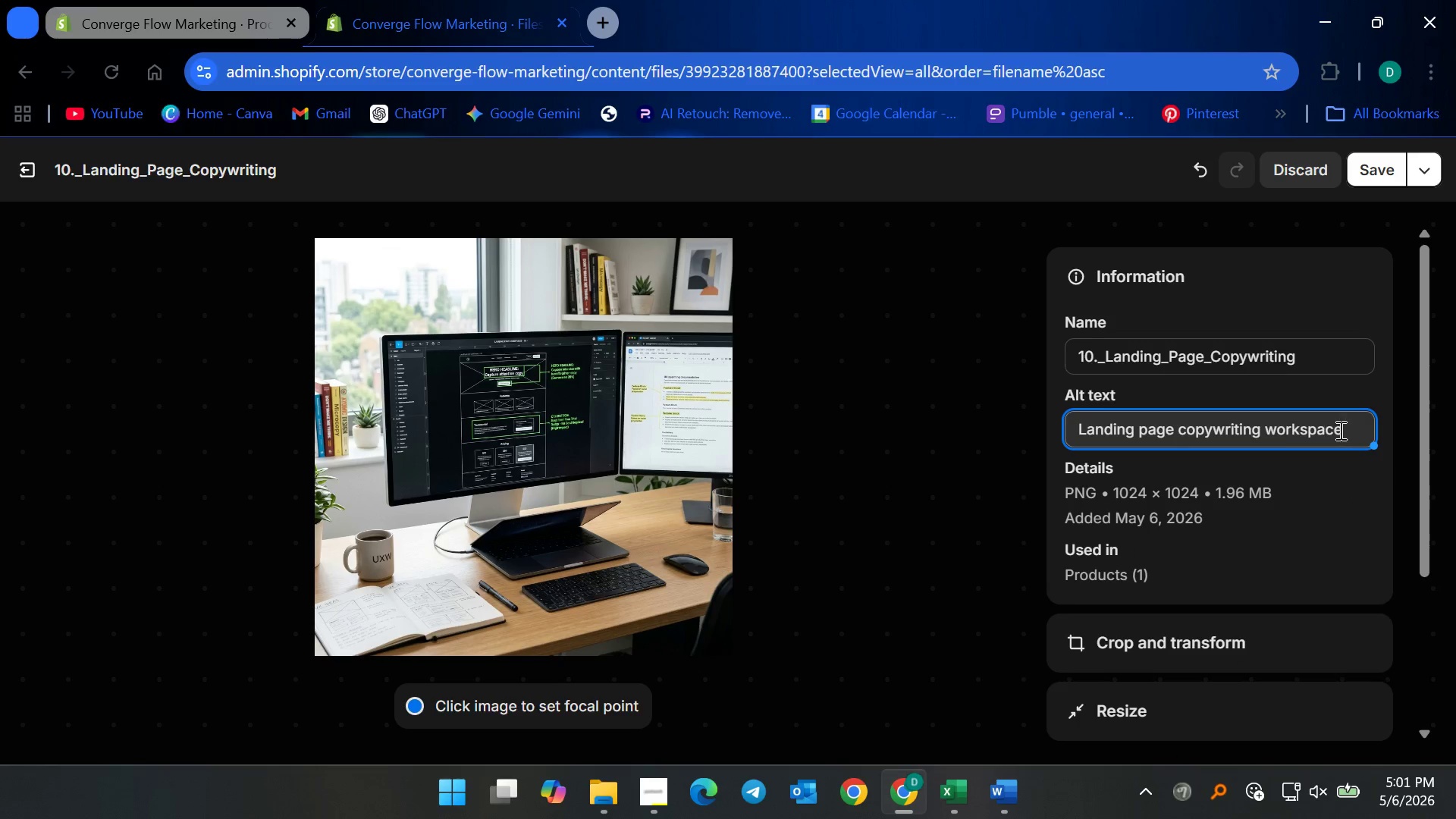 
left_click([1351, 429])
 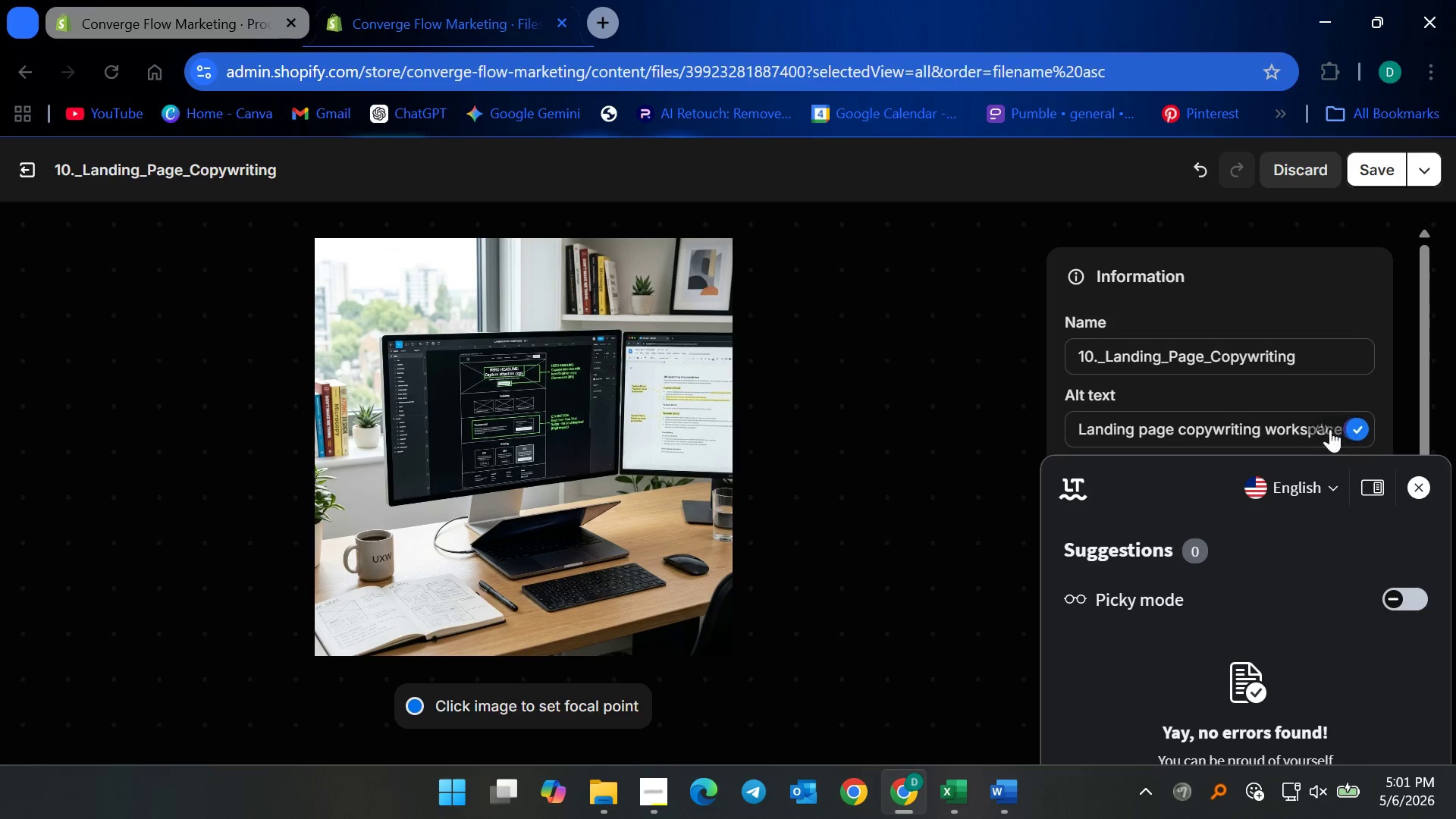 
left_click([1322, 429])
 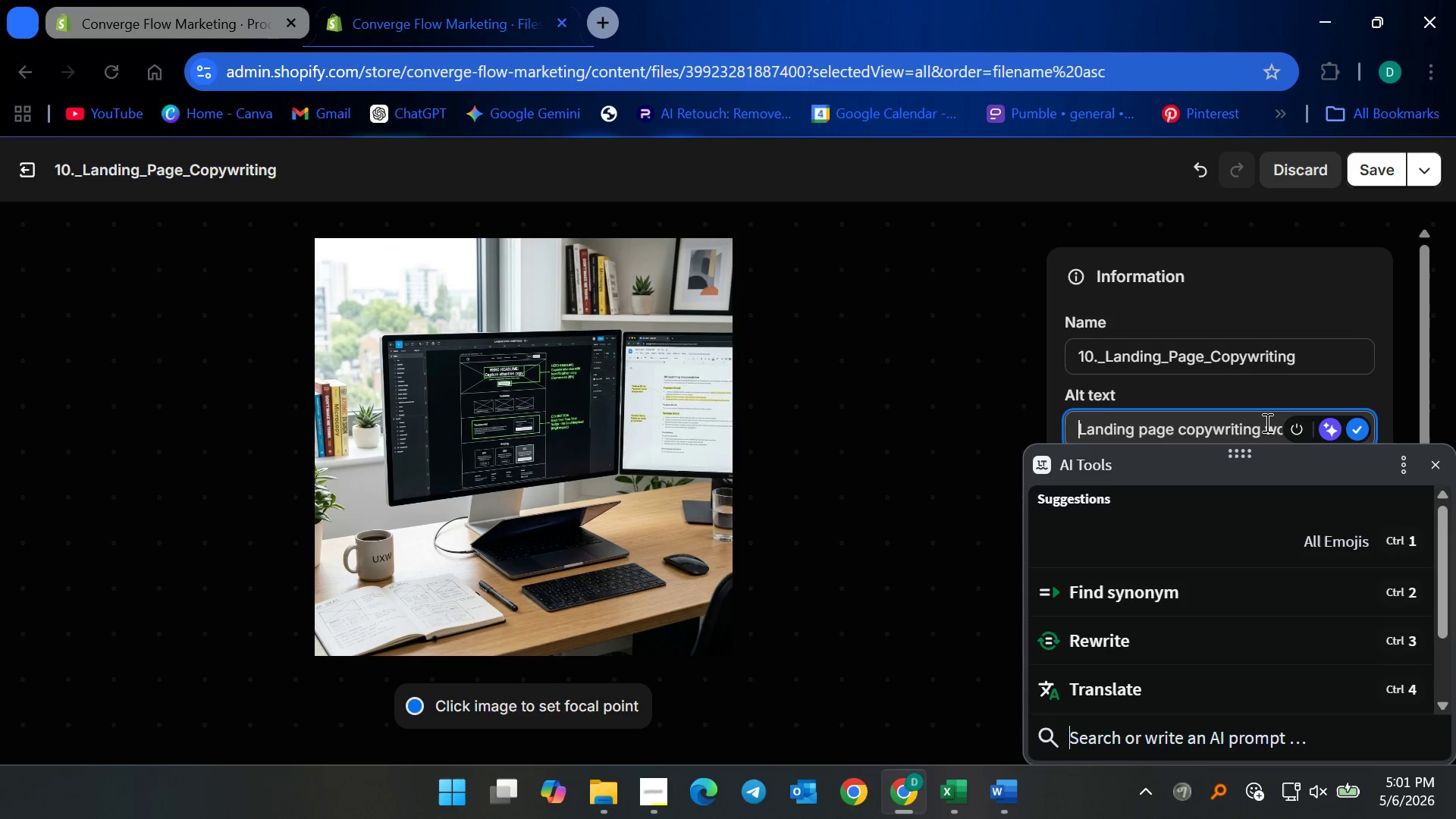 
left_click([1266, 422])
 